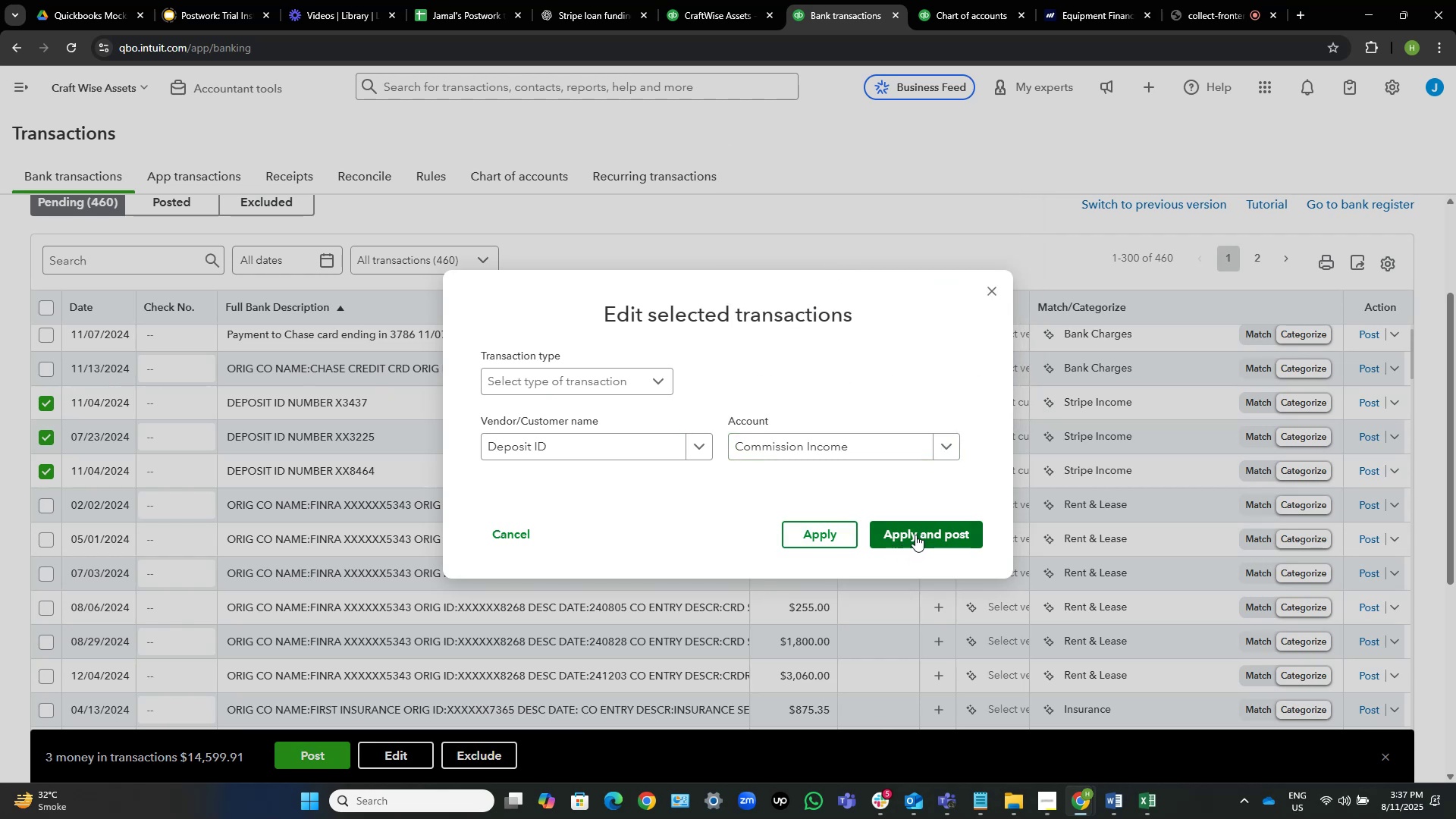 
left_click([915, 535])
 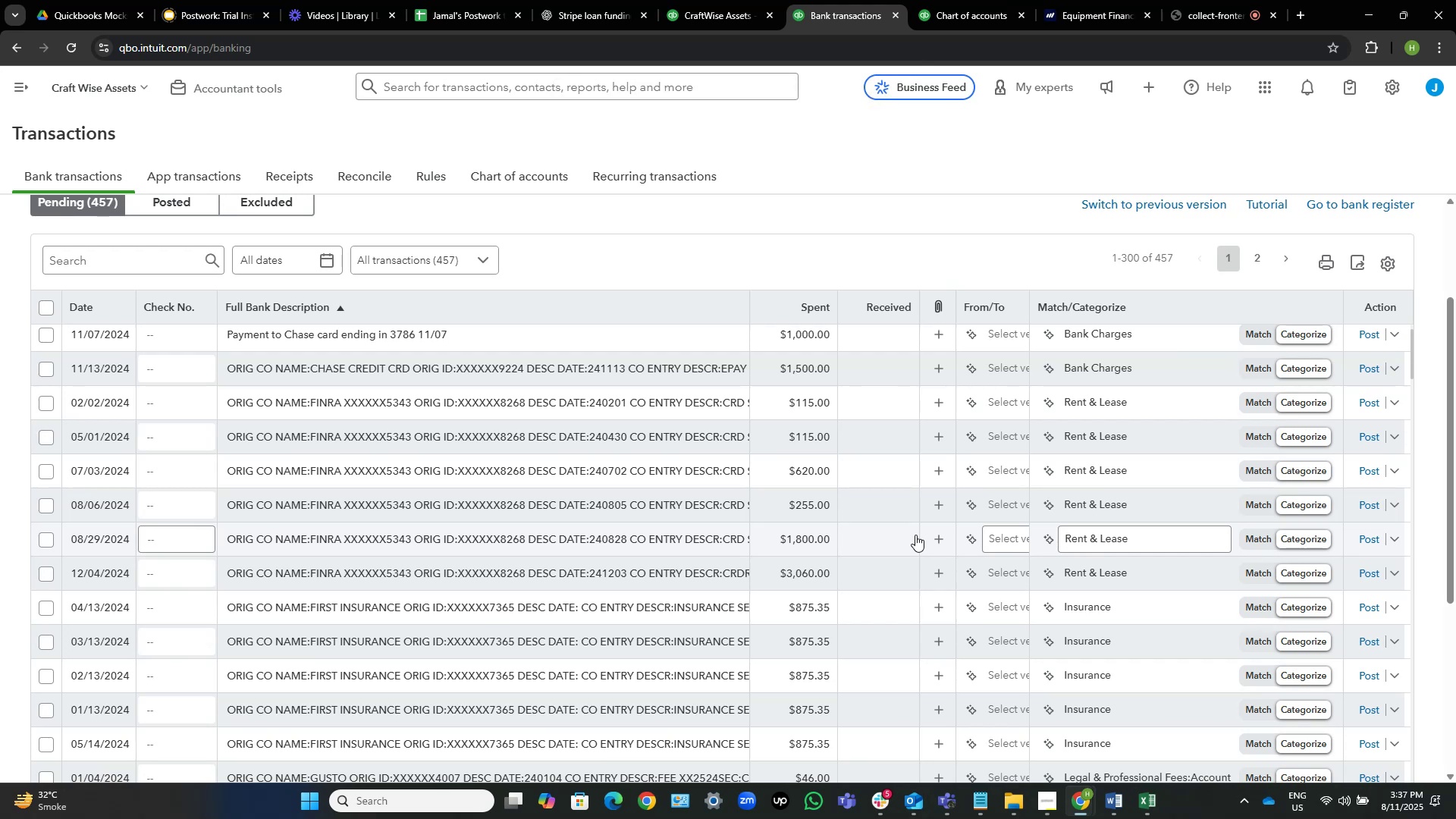 
wait(19.19)
 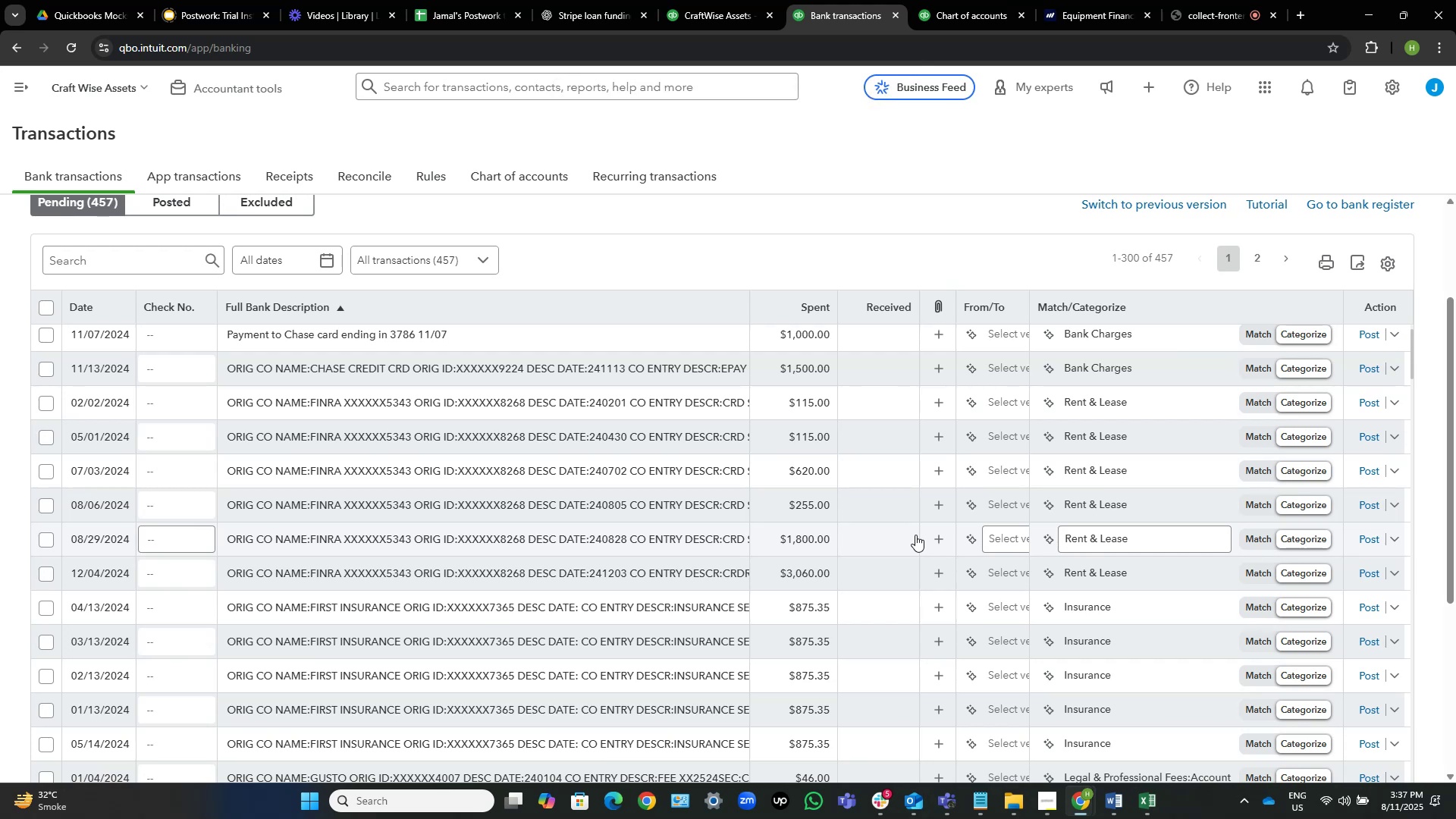 
left_click([1197, 14])
 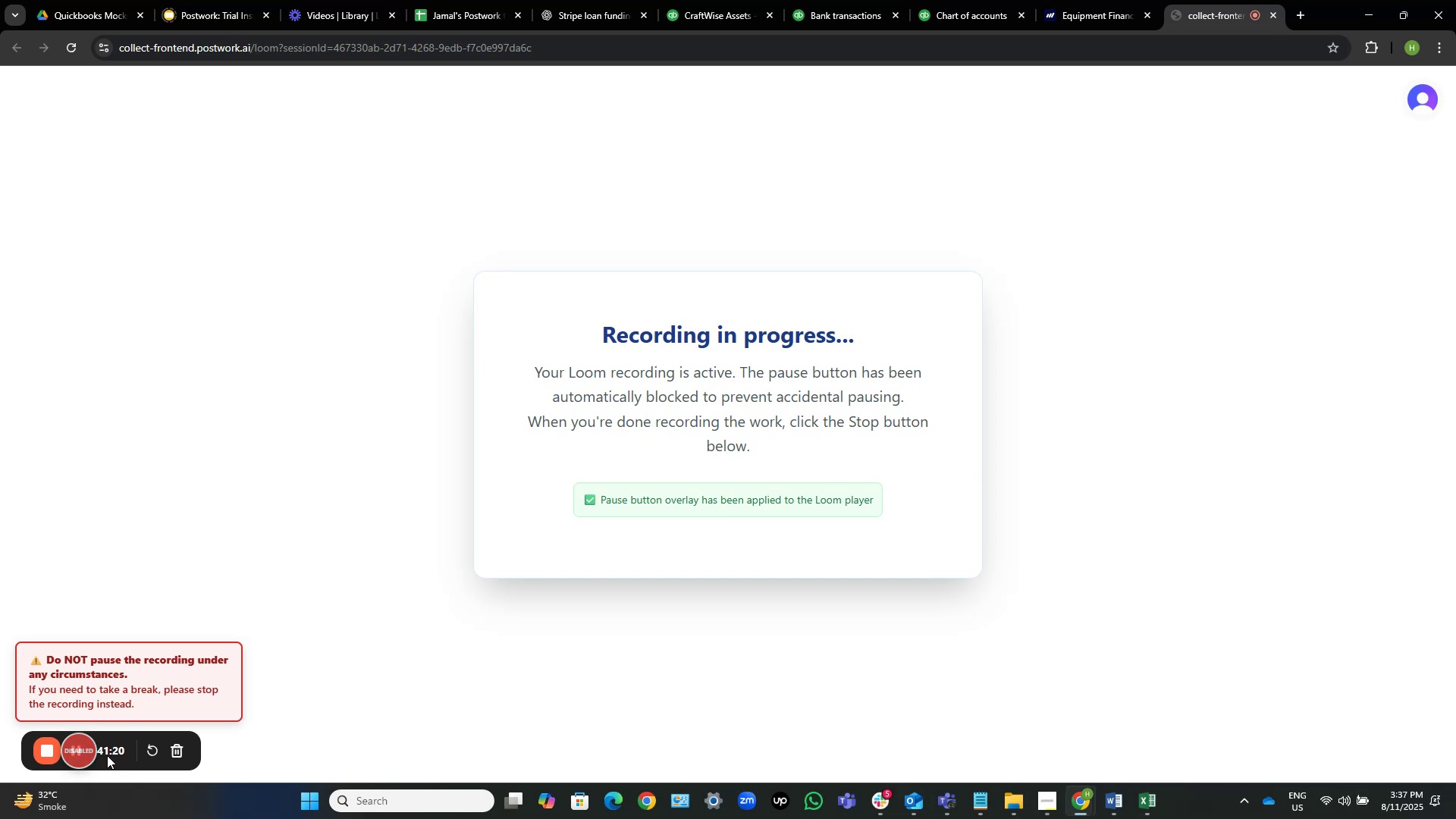 
left_click([977, 0])
 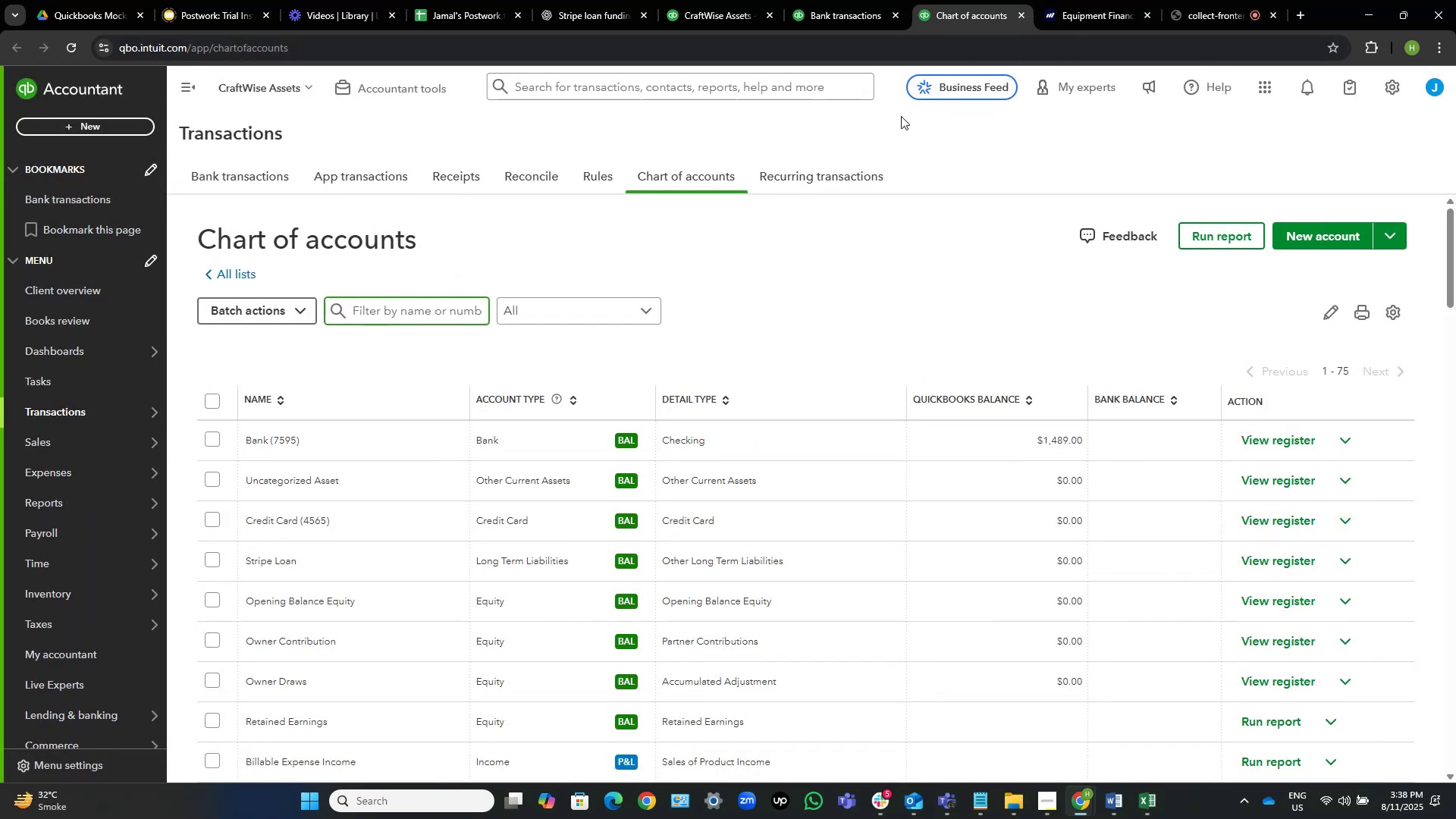 
left_click([1191, 3])
 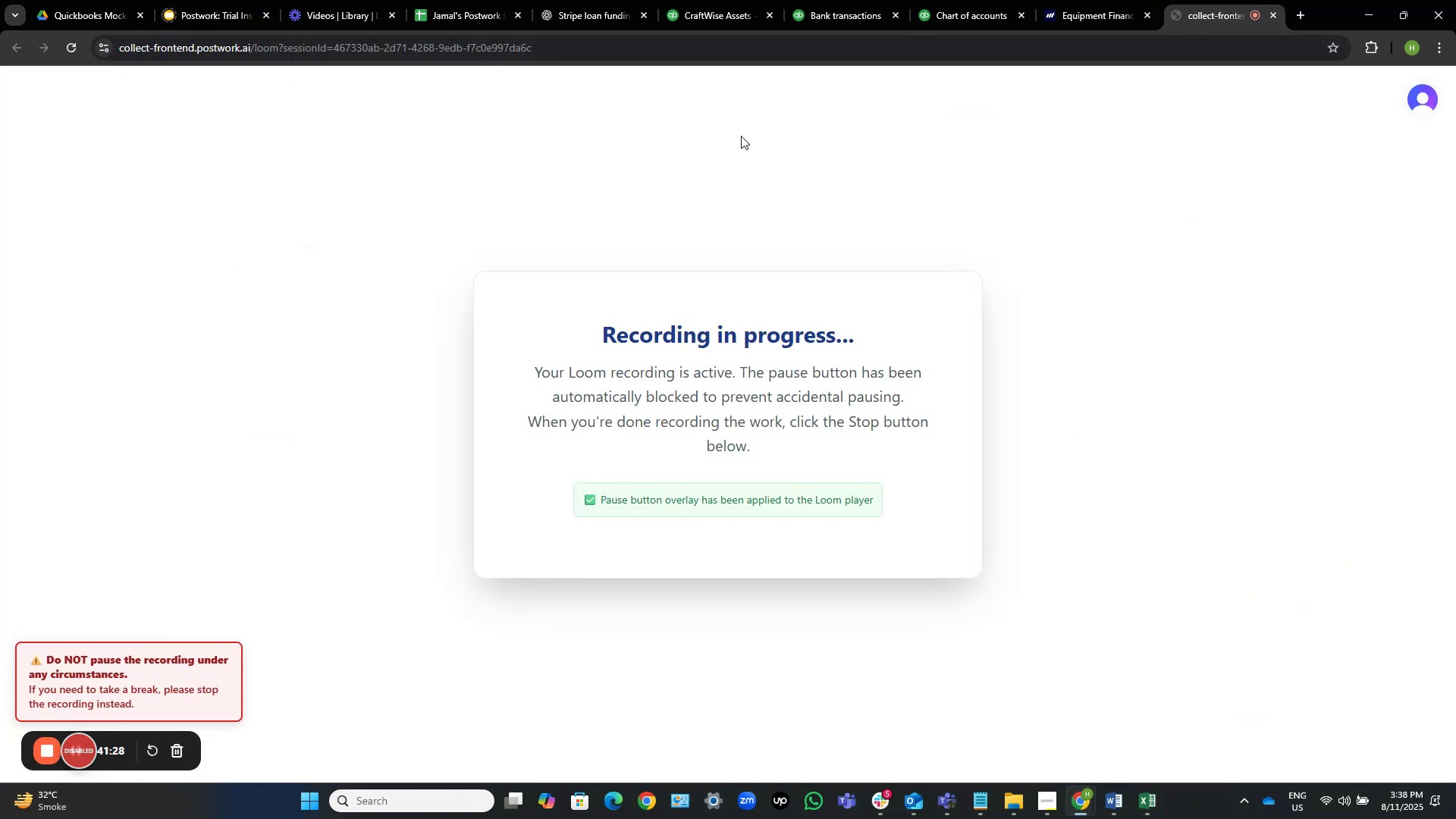 
left_click([970, 0])
 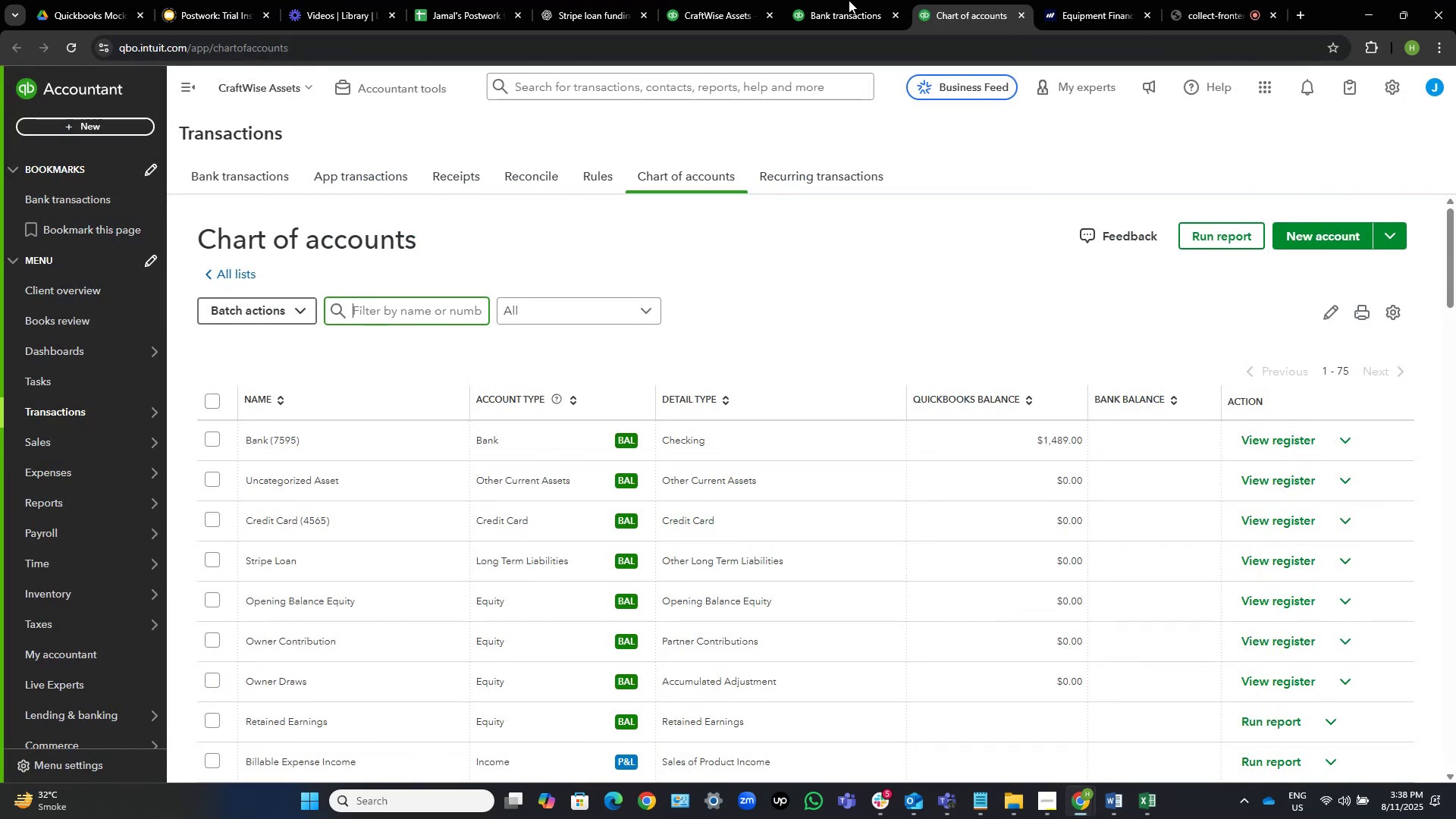 
left_click([858, 0])
 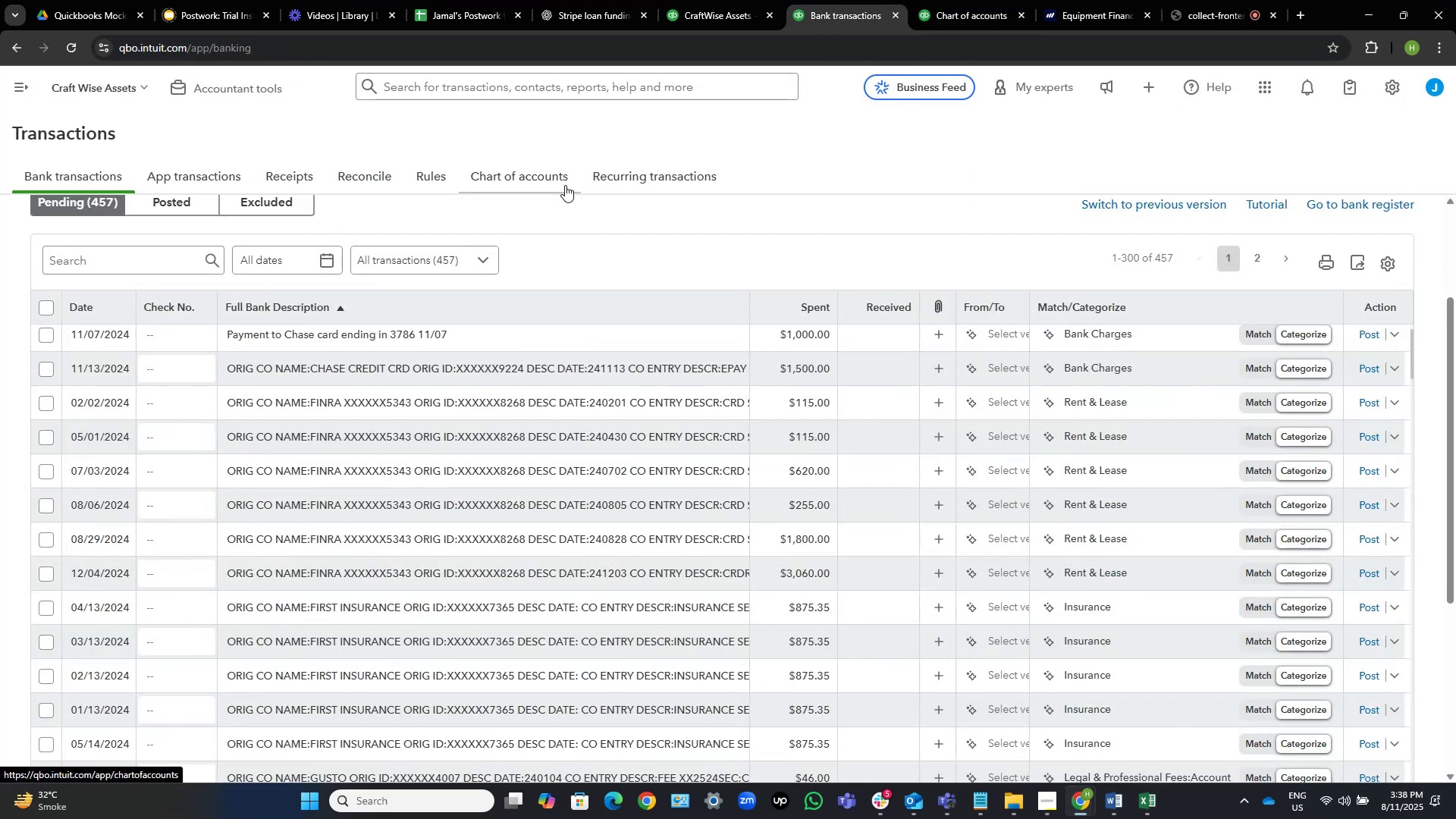 
scroll: coordinate [510, 488], scroll_direction: up, amount: 5.0
 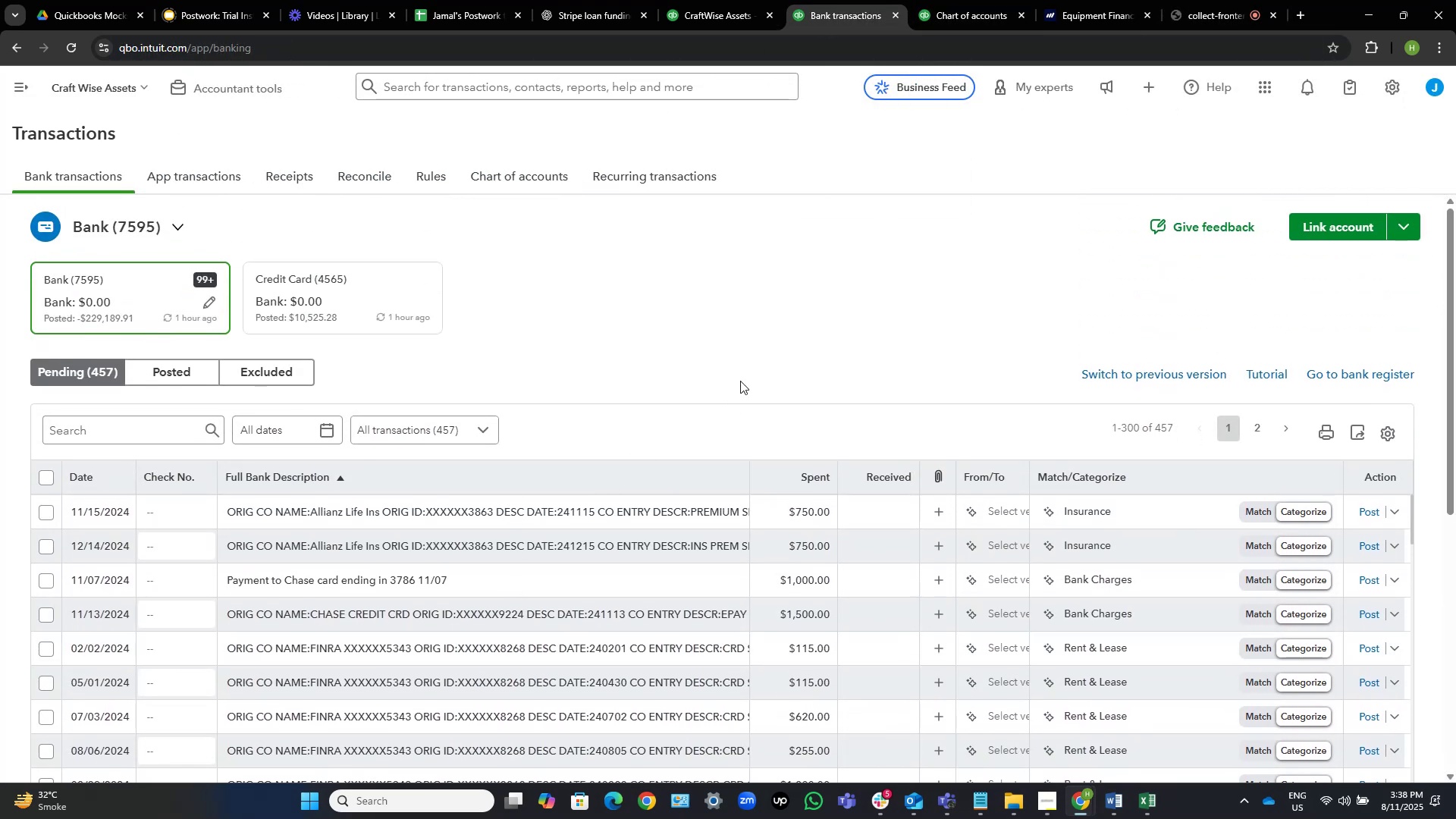 
scroll: coordinate [521, 397], scroll_direction: down, amount: 5.0
 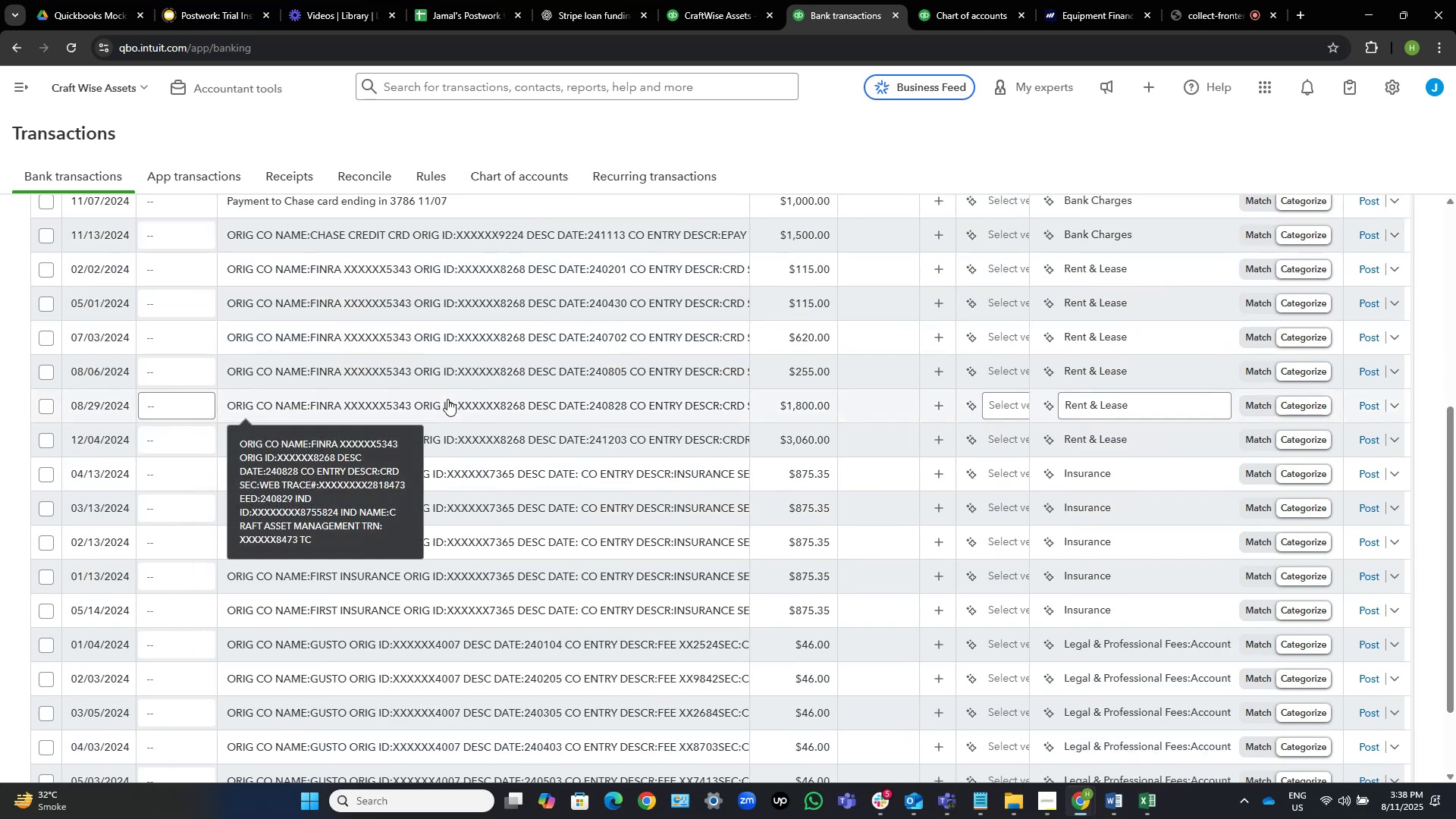 
scroll: coordinate [447, 399], scroll_direction: up, amount: 1.0
 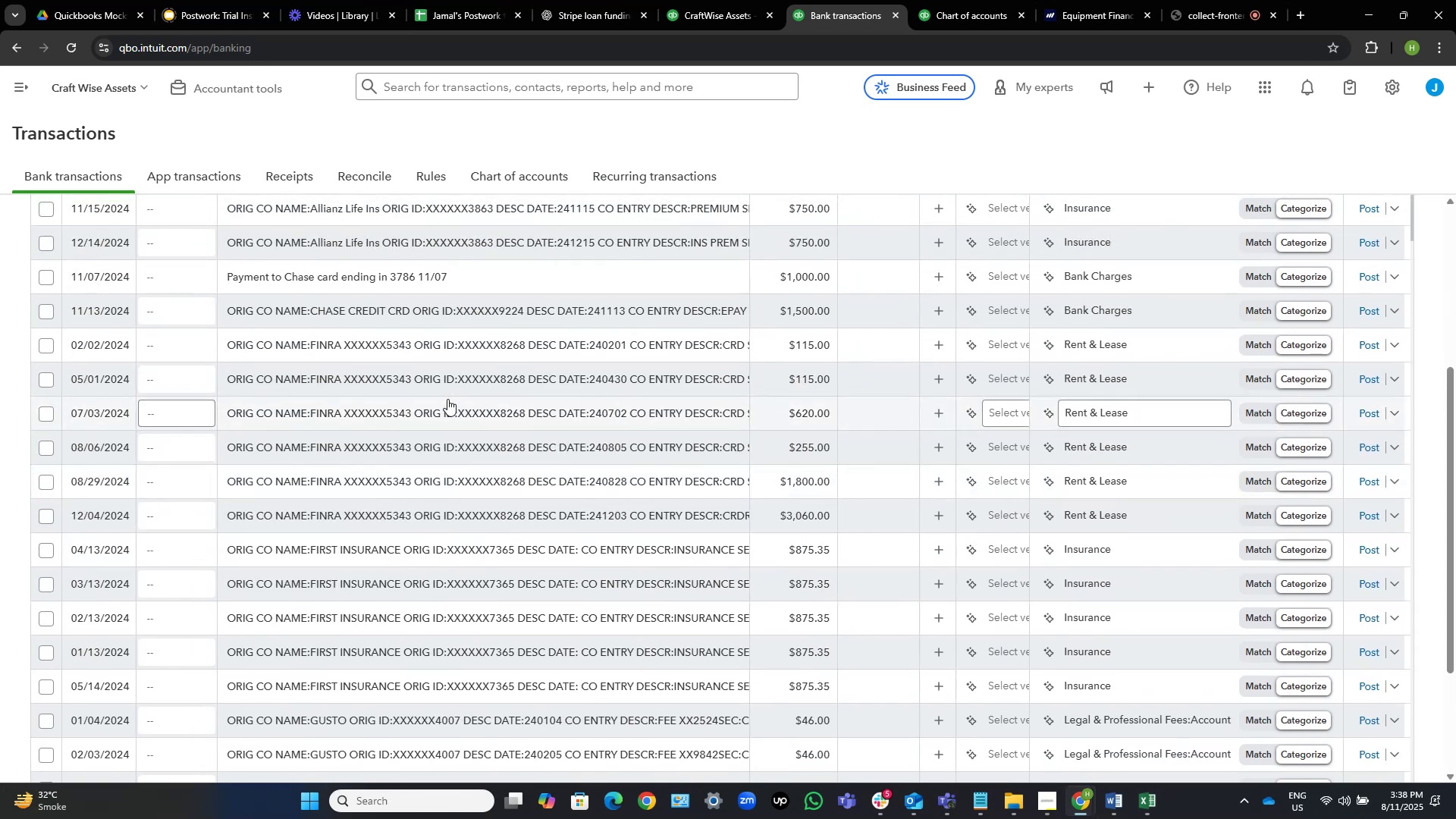 
scroll: coordinate [447, 399], scroll_direction: none, amount: 0.0
 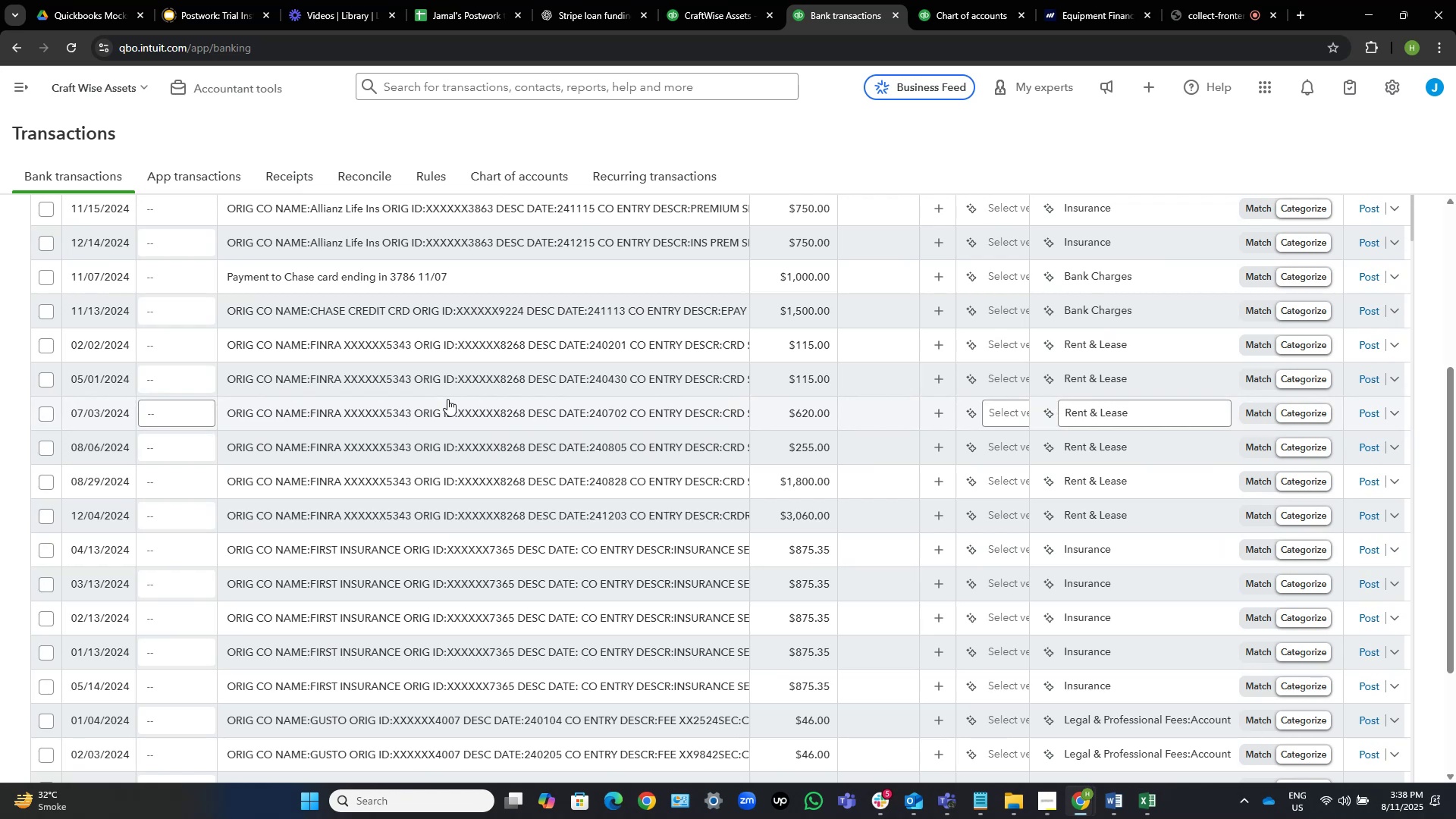 
wait(12.27)
 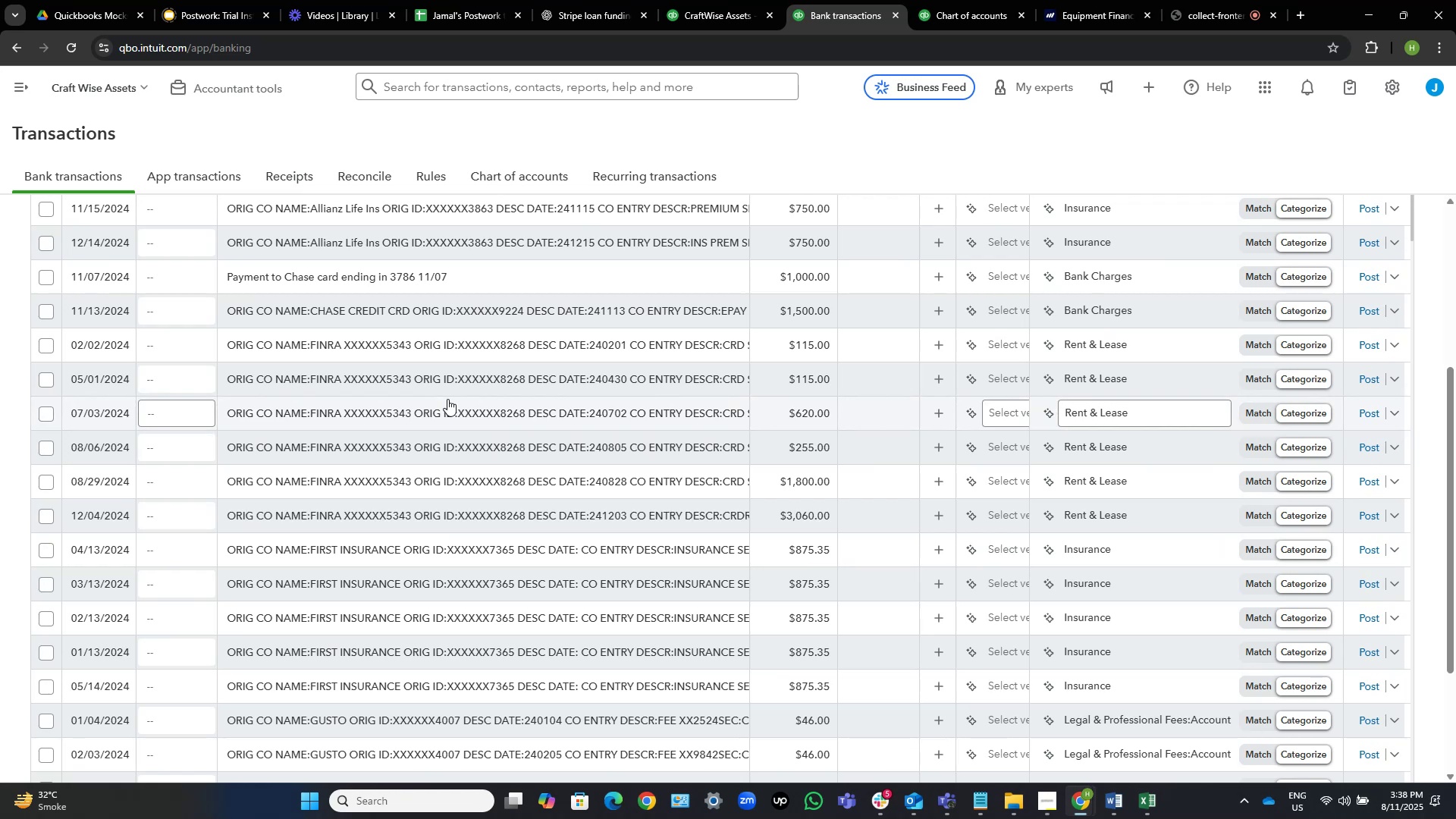 
scroll: coordinate [508, 531], scroll_direction: down, amount: 3.0
 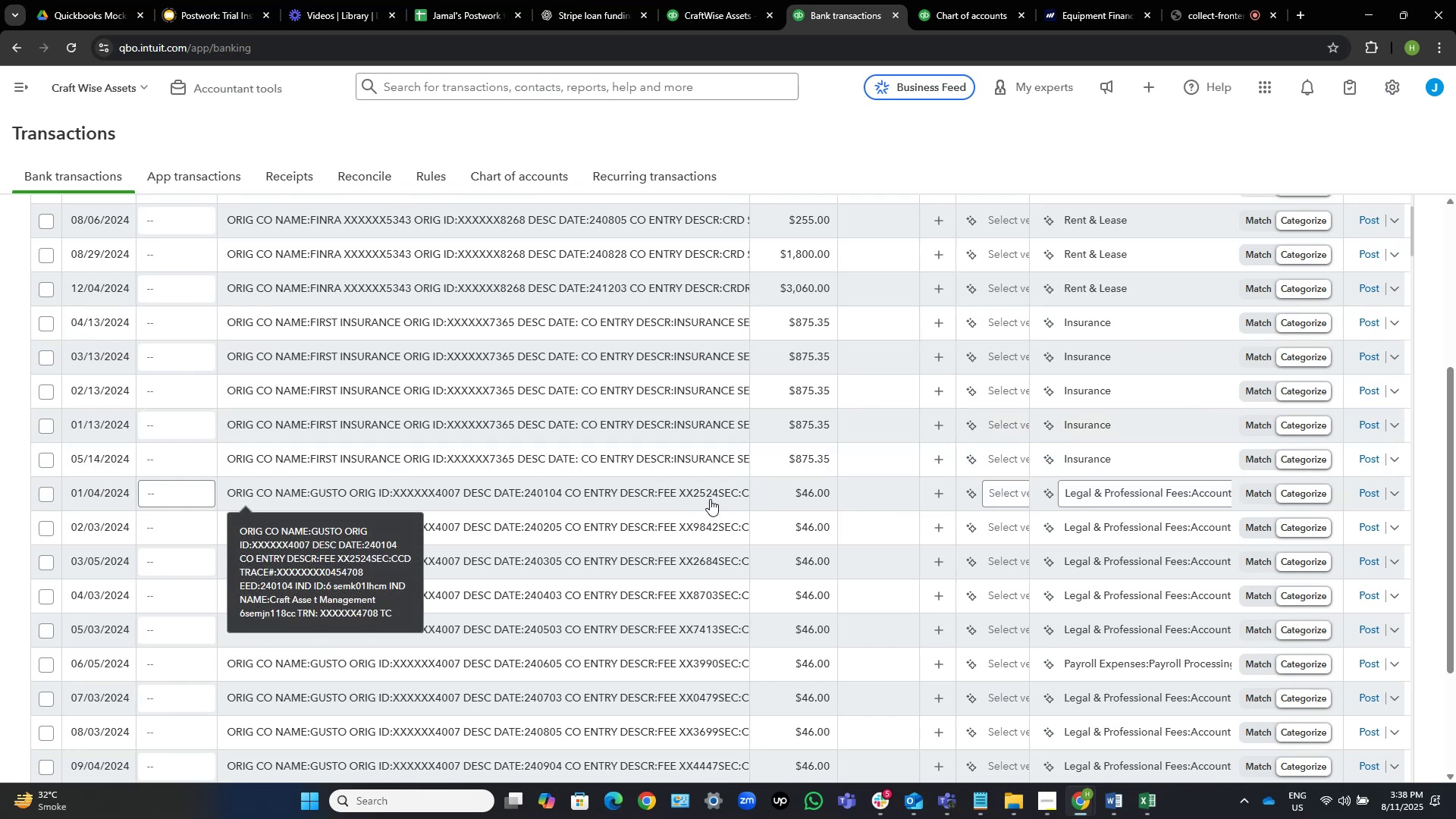 
wait(13.87)
 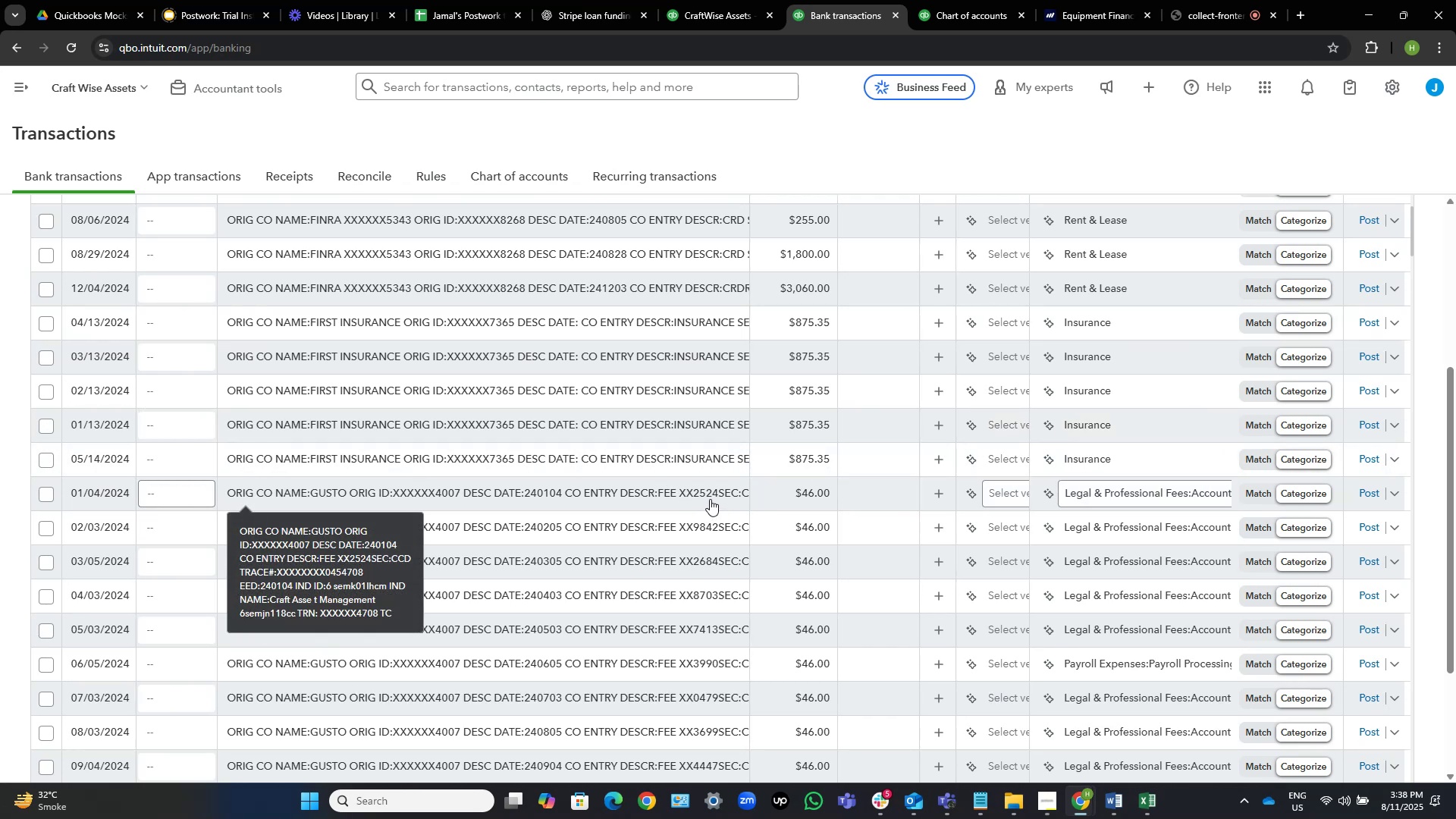 
left_click([1000, 491])
 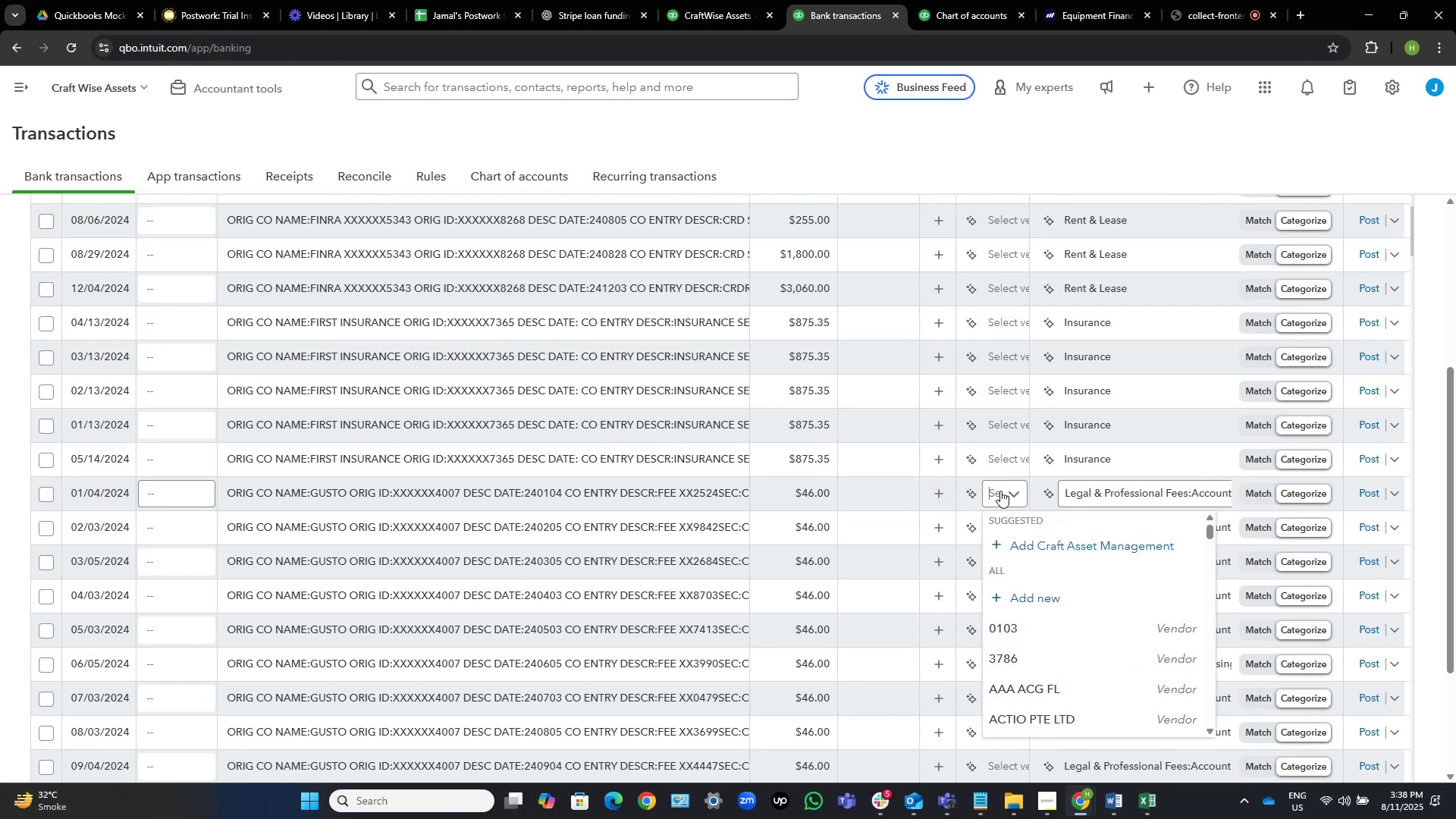 
type(gust)
 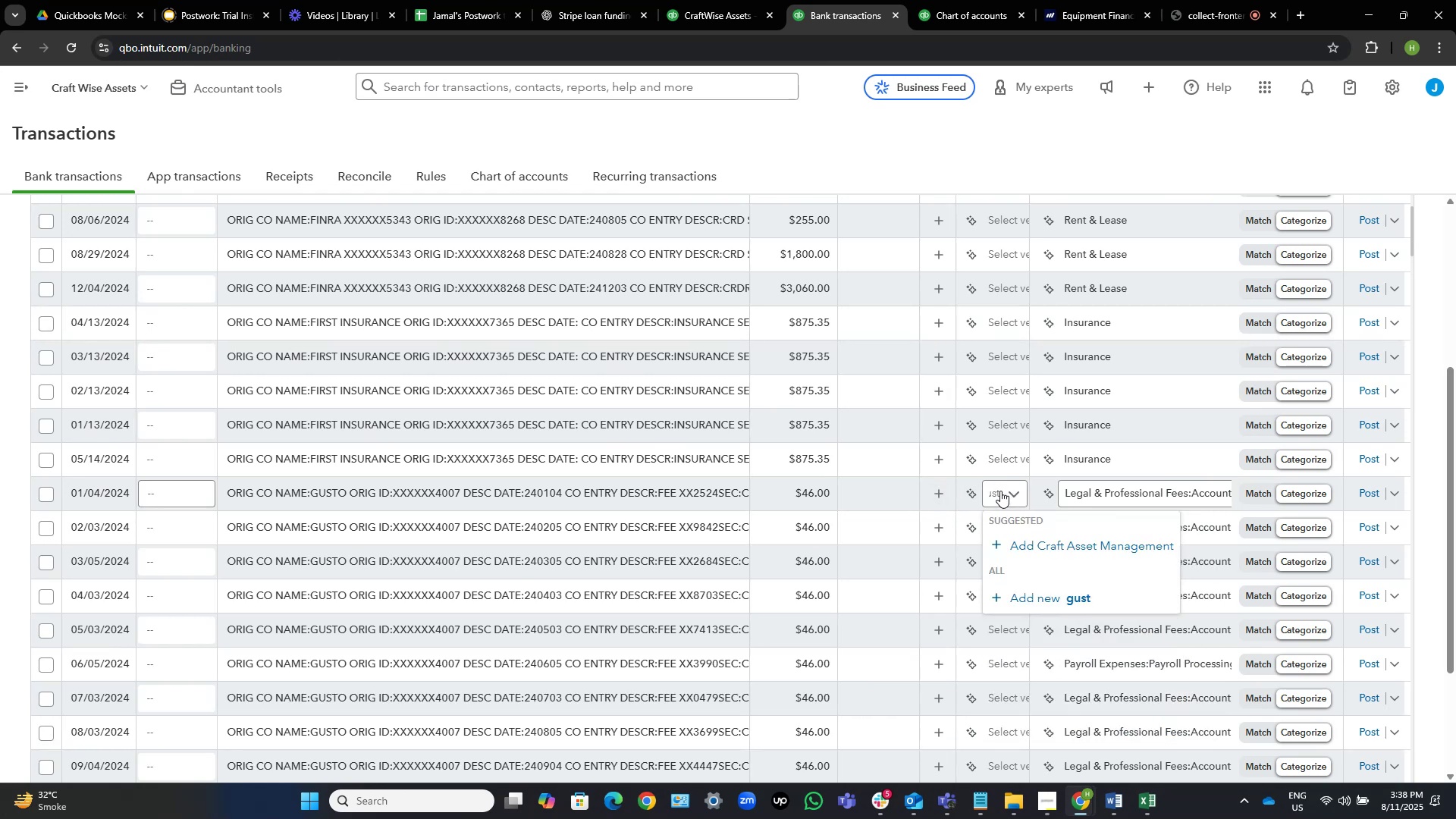 
hold_key(key=Backspace, duration=1.17)
 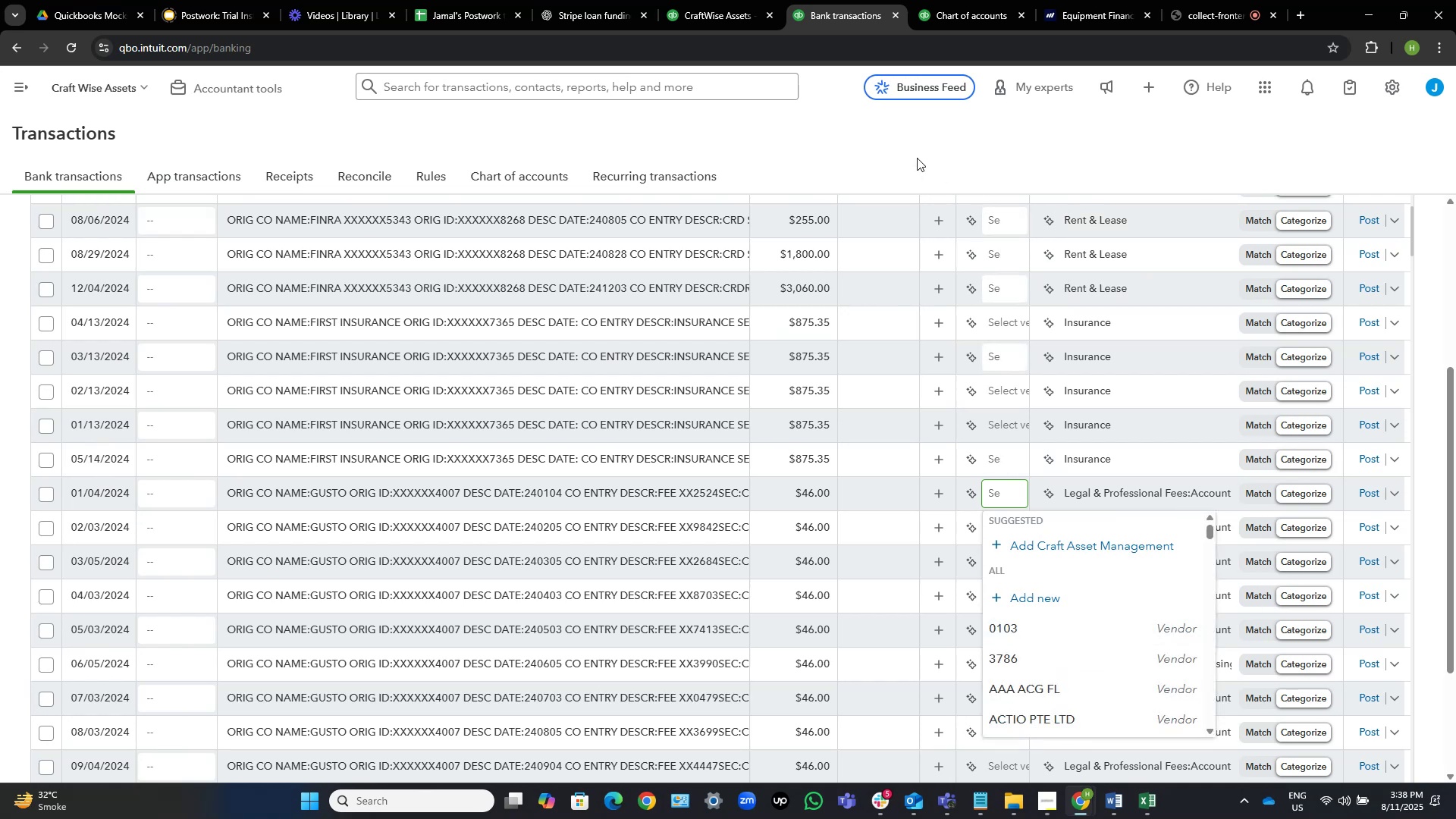 
left_click([917, 158])
 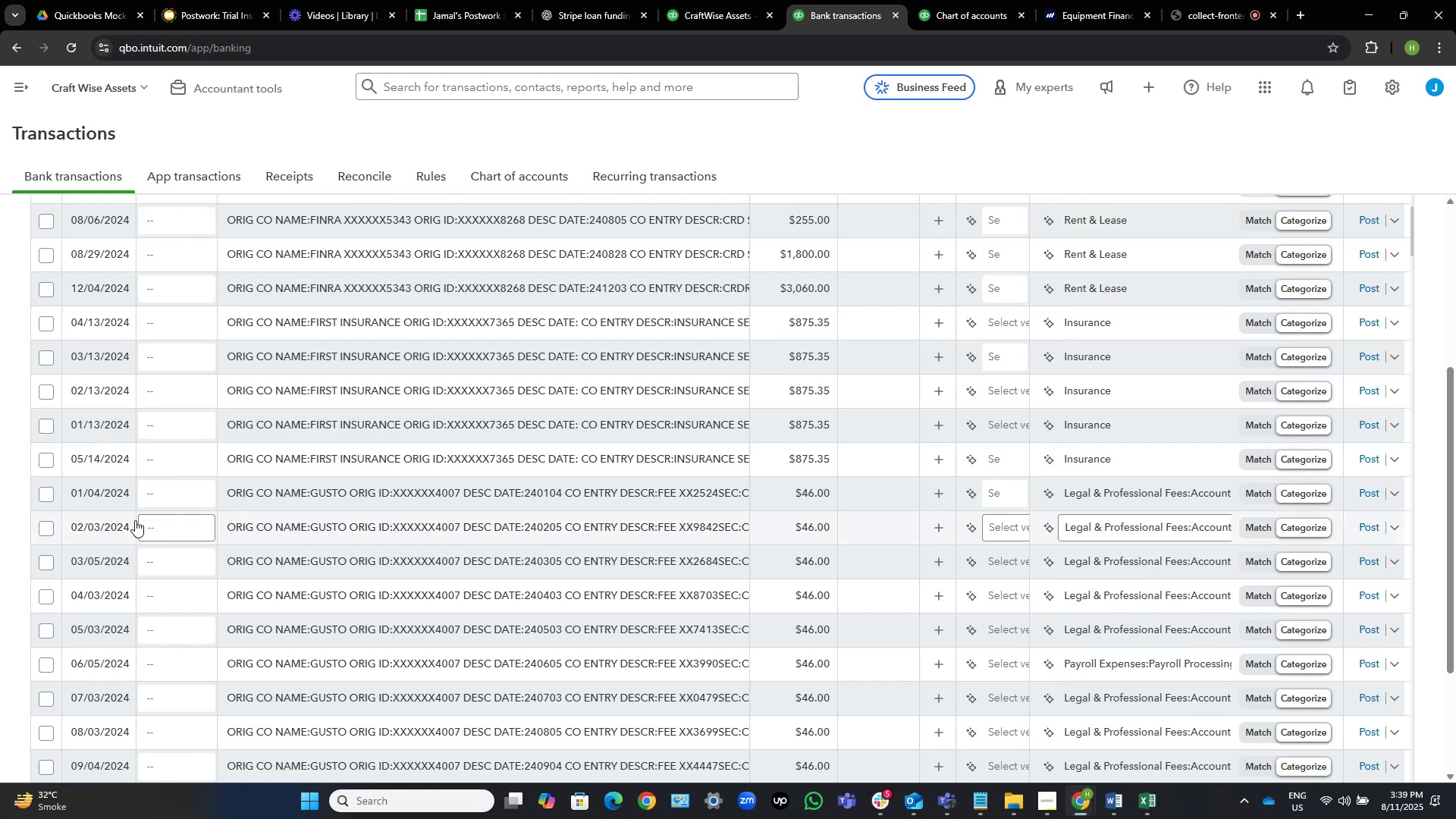 
wait(13.69)
 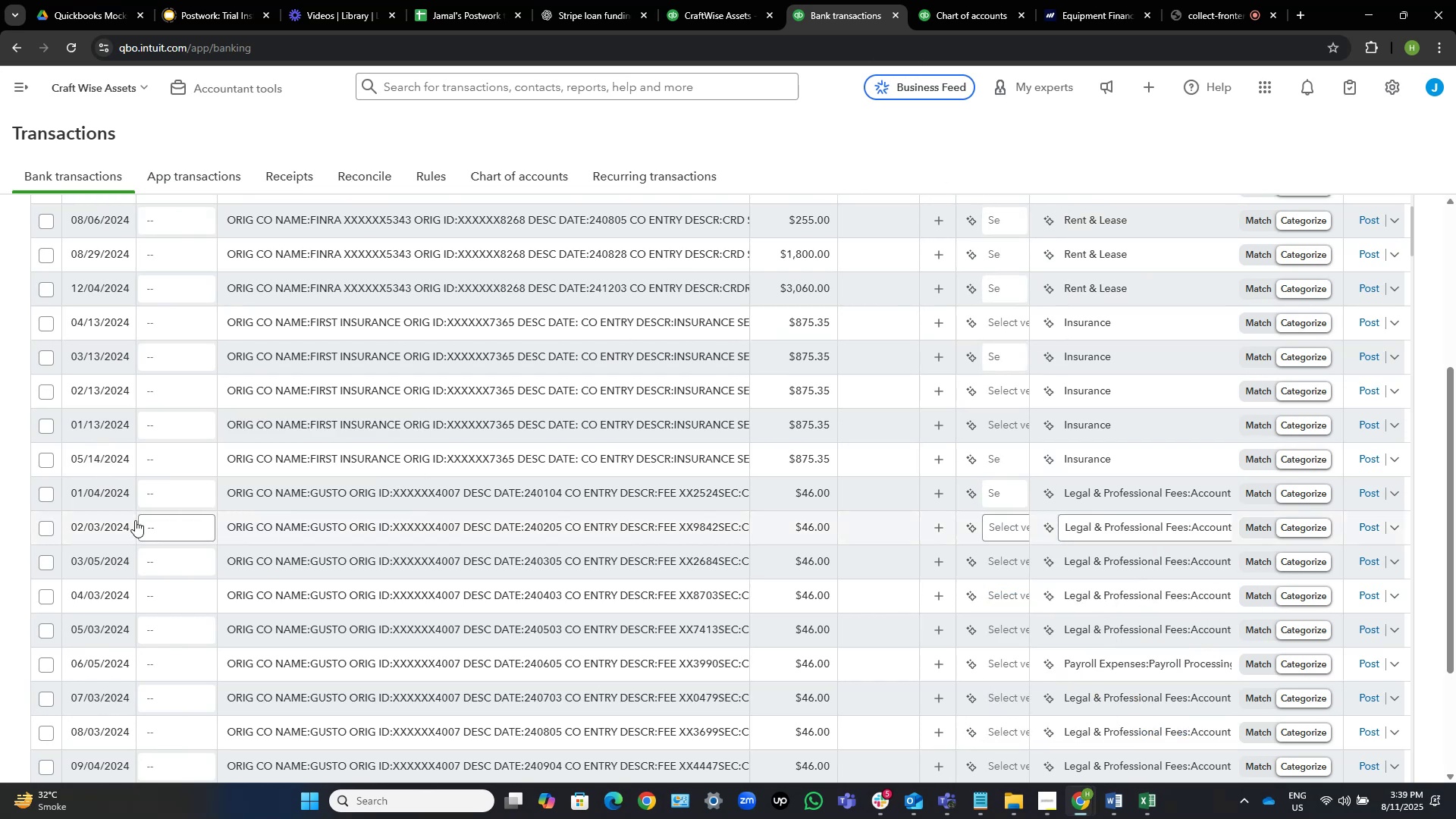 
left_click([48, 494])
 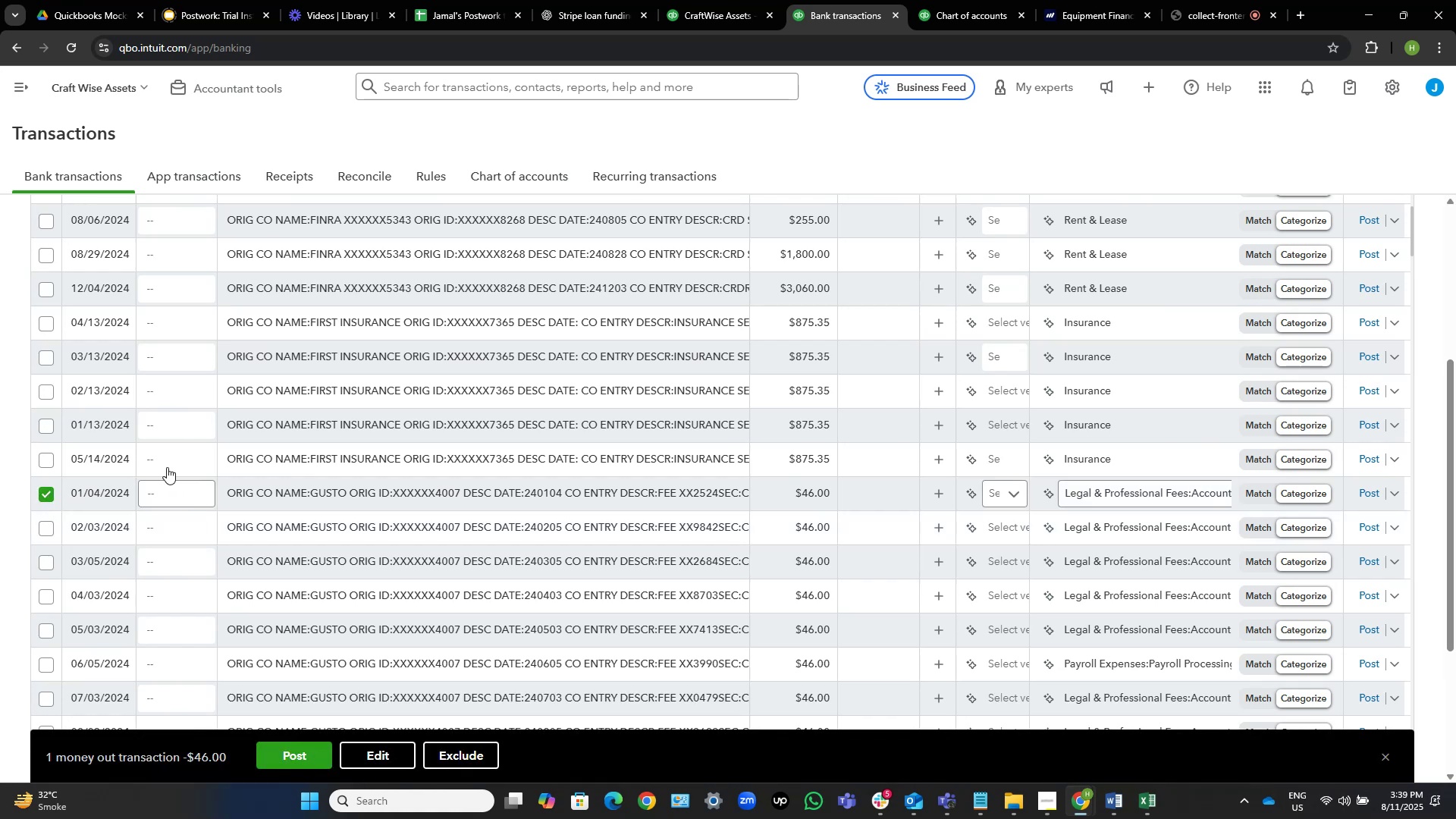 
scroll: coordinate [468, 413], scroll_direction: down, amount: 5.0
 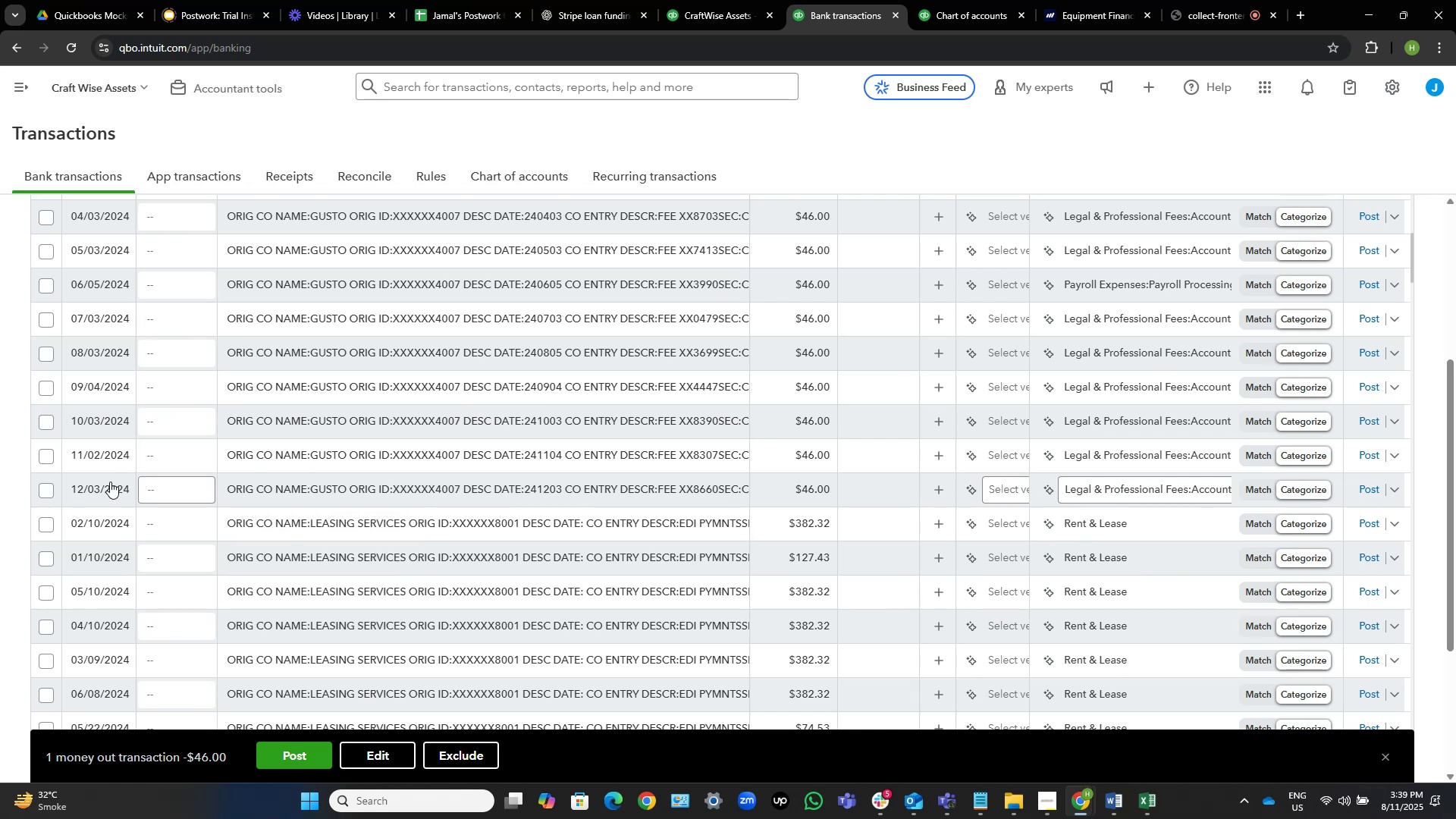 
left_click([45, 491])
 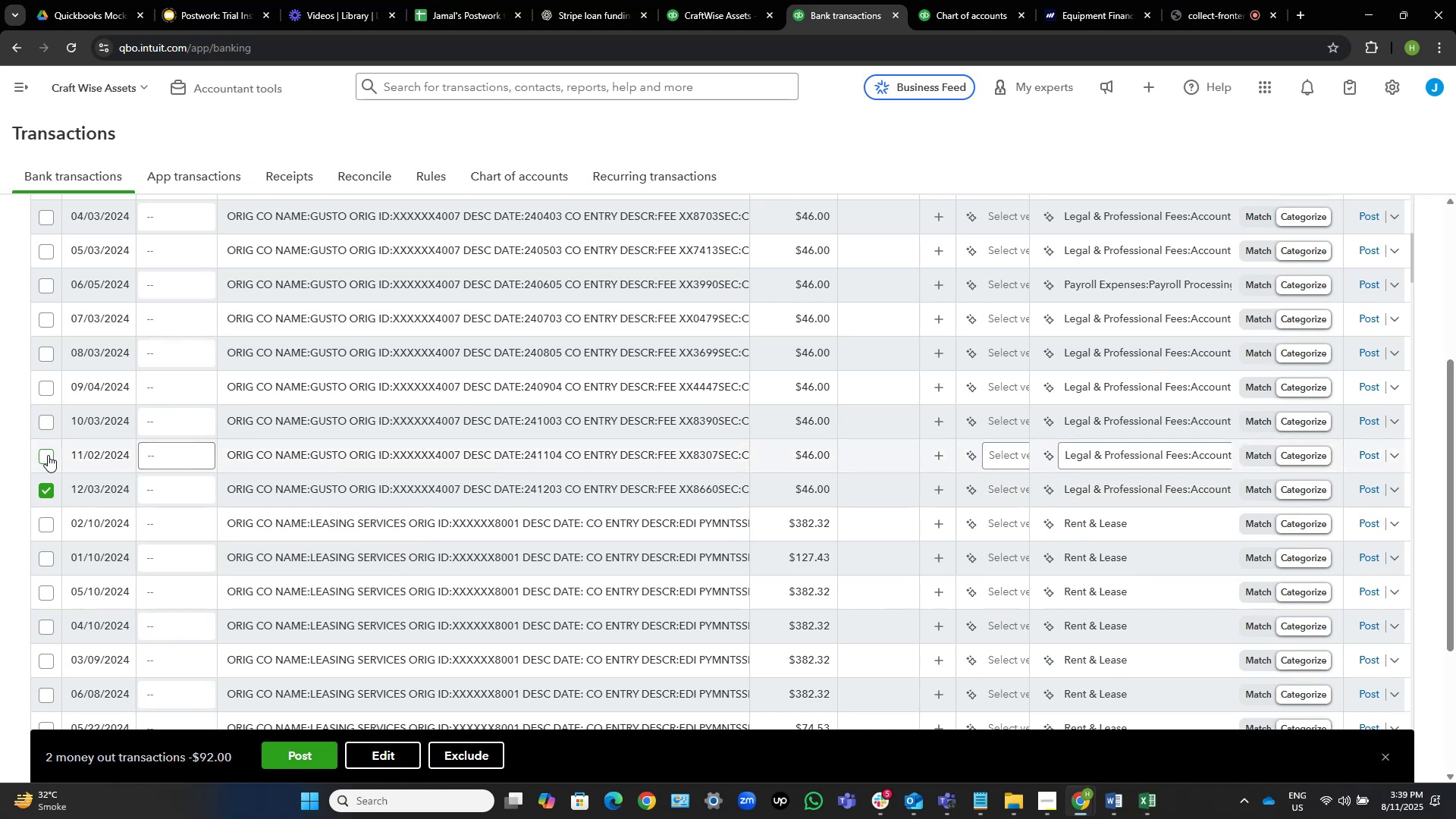 
left_click([46, 457])
 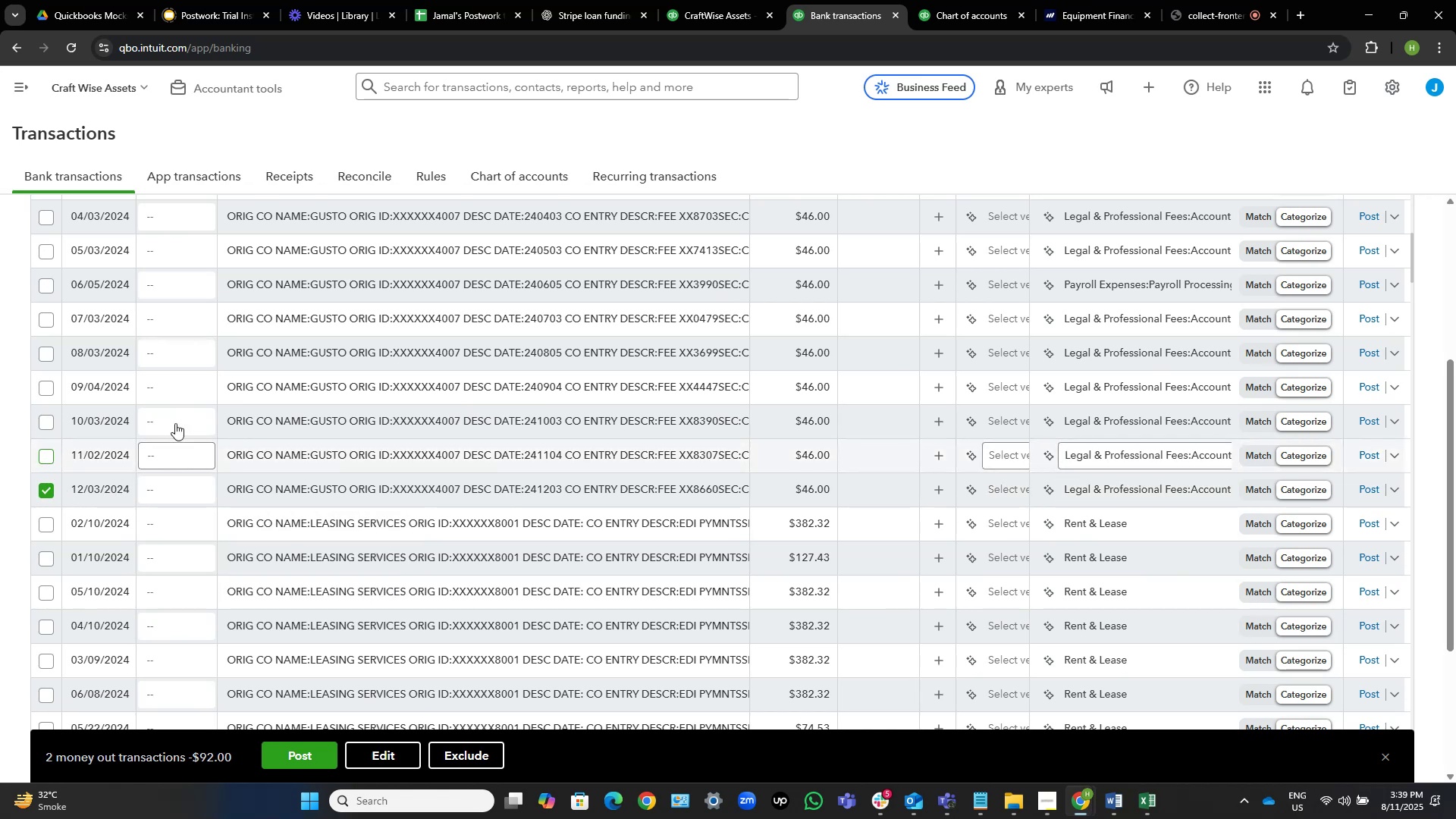 
scroll: coordinate [321, 409], scroll_direction: up, amount: 2.0
 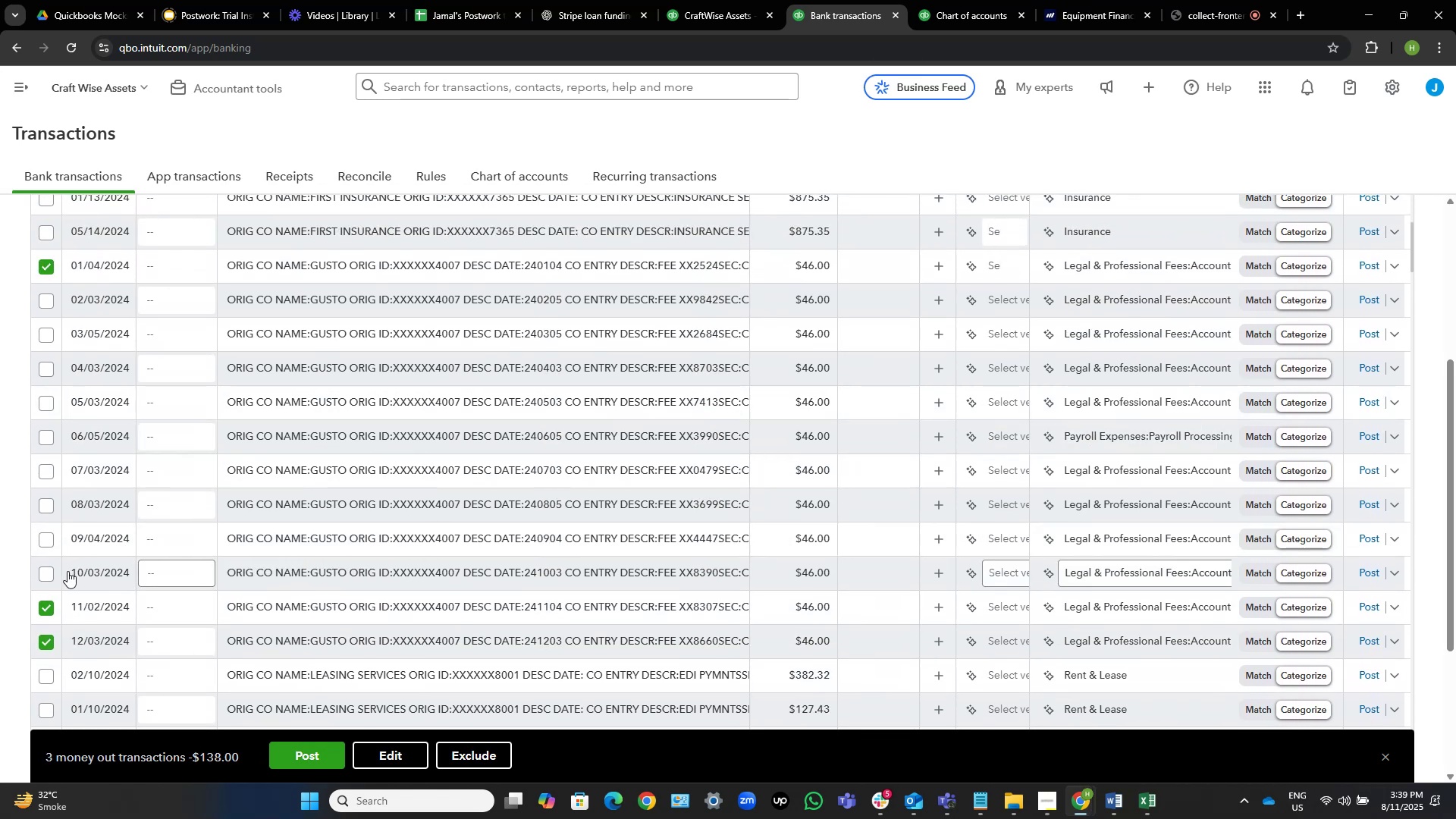 
left_click([49, 570])
 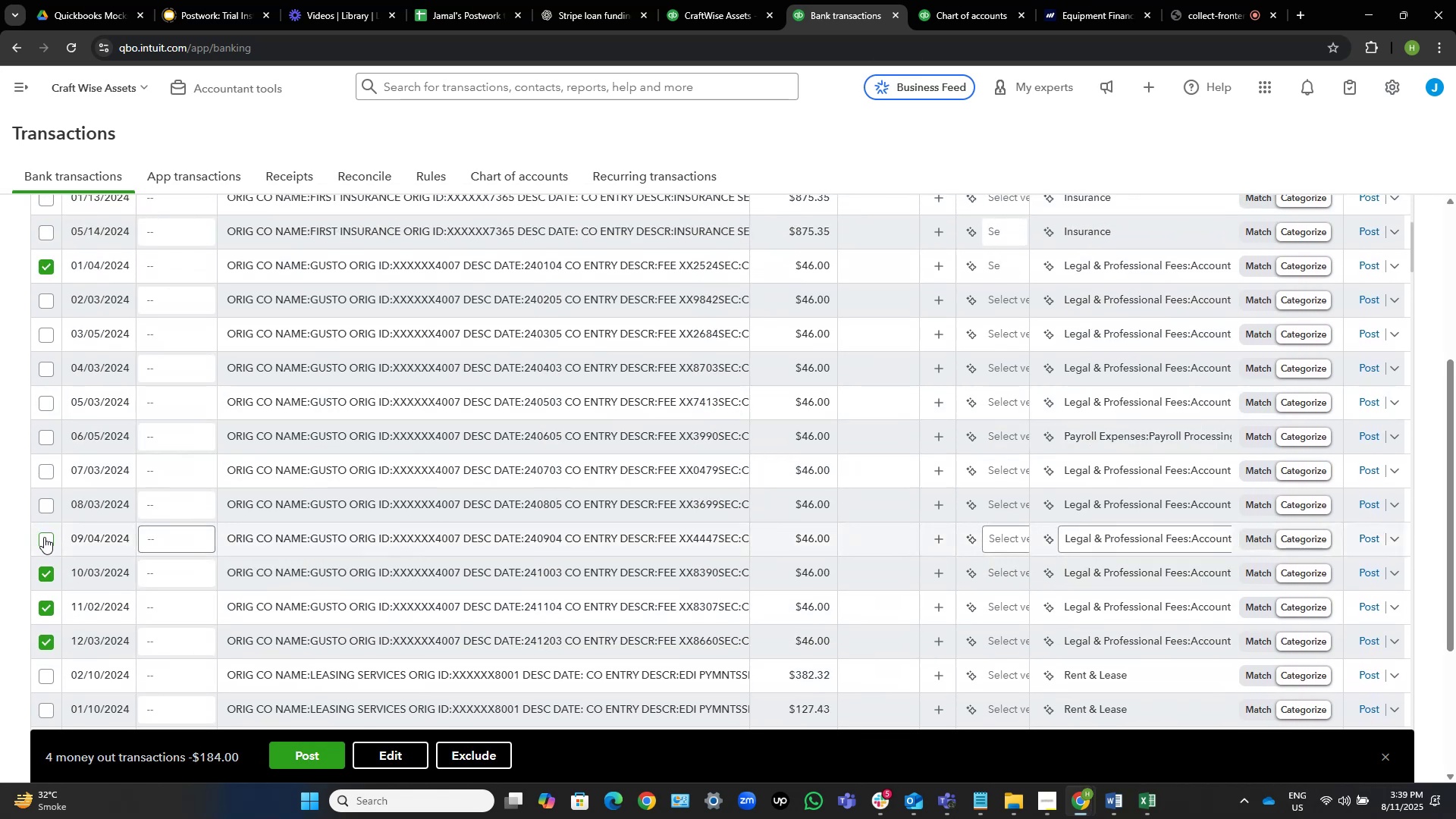 
left_click([44, 538])
 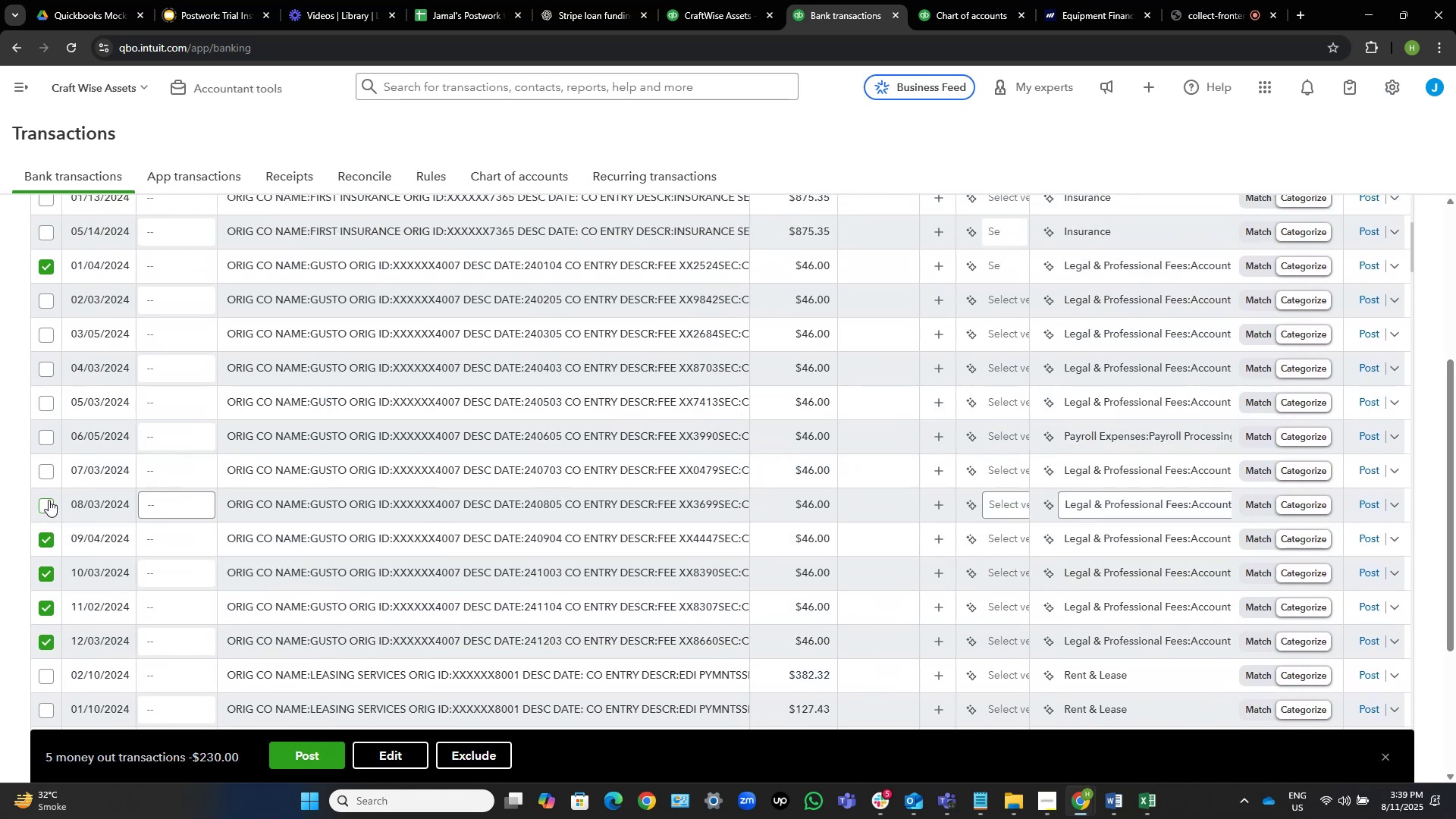 
left_click([46, 501])
 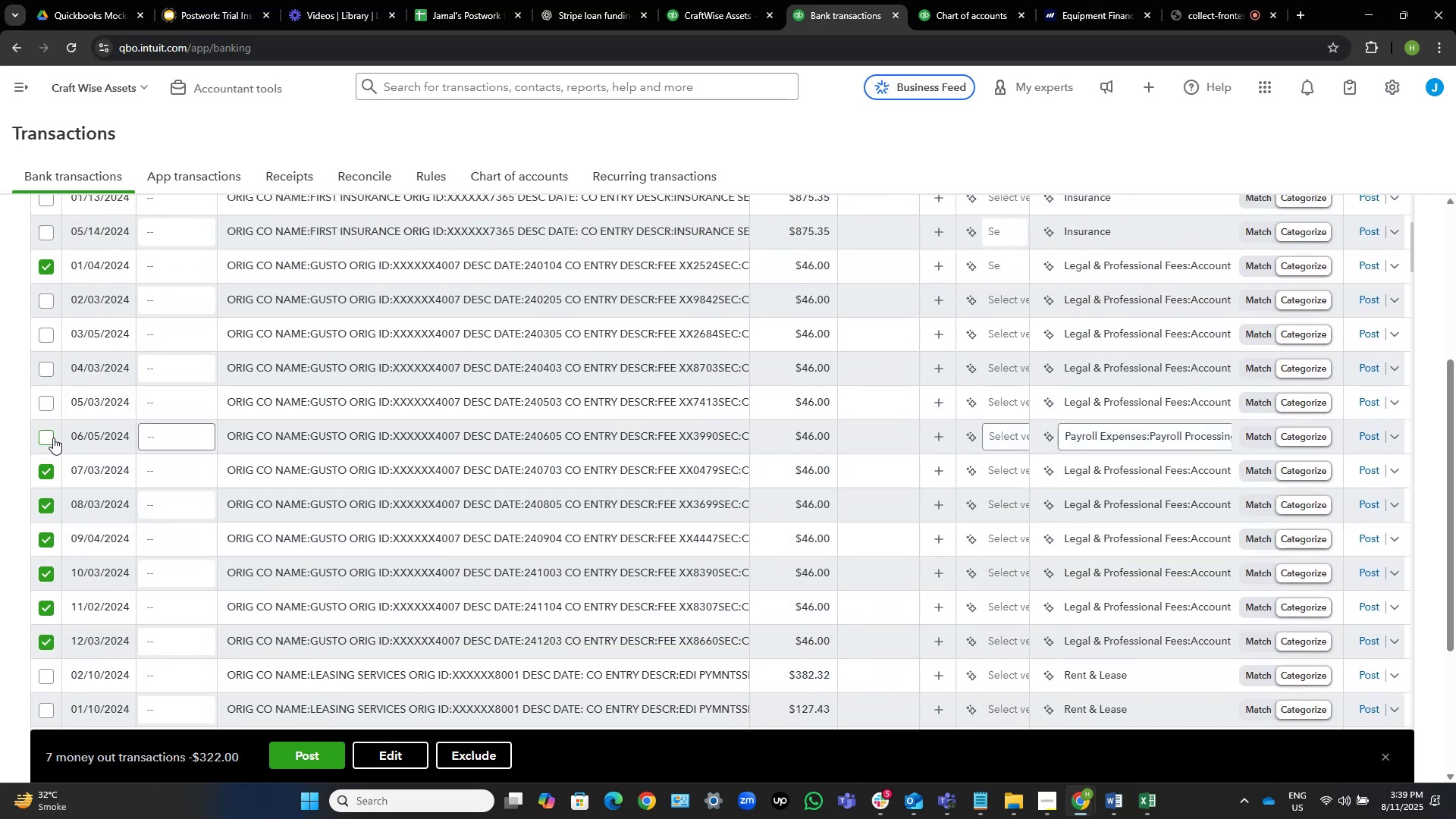 
left_click([46, 435])
 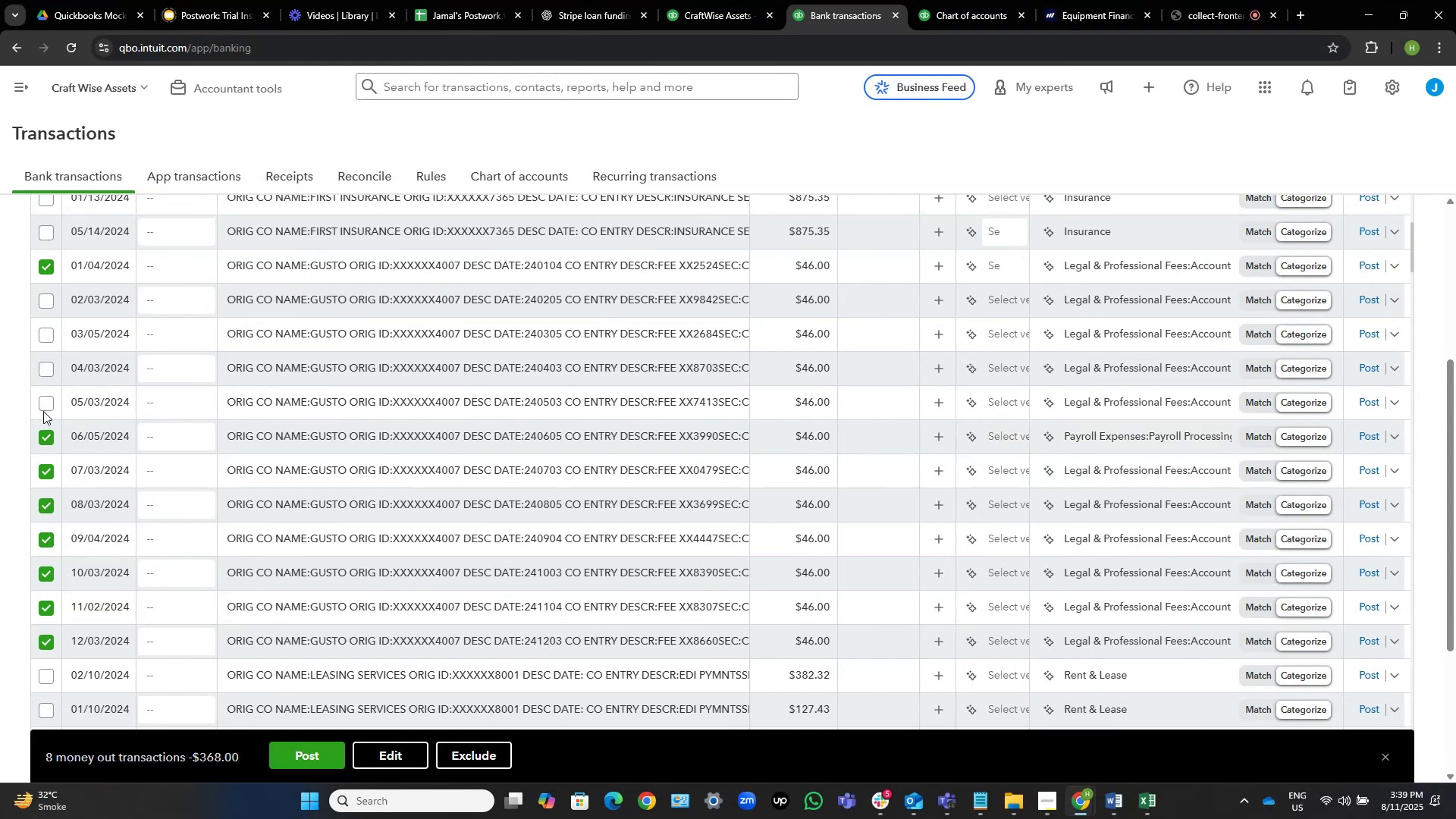 
left_click([45, 407])
 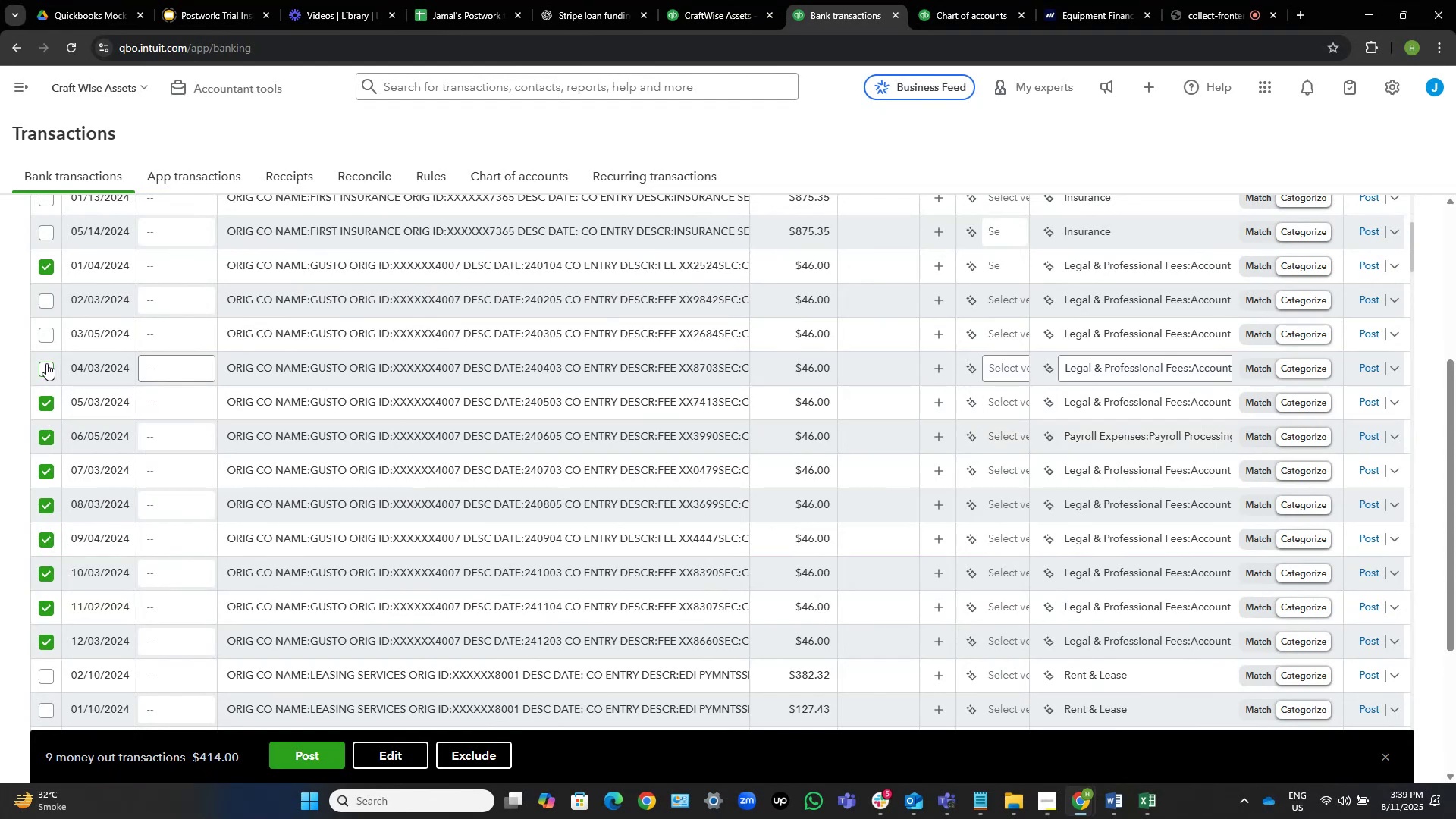 
left_click([43, 366])
 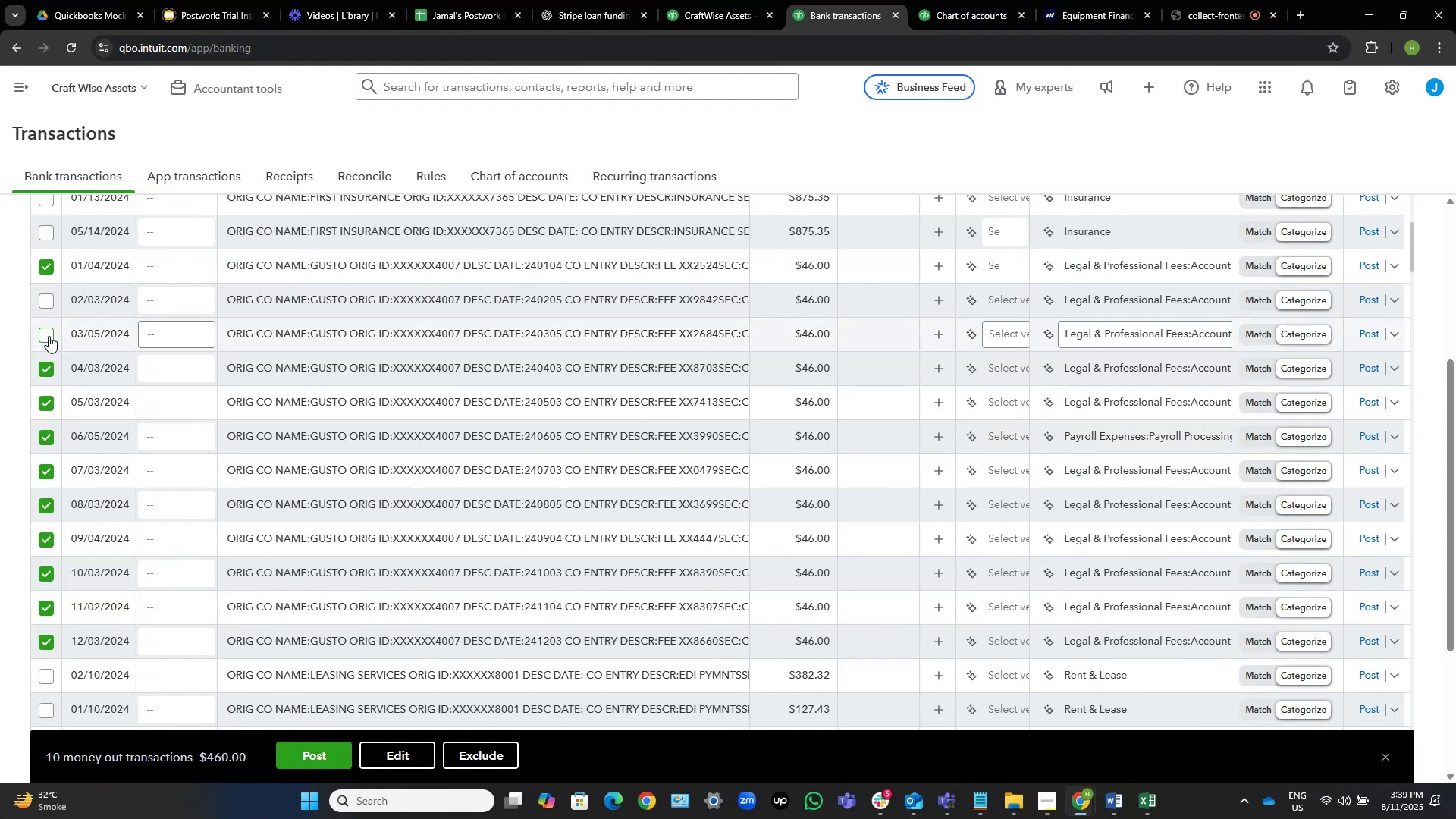 
left_click([49, 336])
 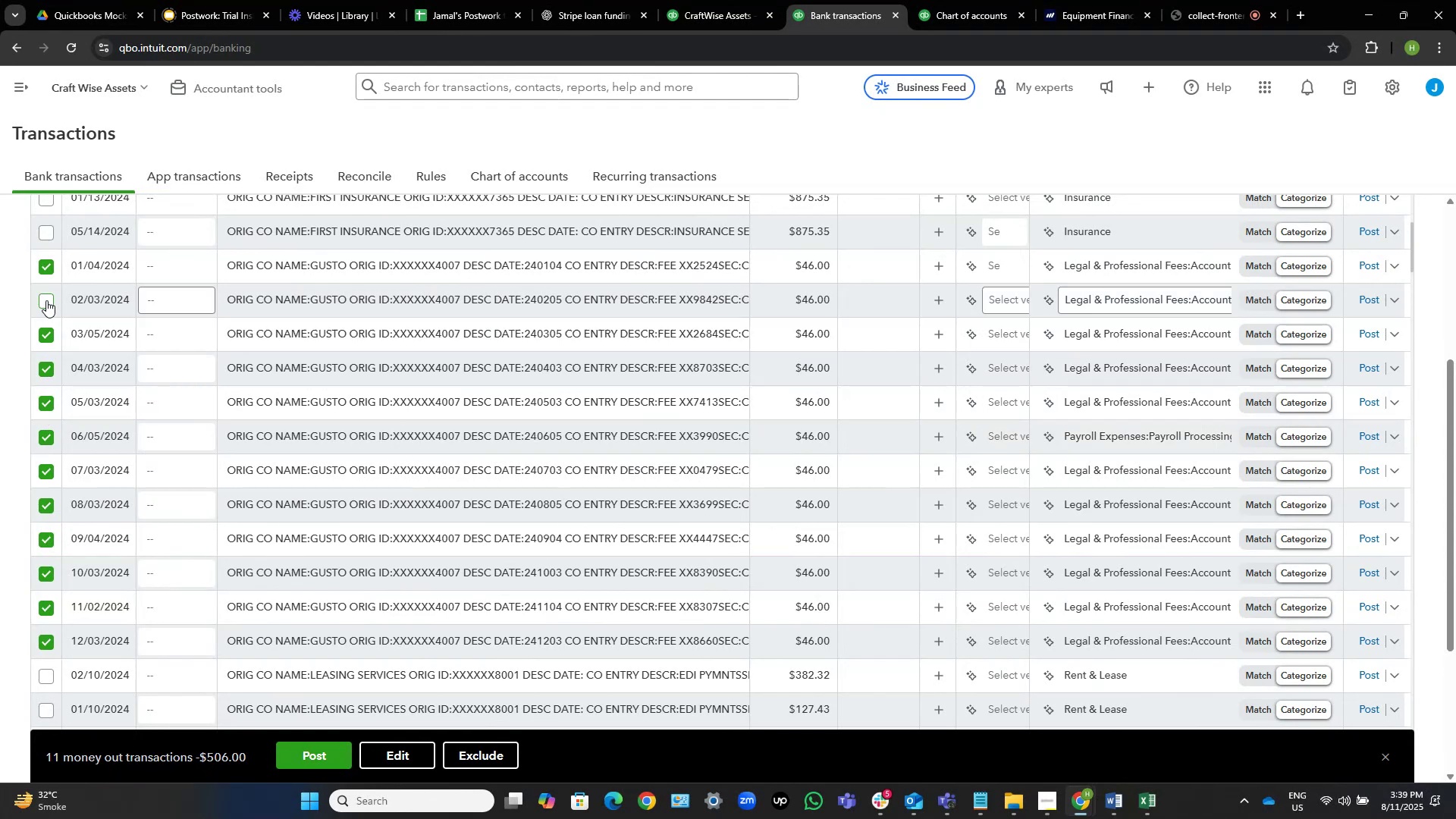 
left_click([46, 299])
 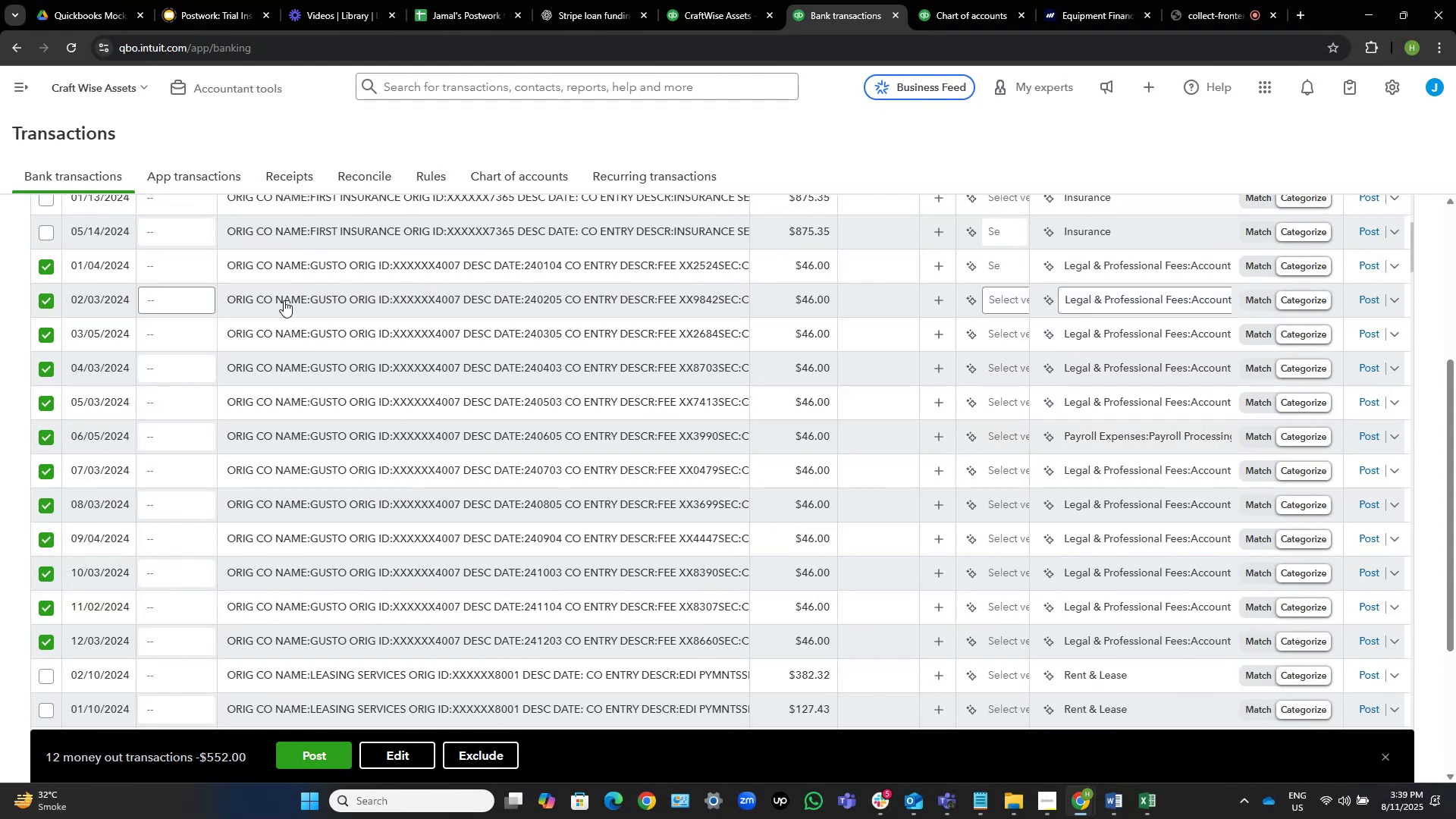 
mouse_move([345, 268])
 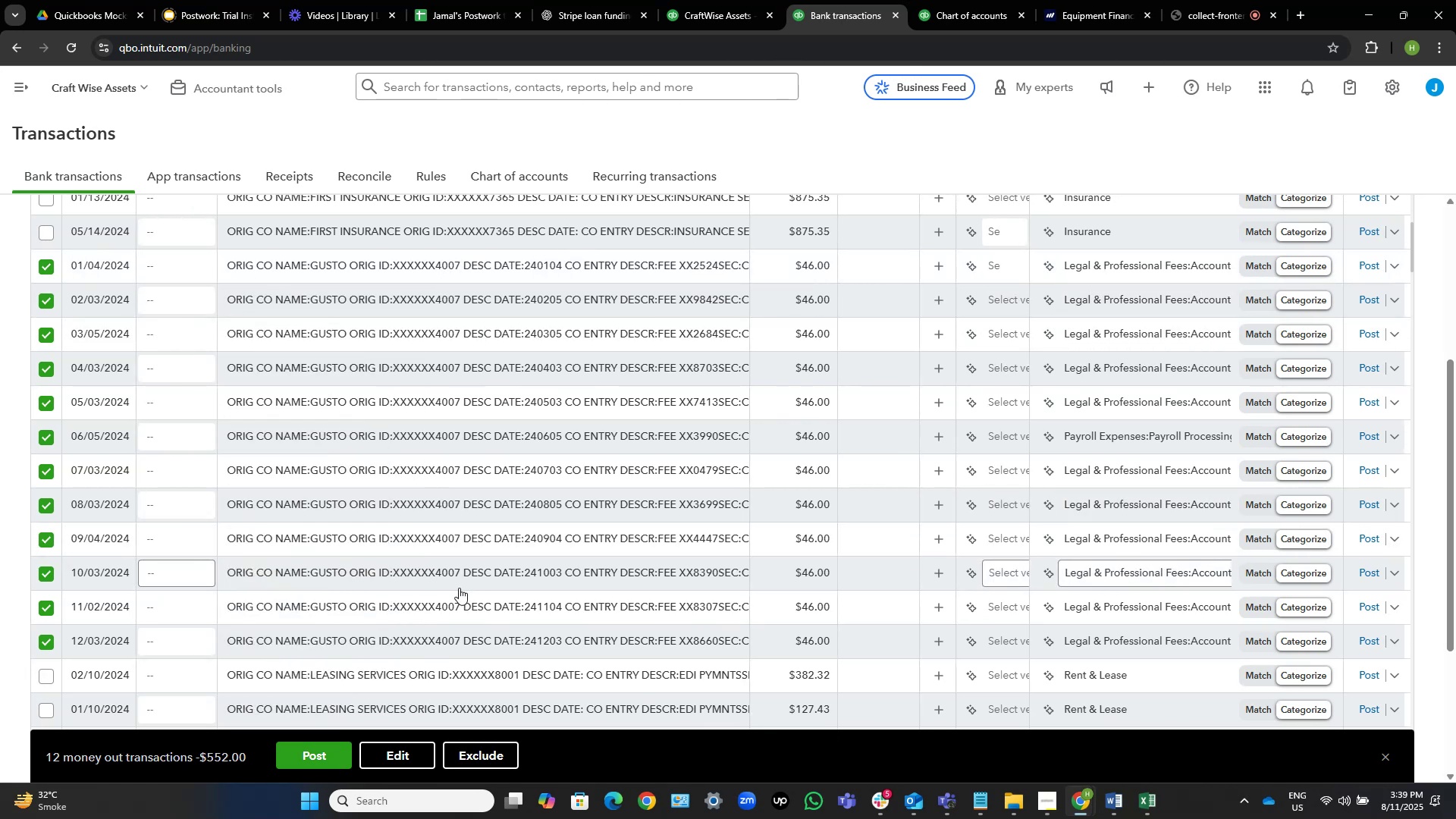 
wait(19.79)
 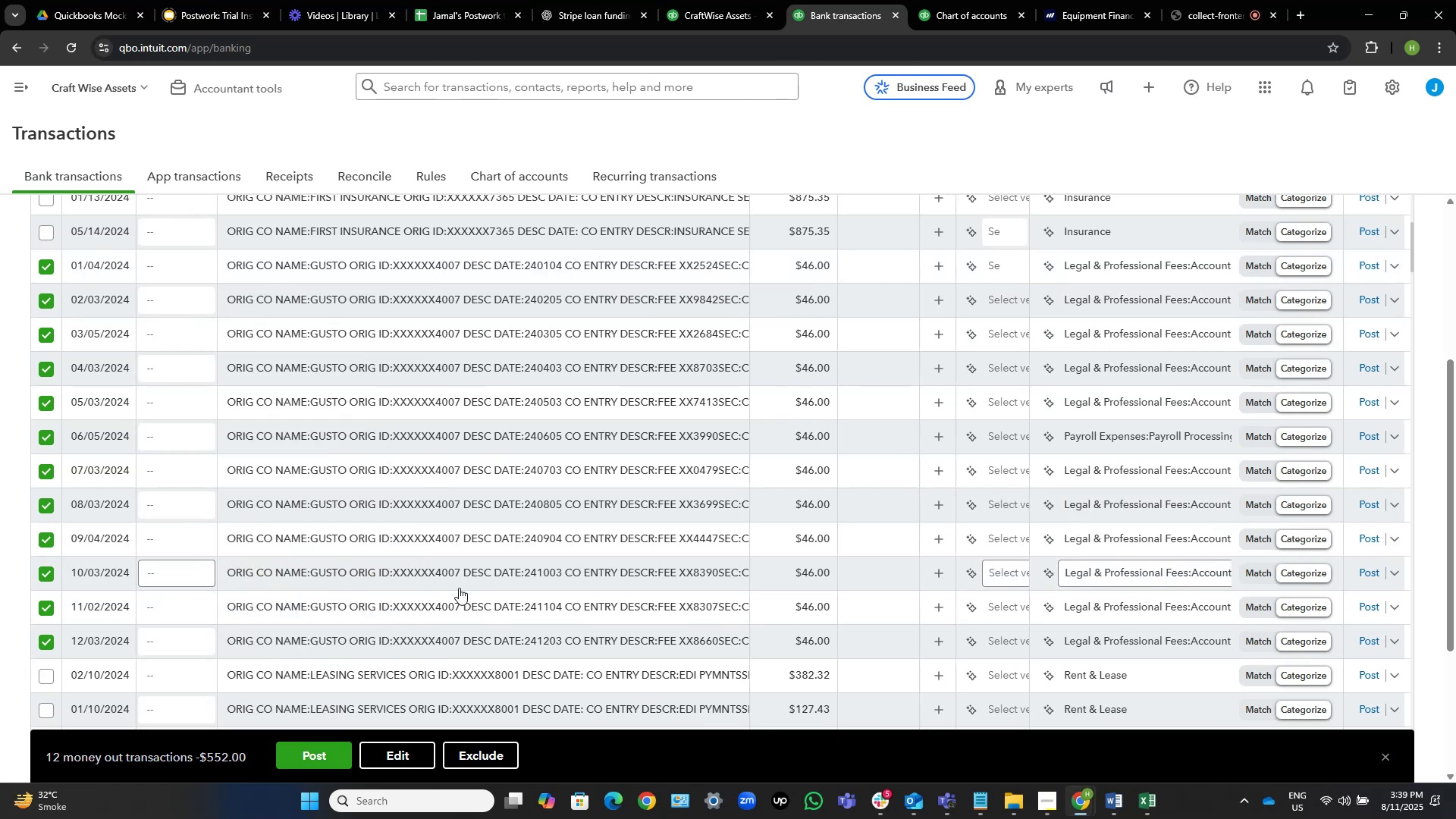 
mouse_move([469, 623])
 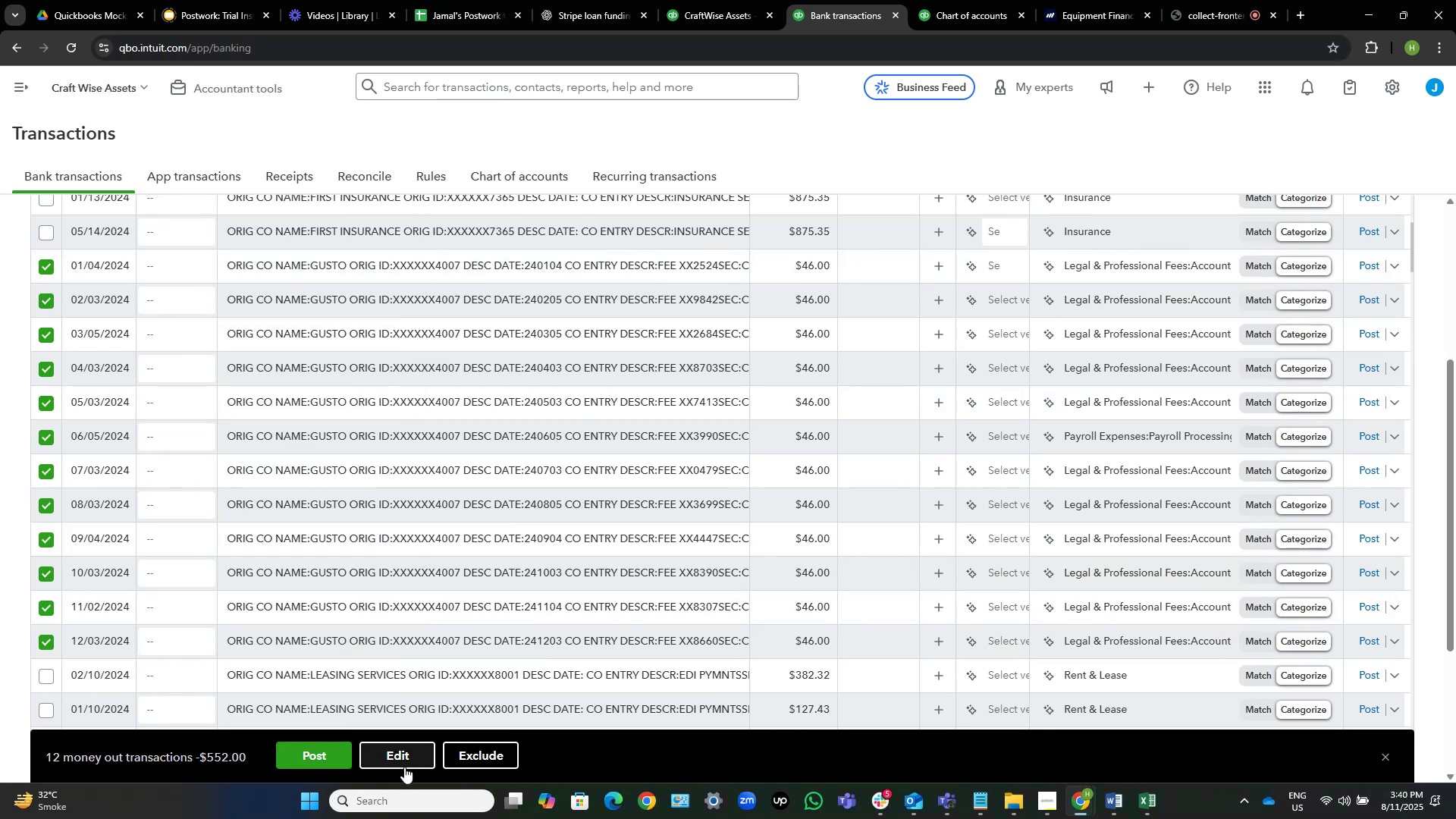 
left_click([414, 752])
 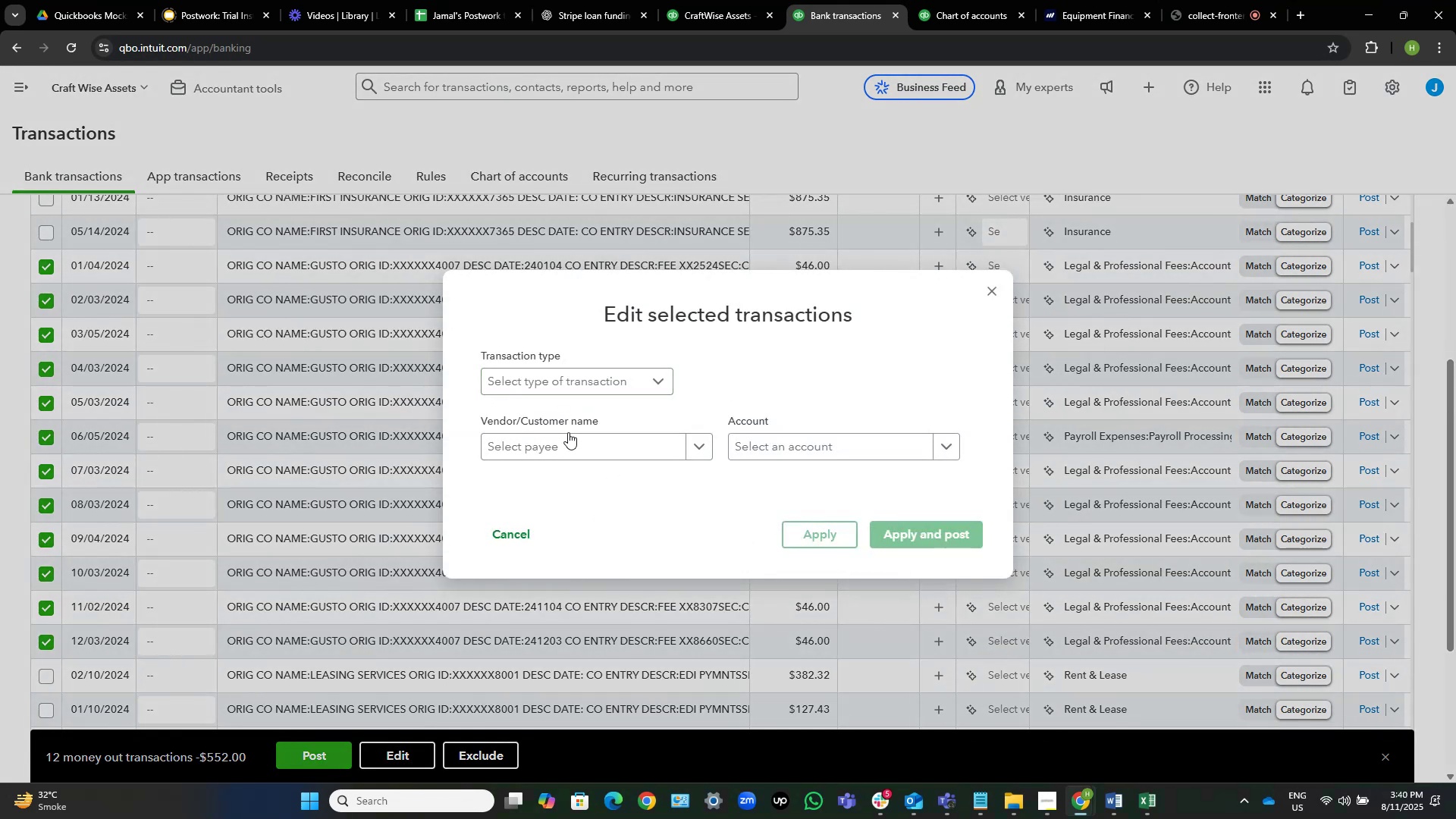 
left_click([571, 440])
 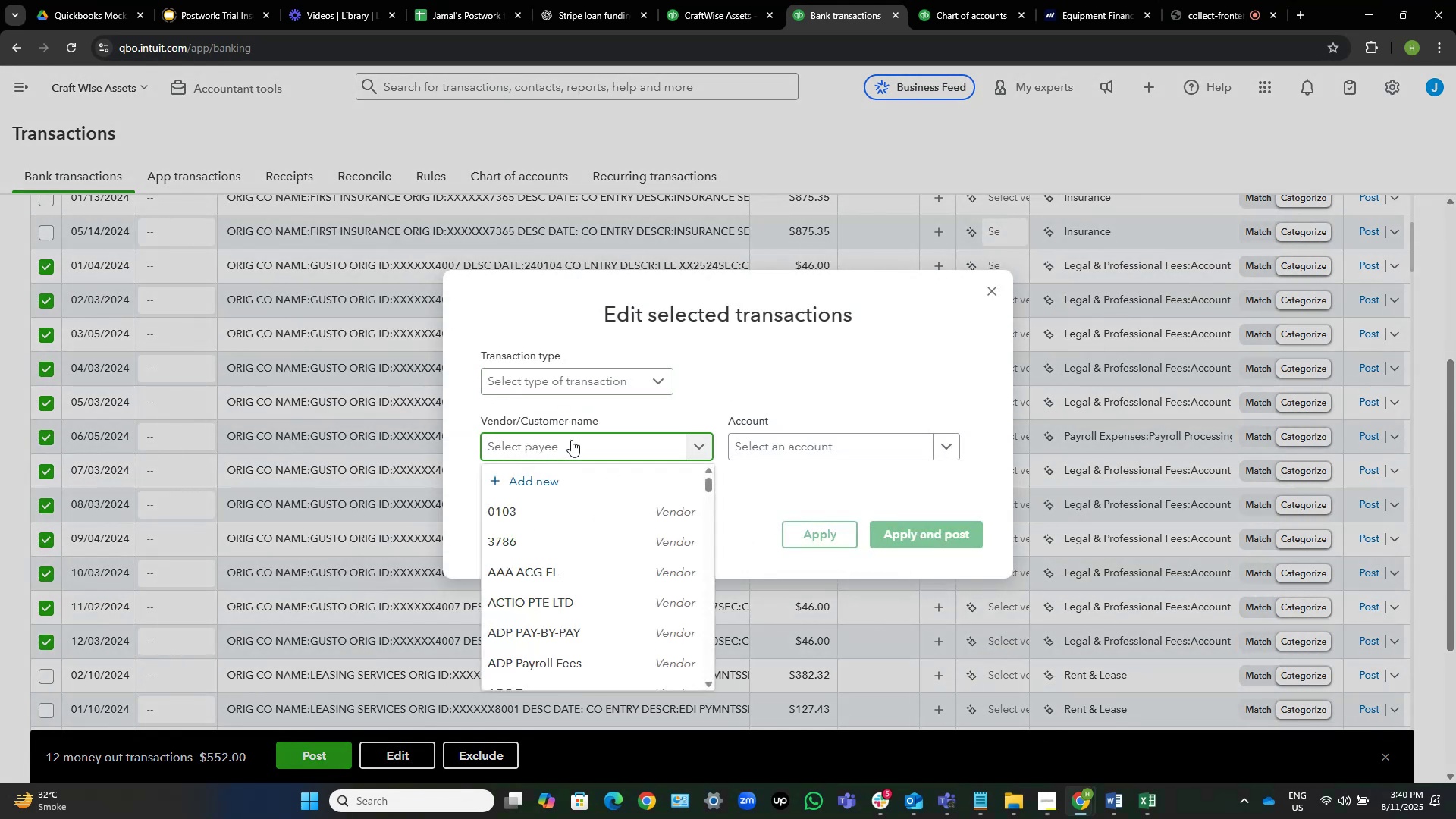 
key(Shift+G)
 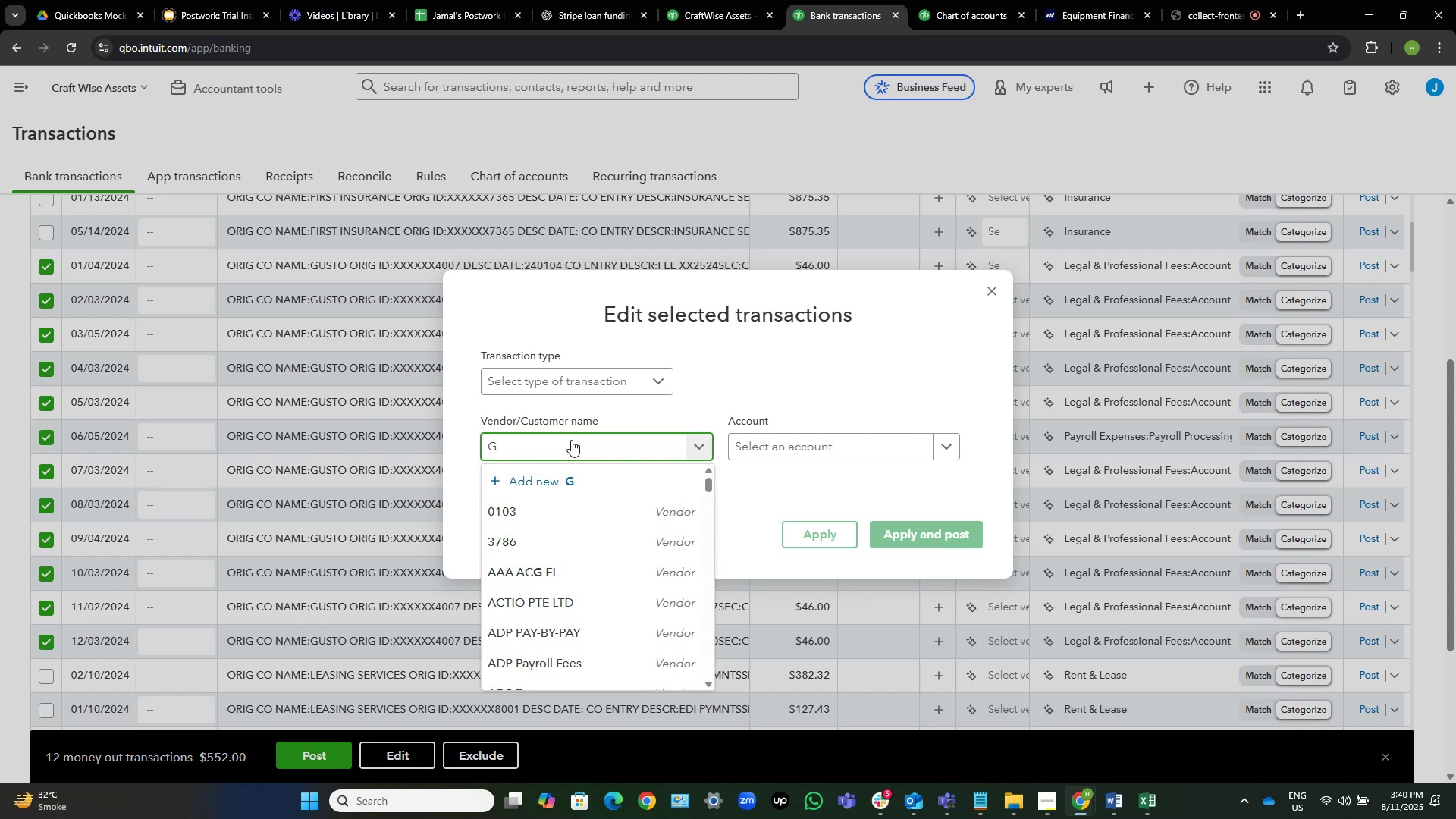 
hold_key(key=U, duration=0.3)
 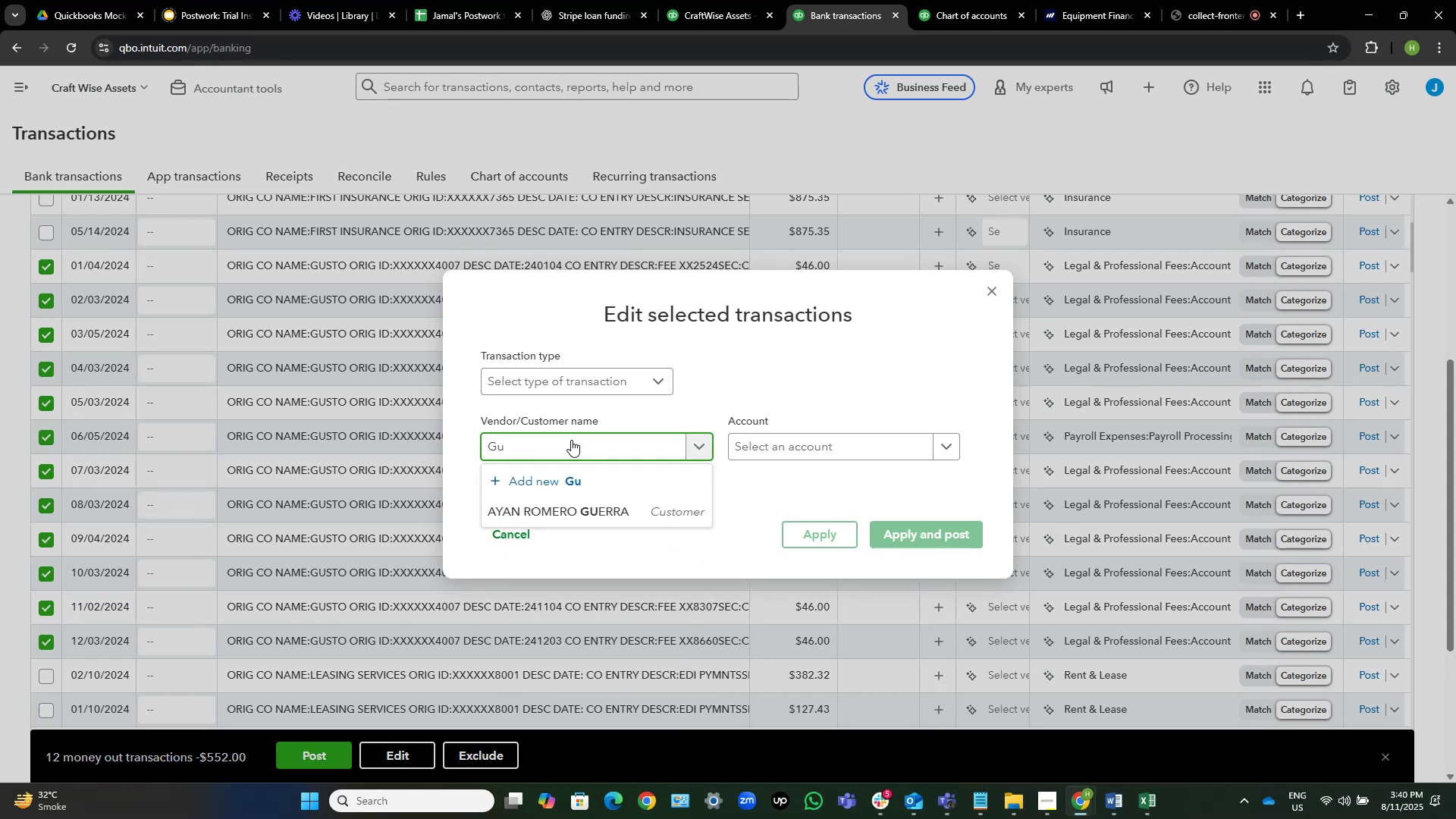 
type(sto Fees)
 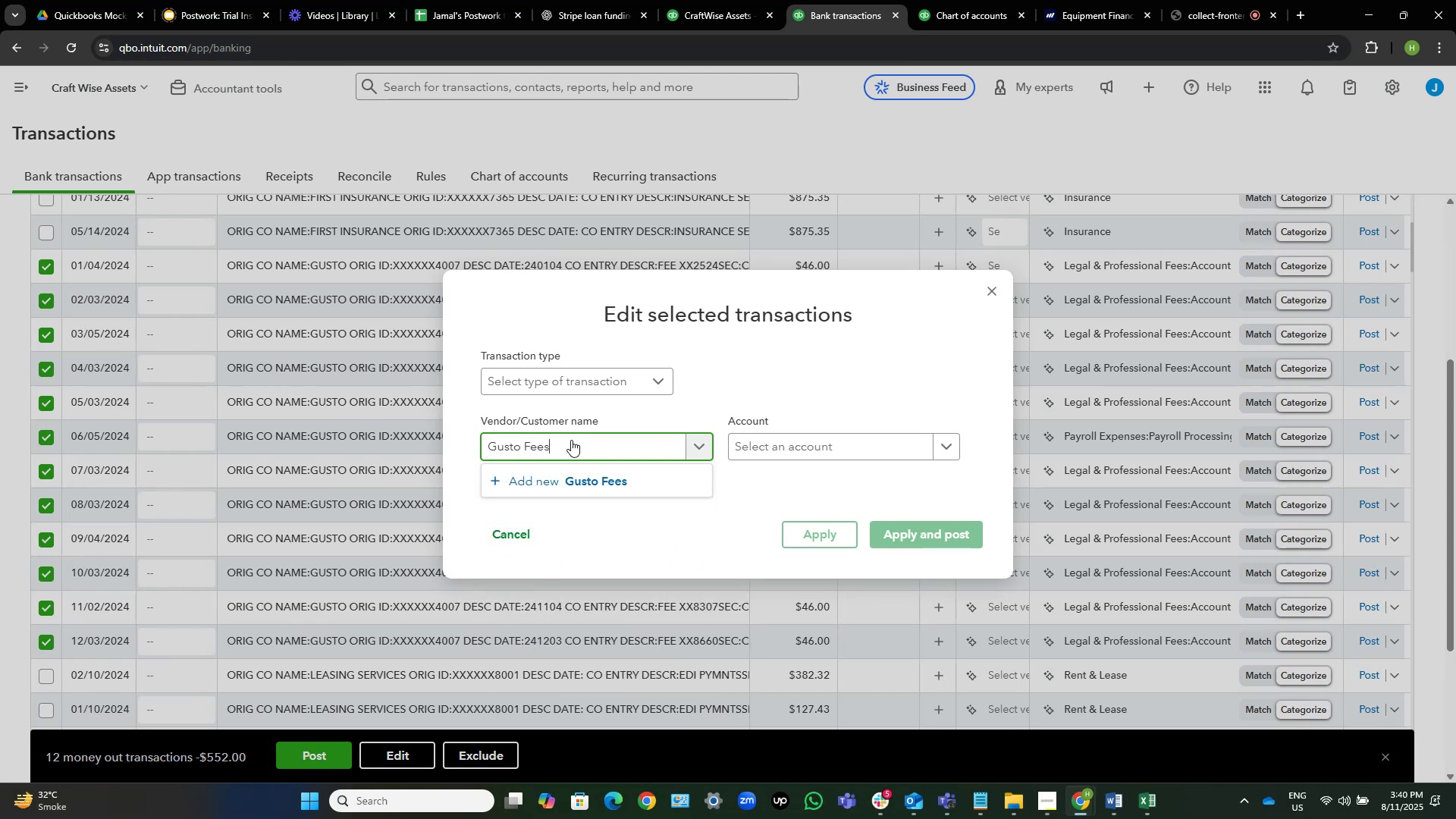 
left_click([607, 478])
 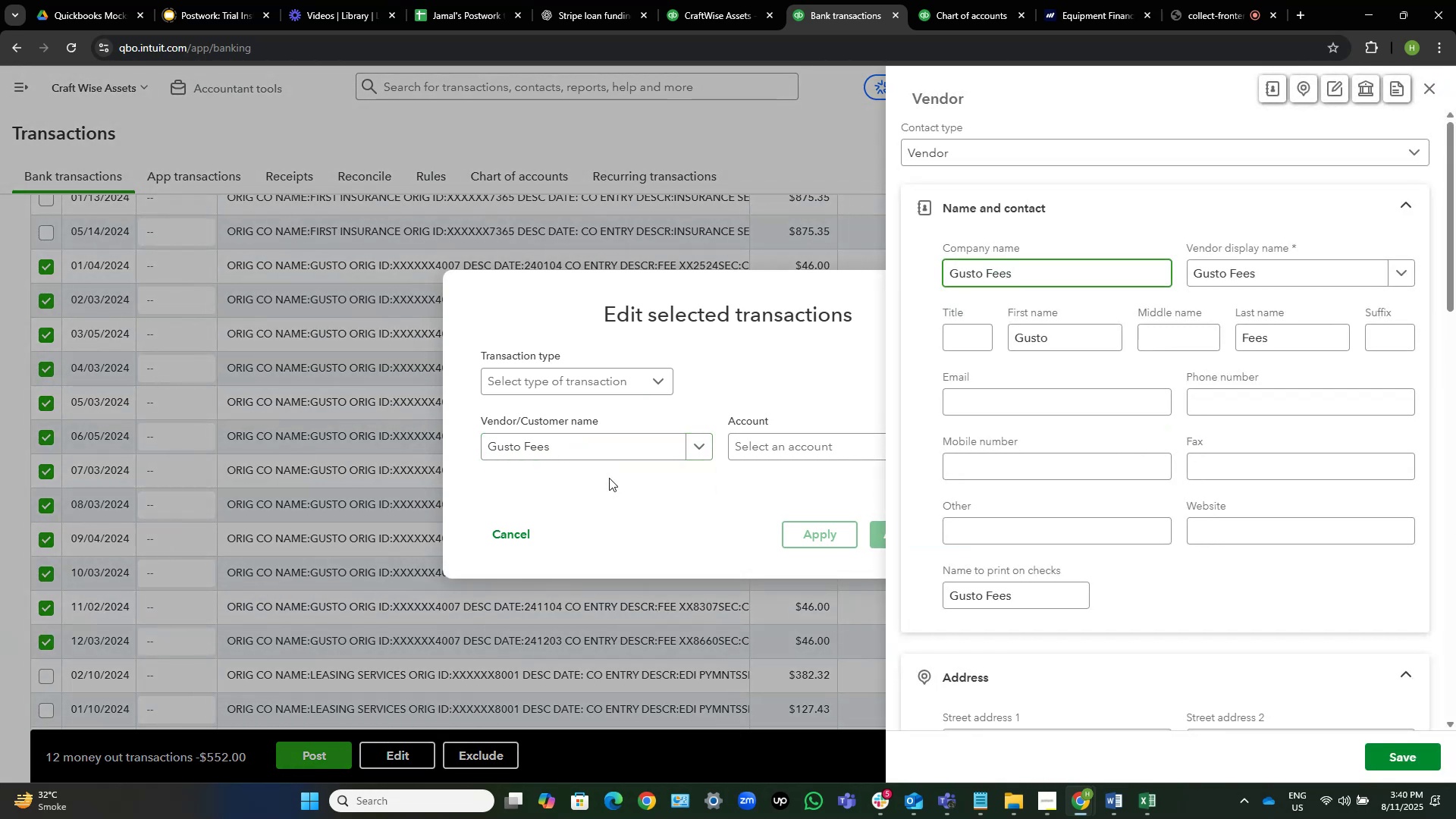 
wait(8.68)
 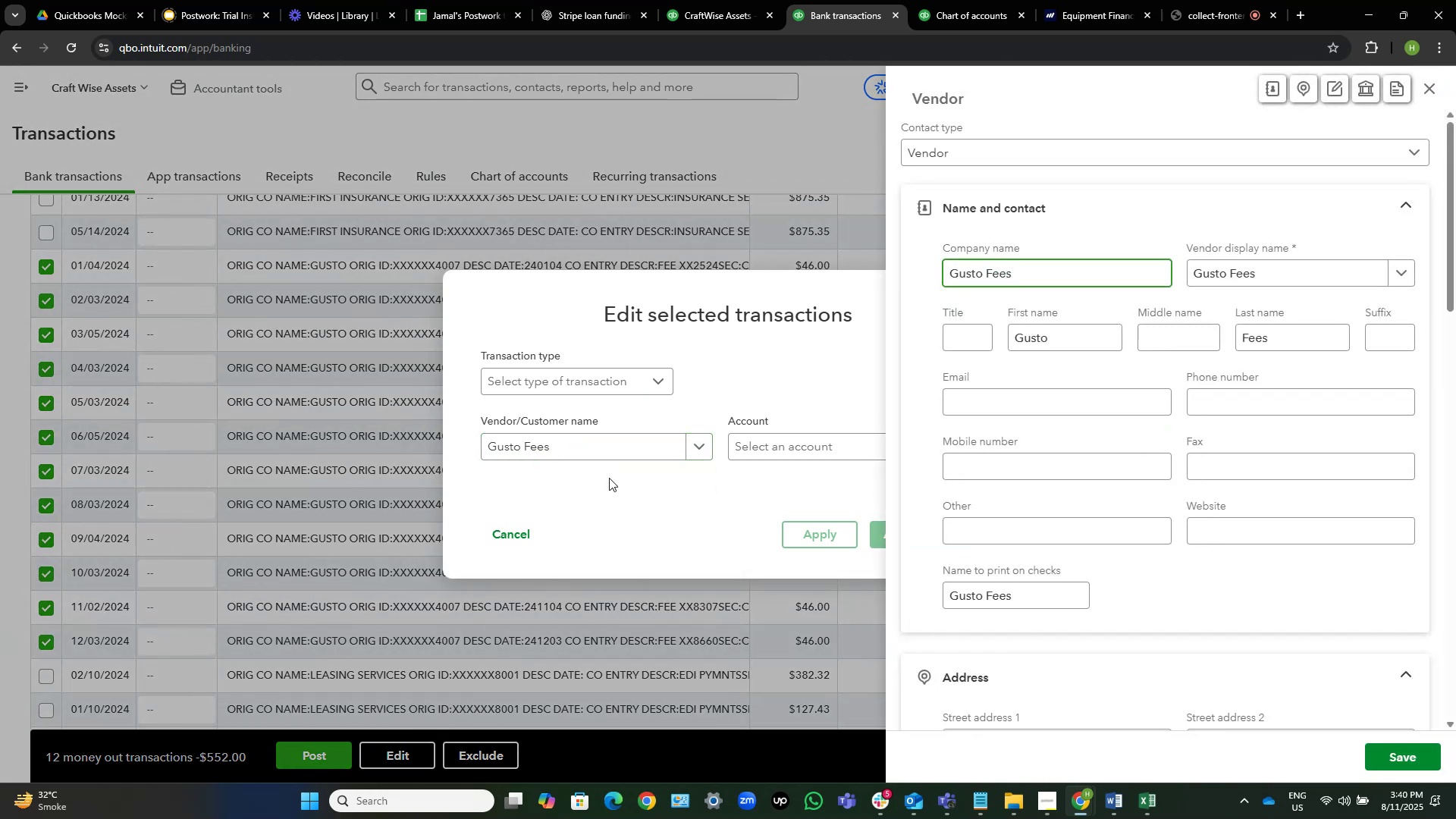 
left_click([1384, 761])
 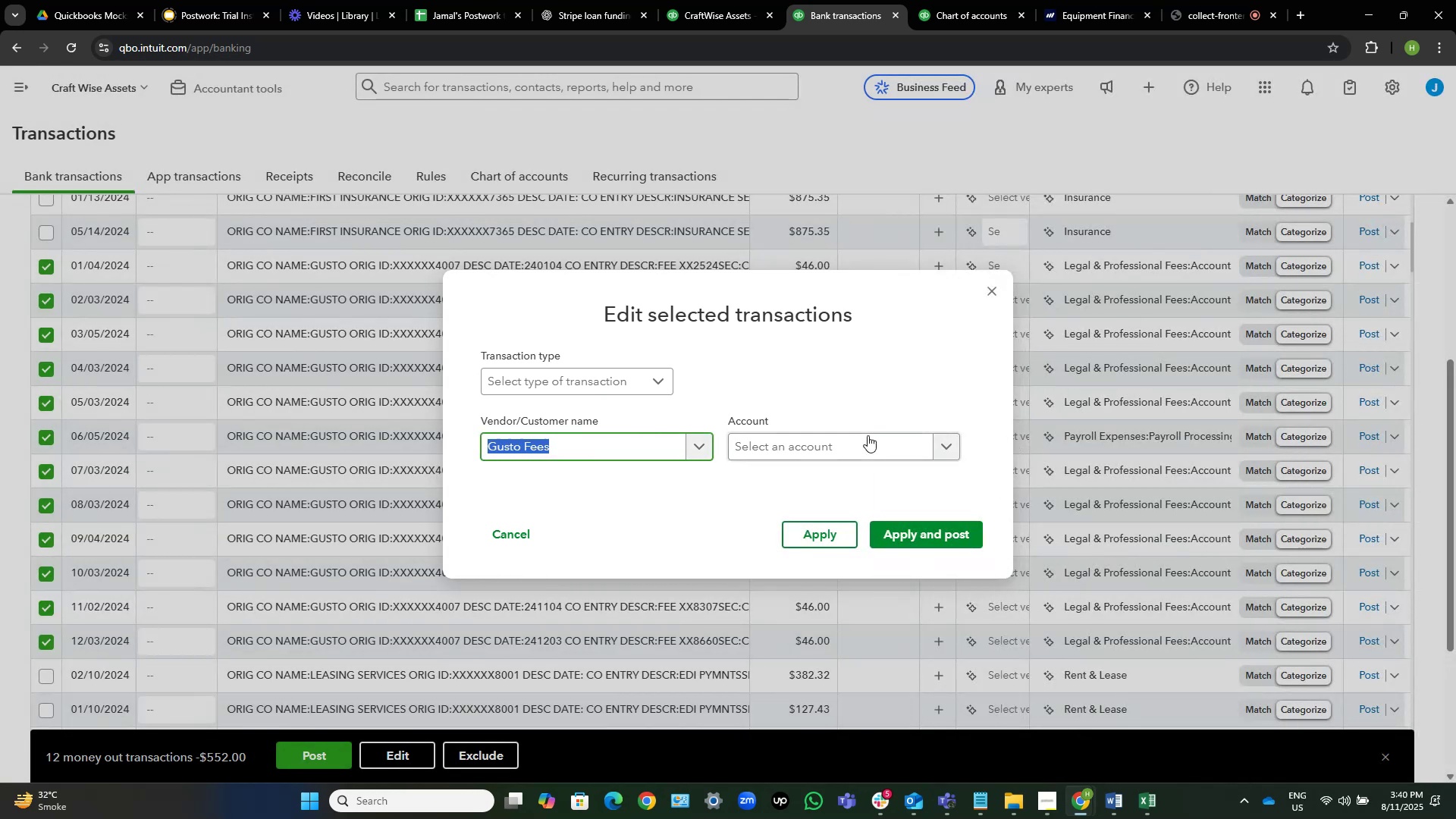 
left_click([854, 436])
 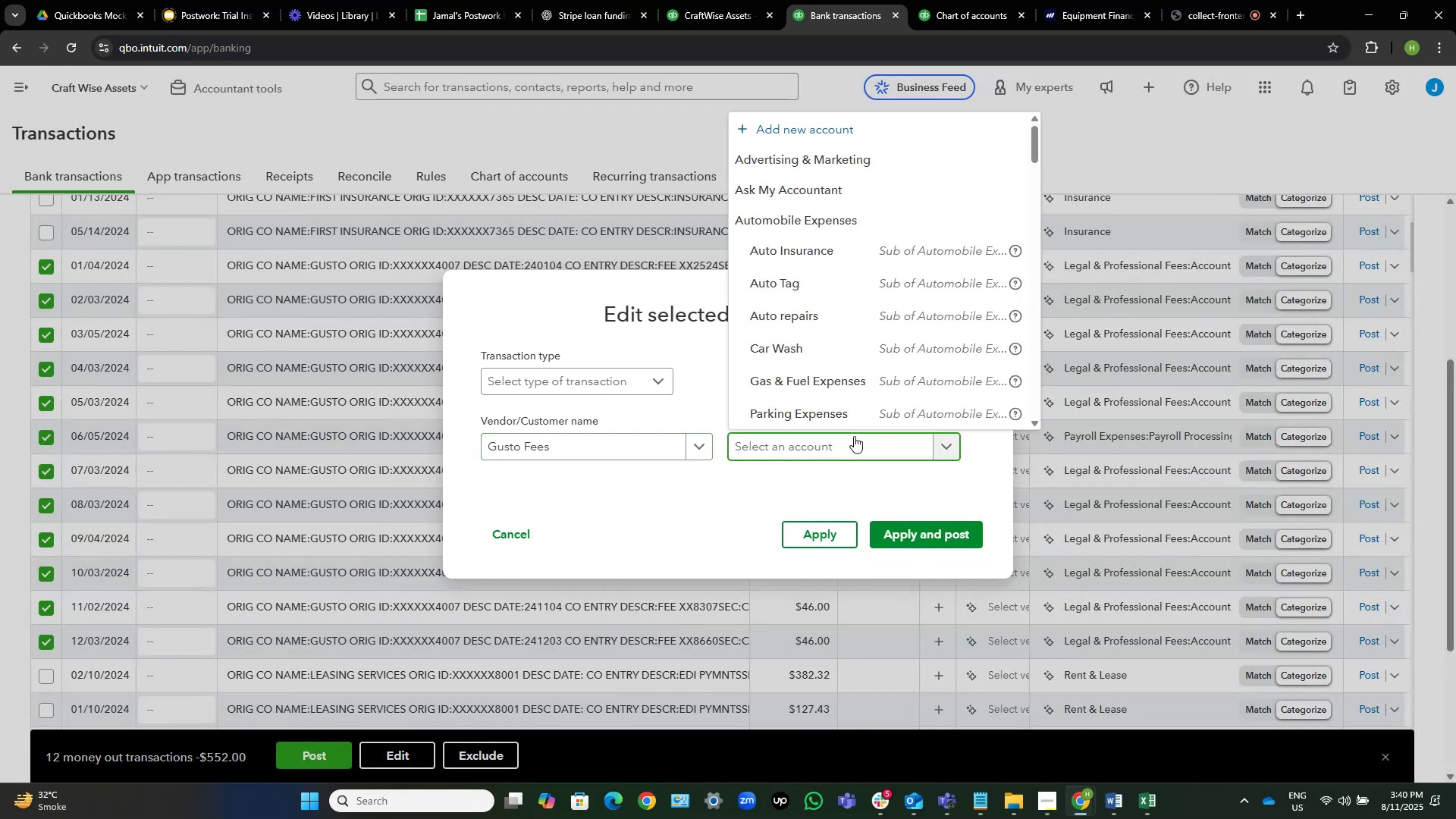 
type(payro)
 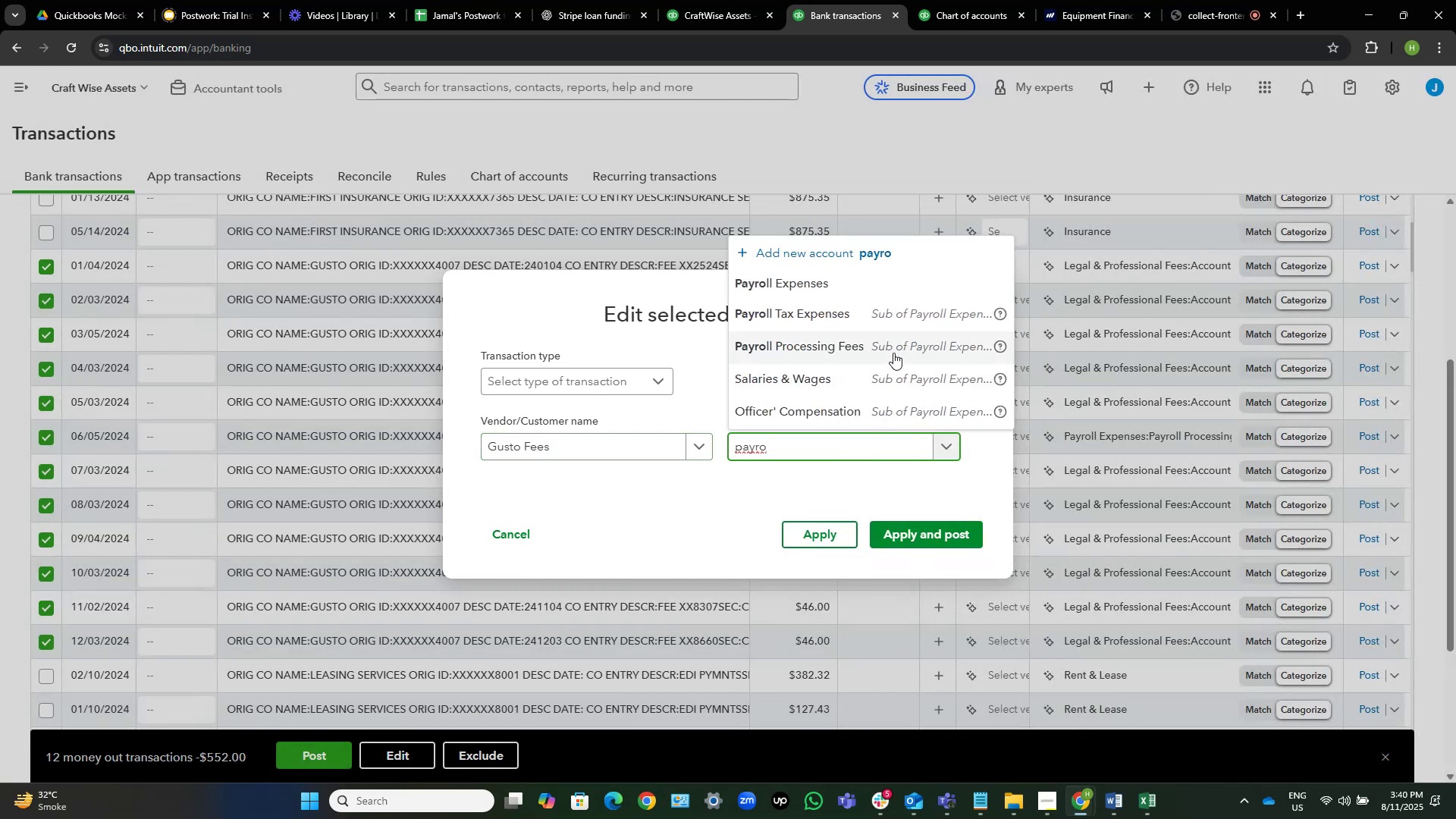 
left_click([864, 344])
 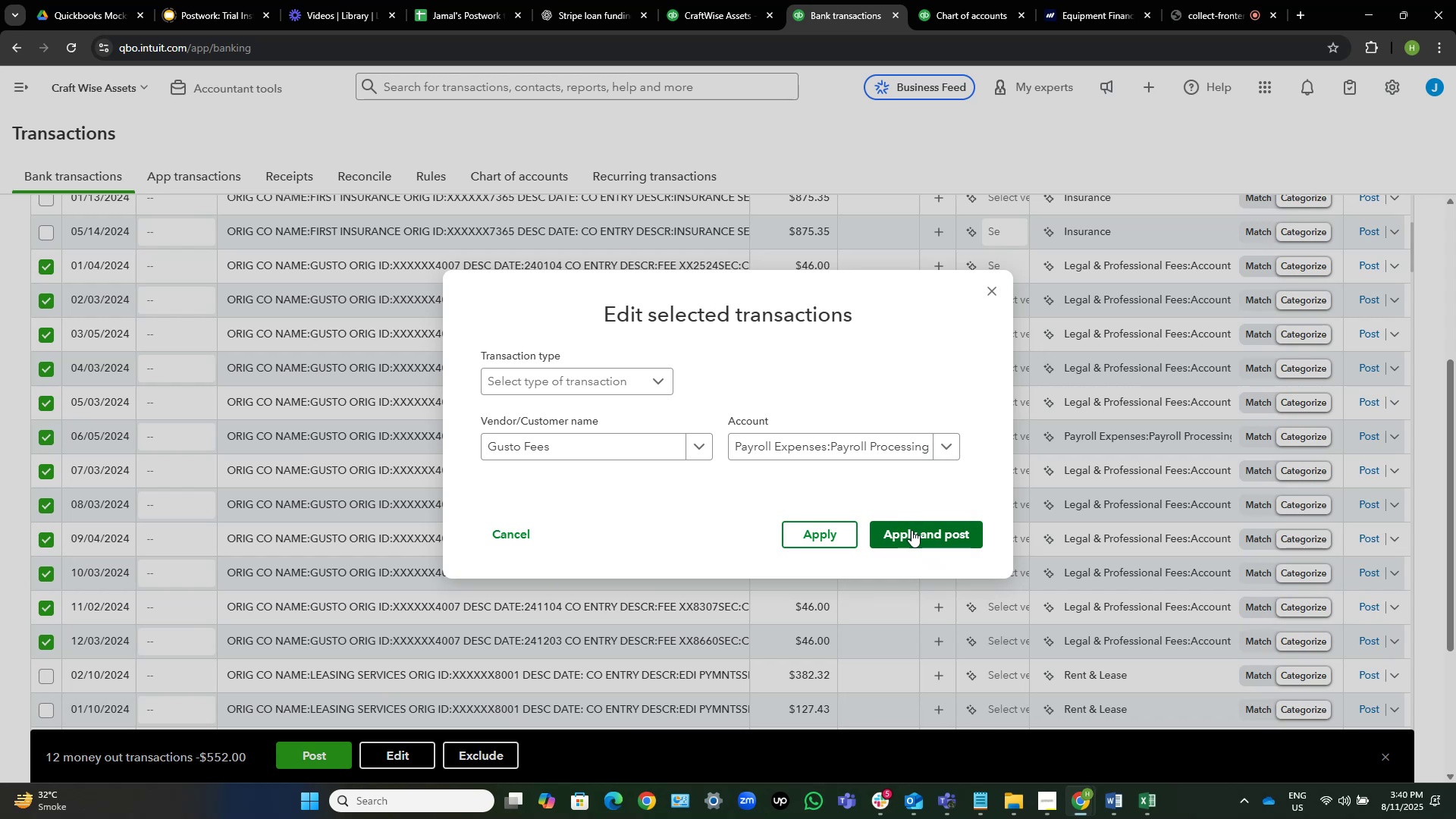 
left_click([913, 532])
 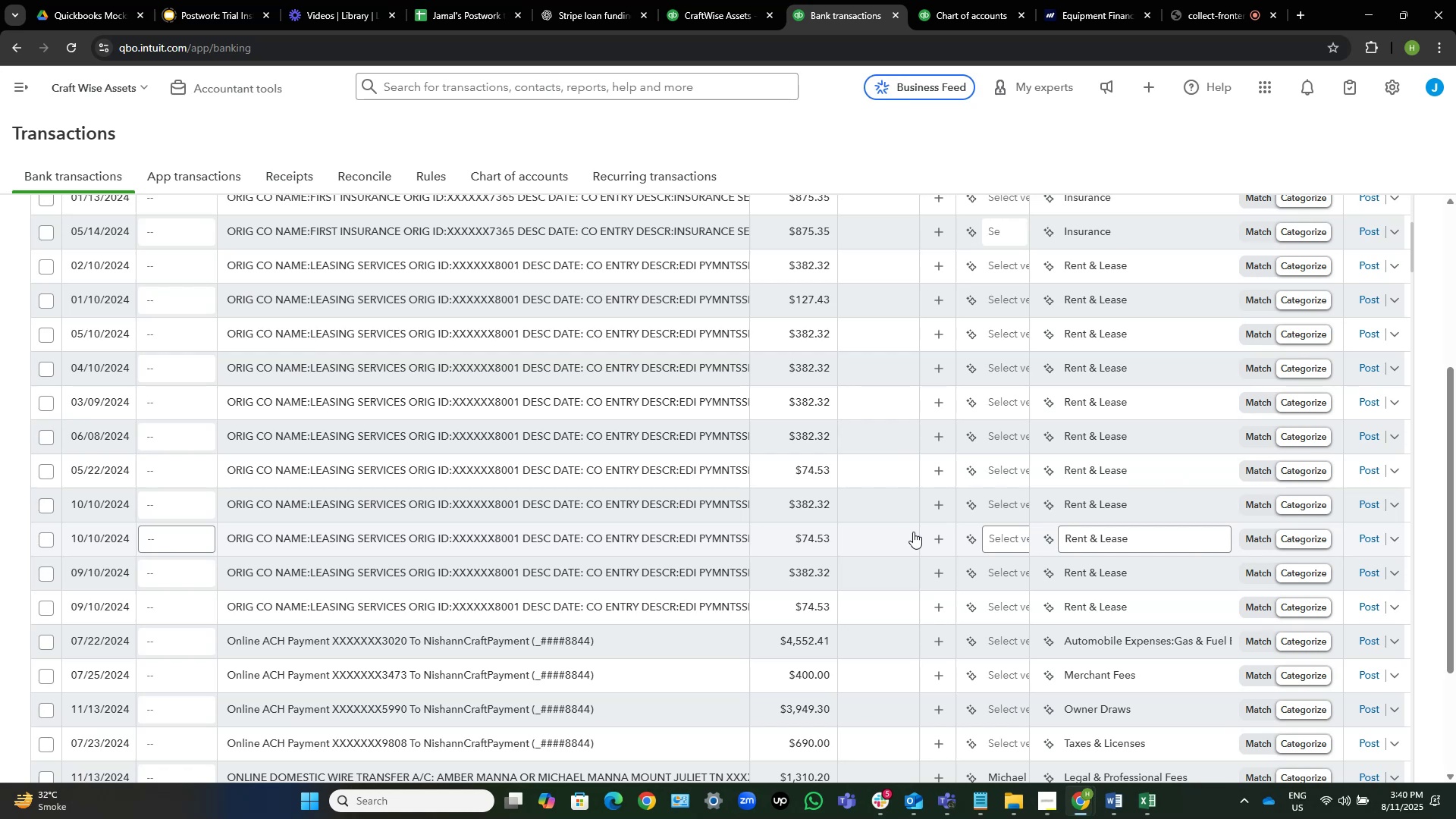 
wait(19.12)
 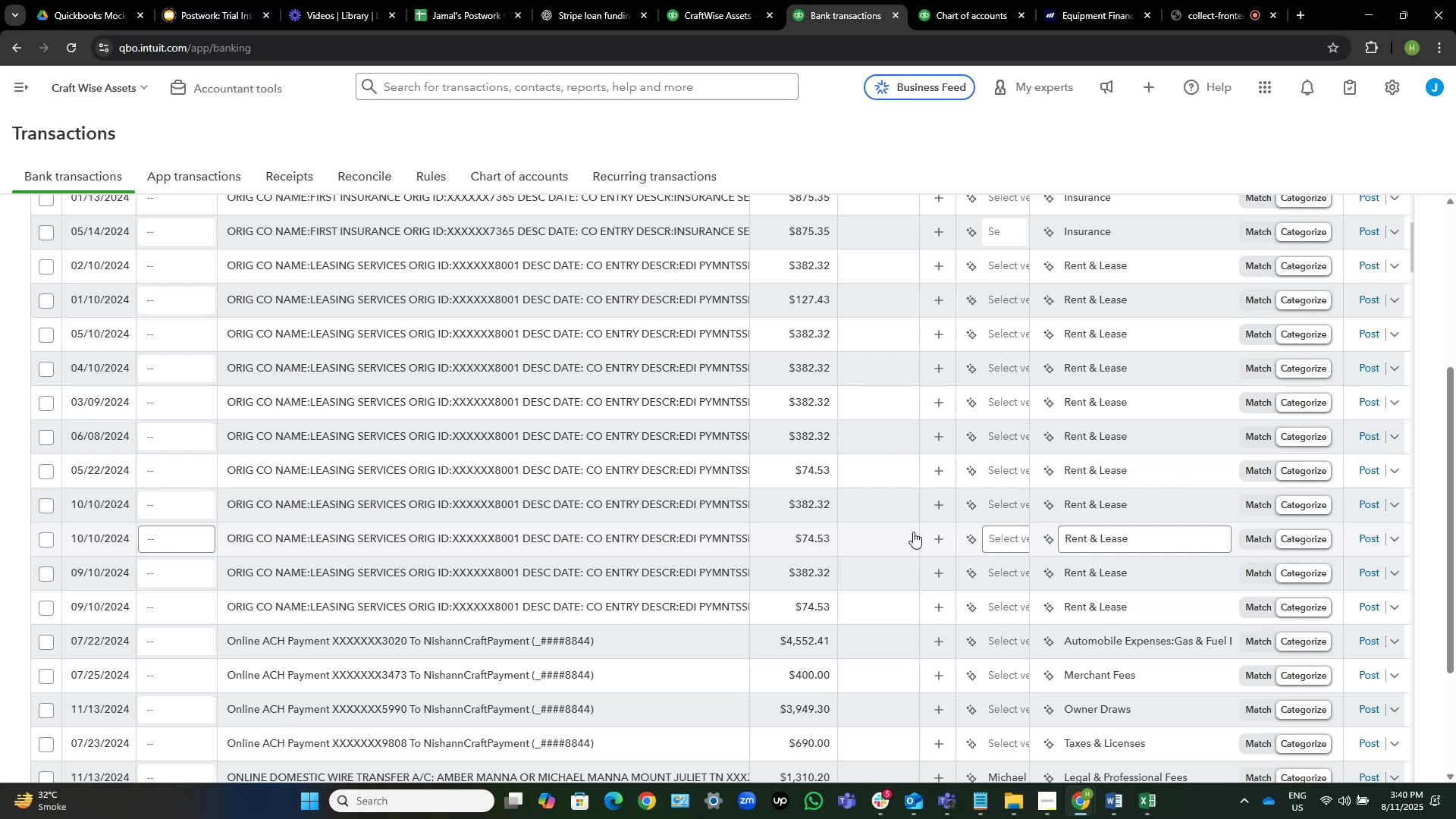 
scroll: coordinate [605, 479], scroll_direction: down, amount: 2.0
 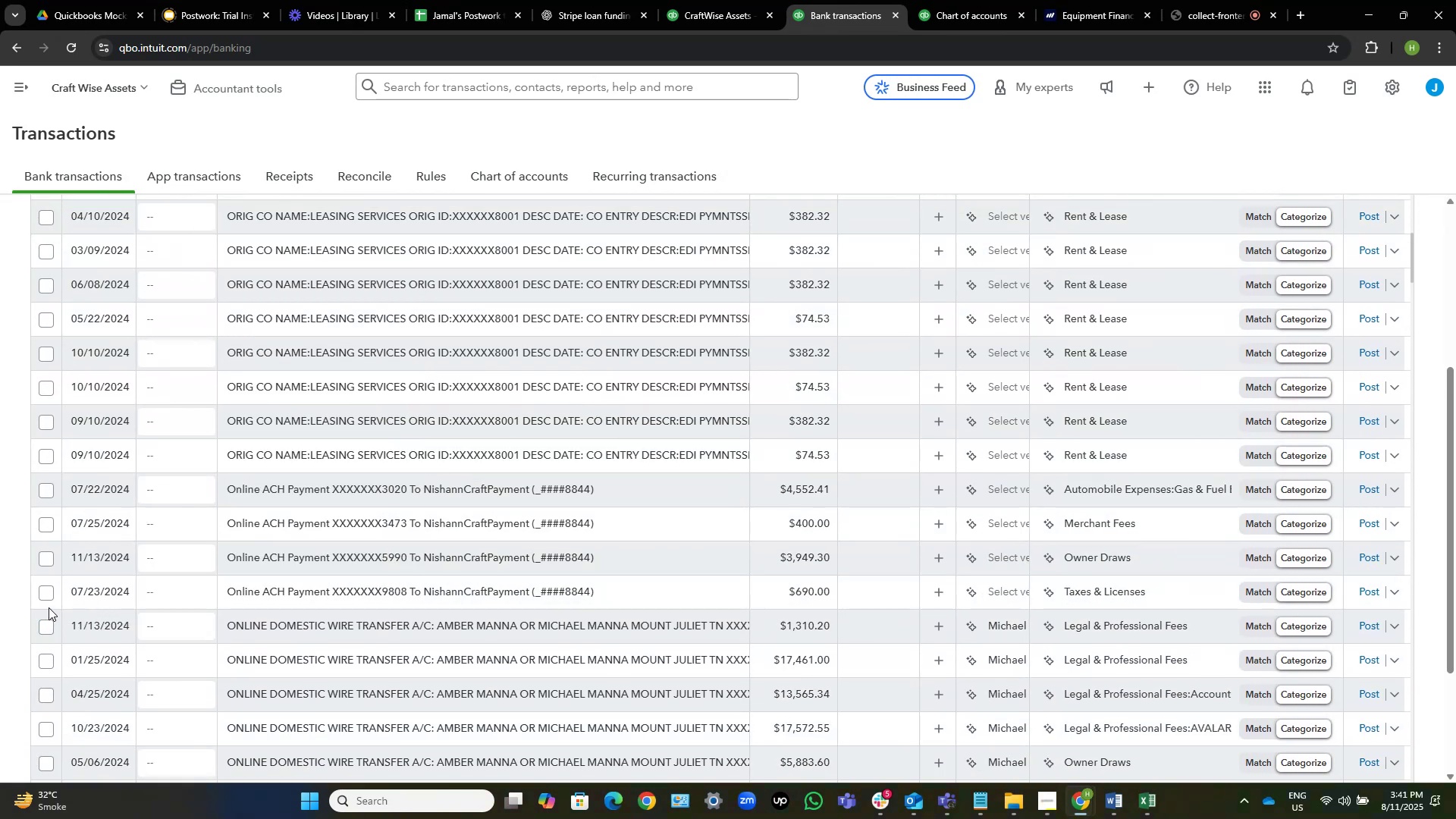 
wait(7.1)
 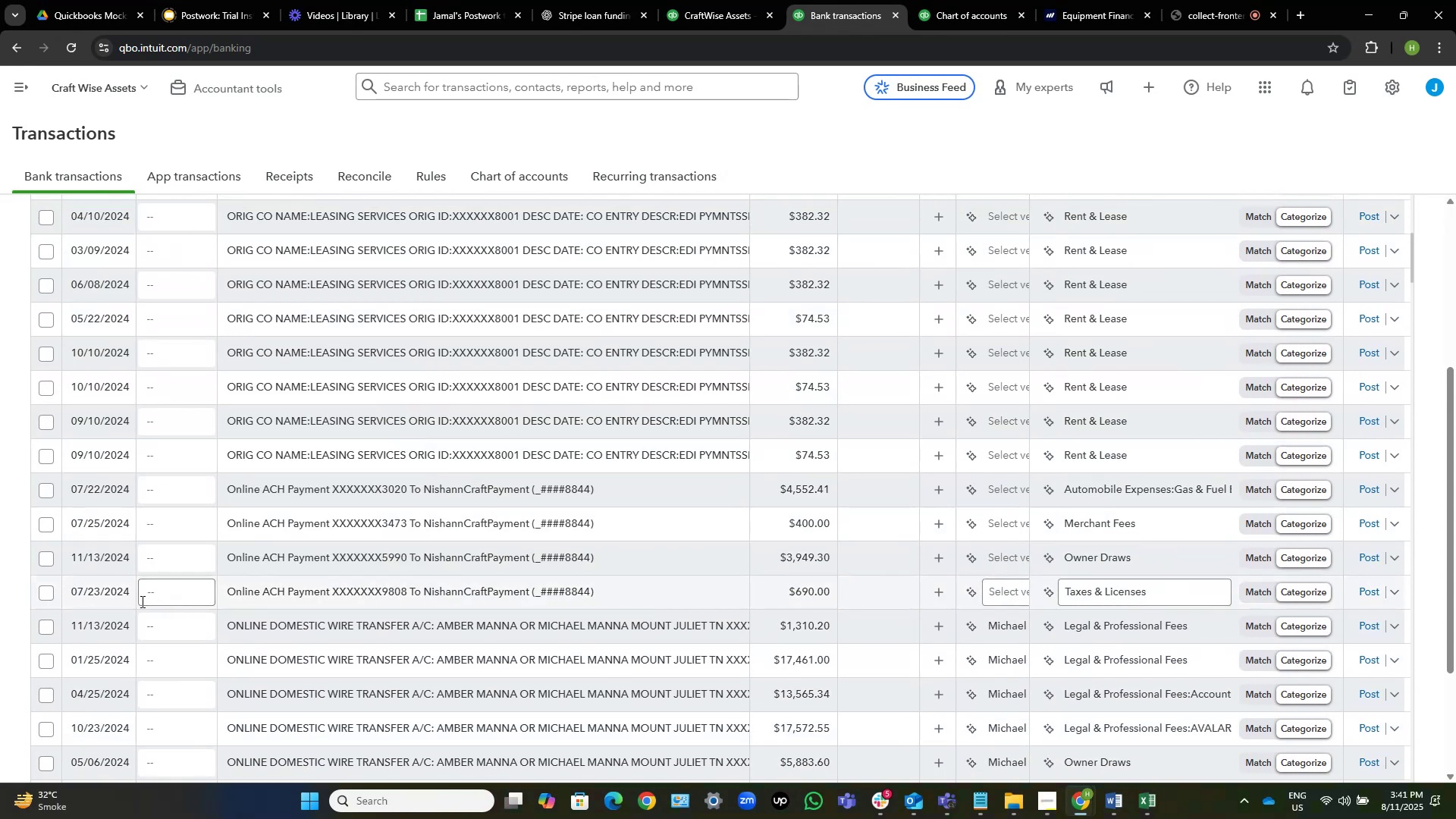 
left_click([49, 596])
 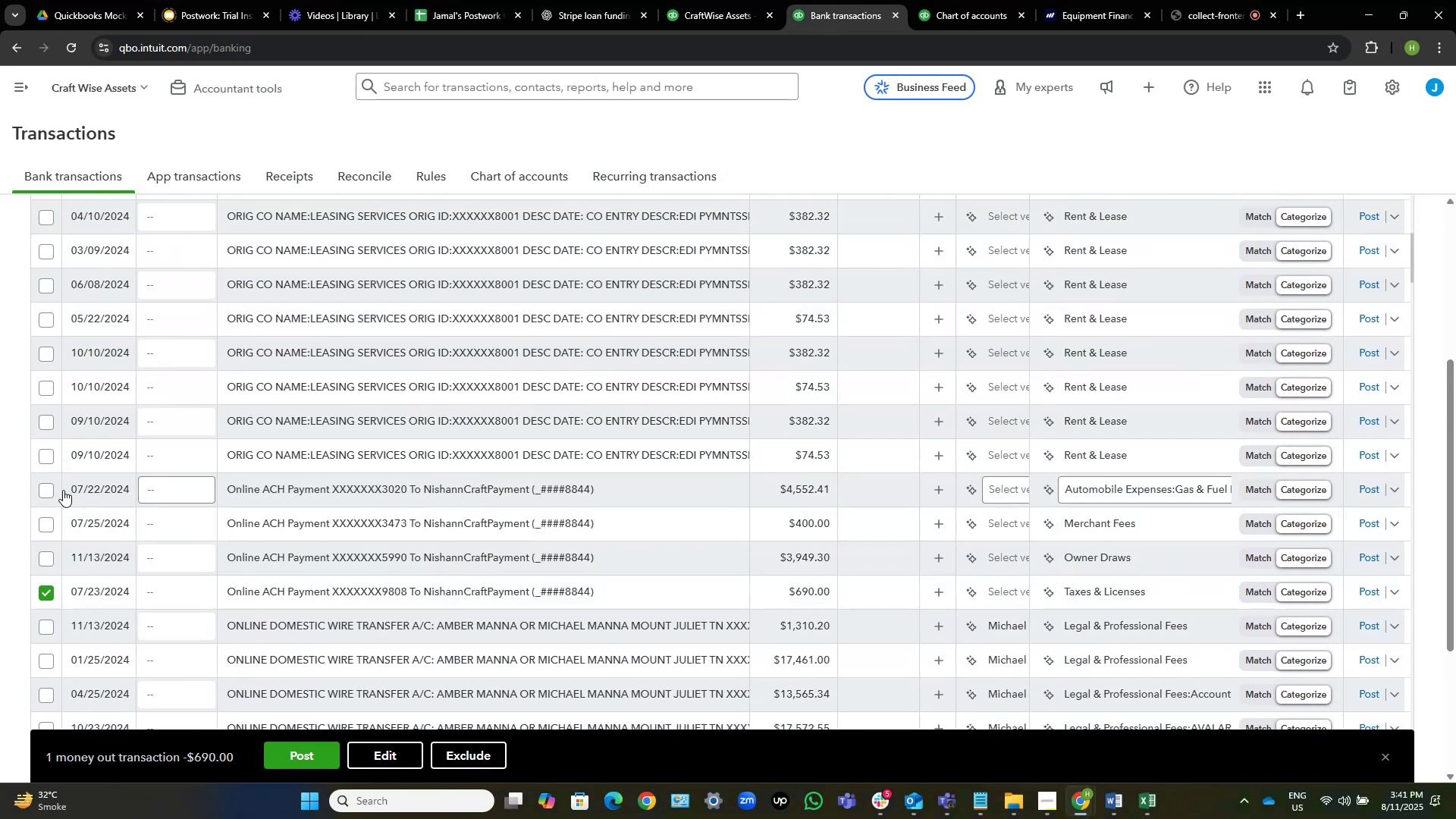 
left_click([49, 490])
 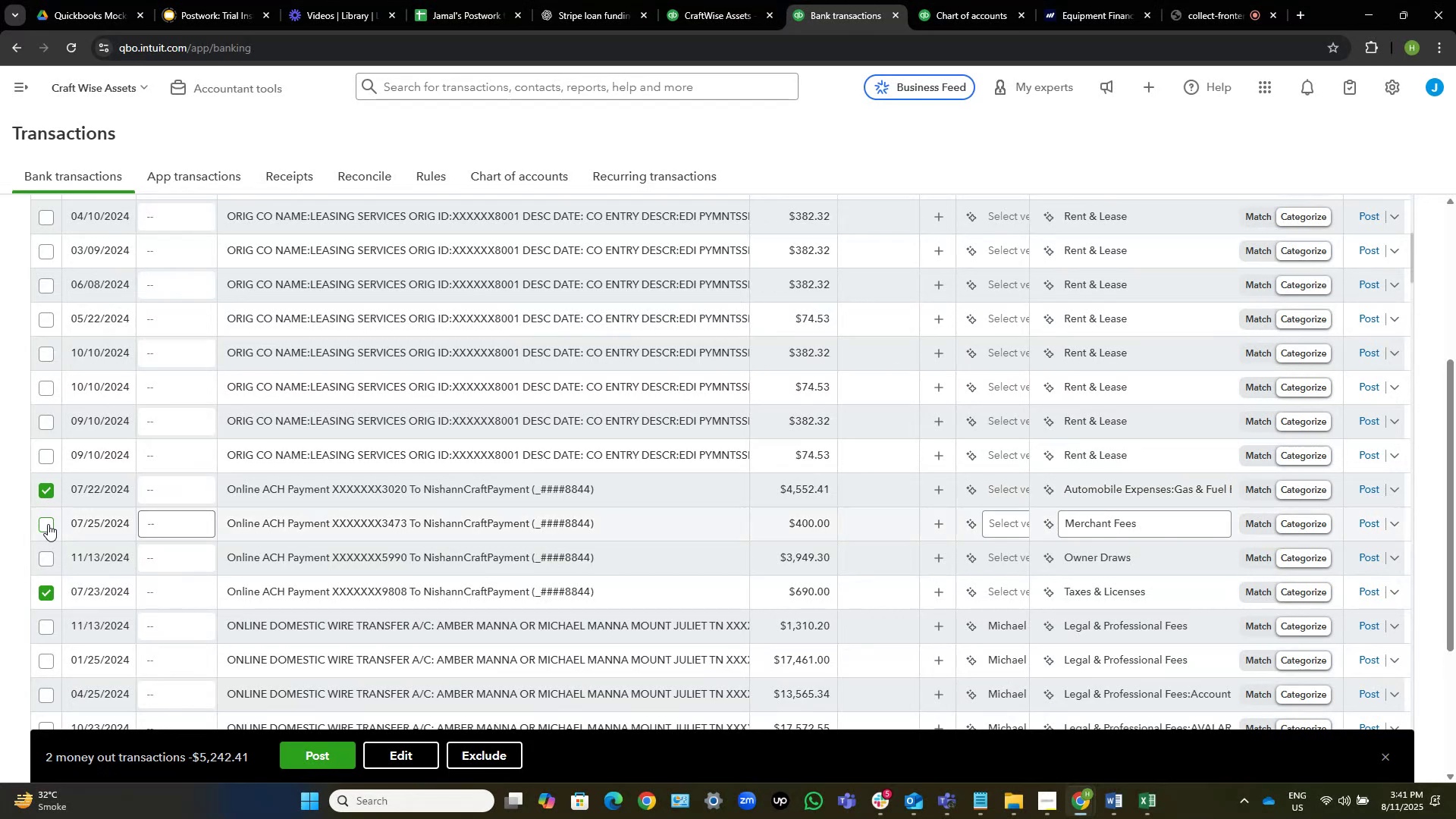 
left_click([48, 524])
 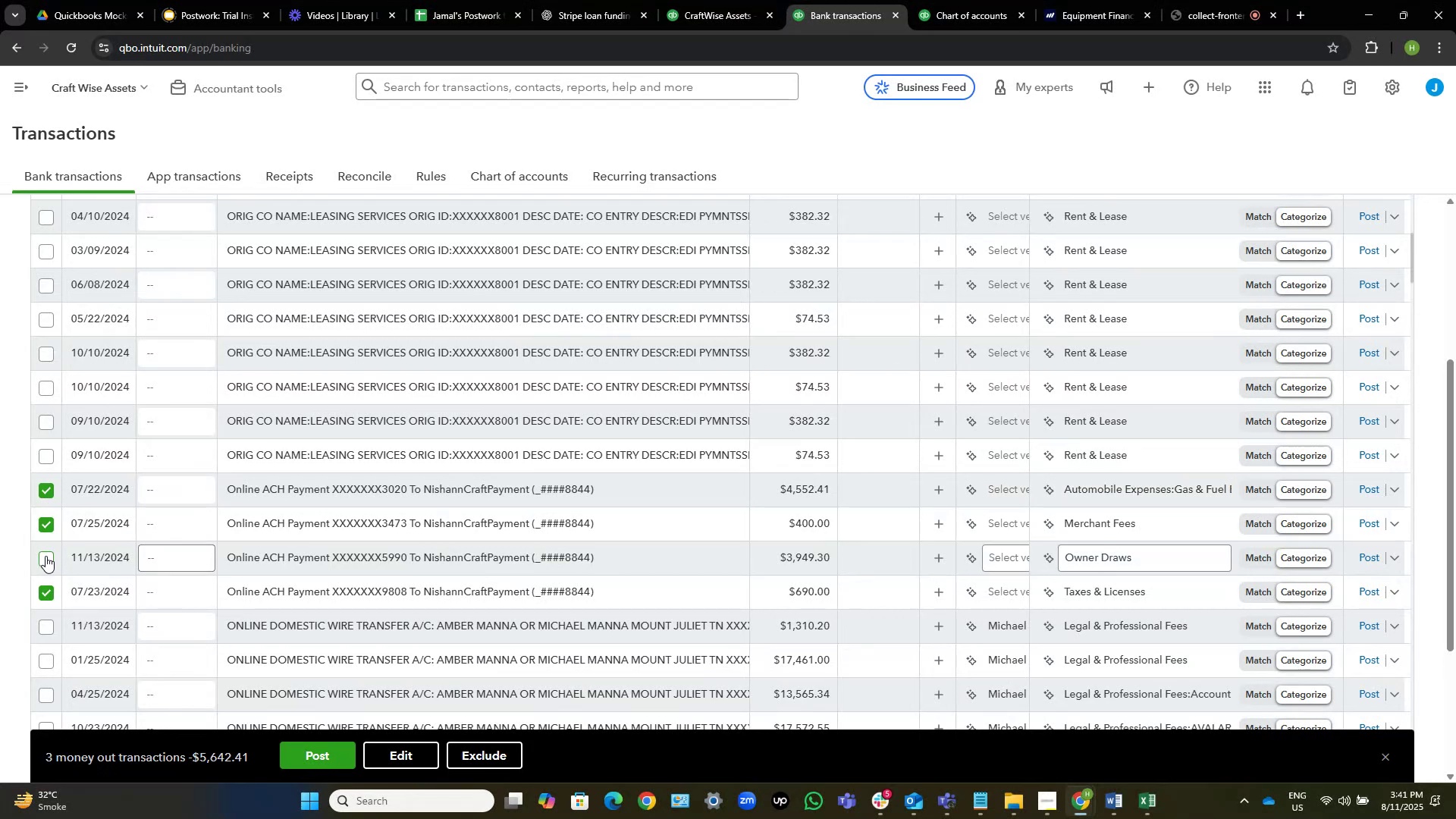 
left_click([46, 556])
 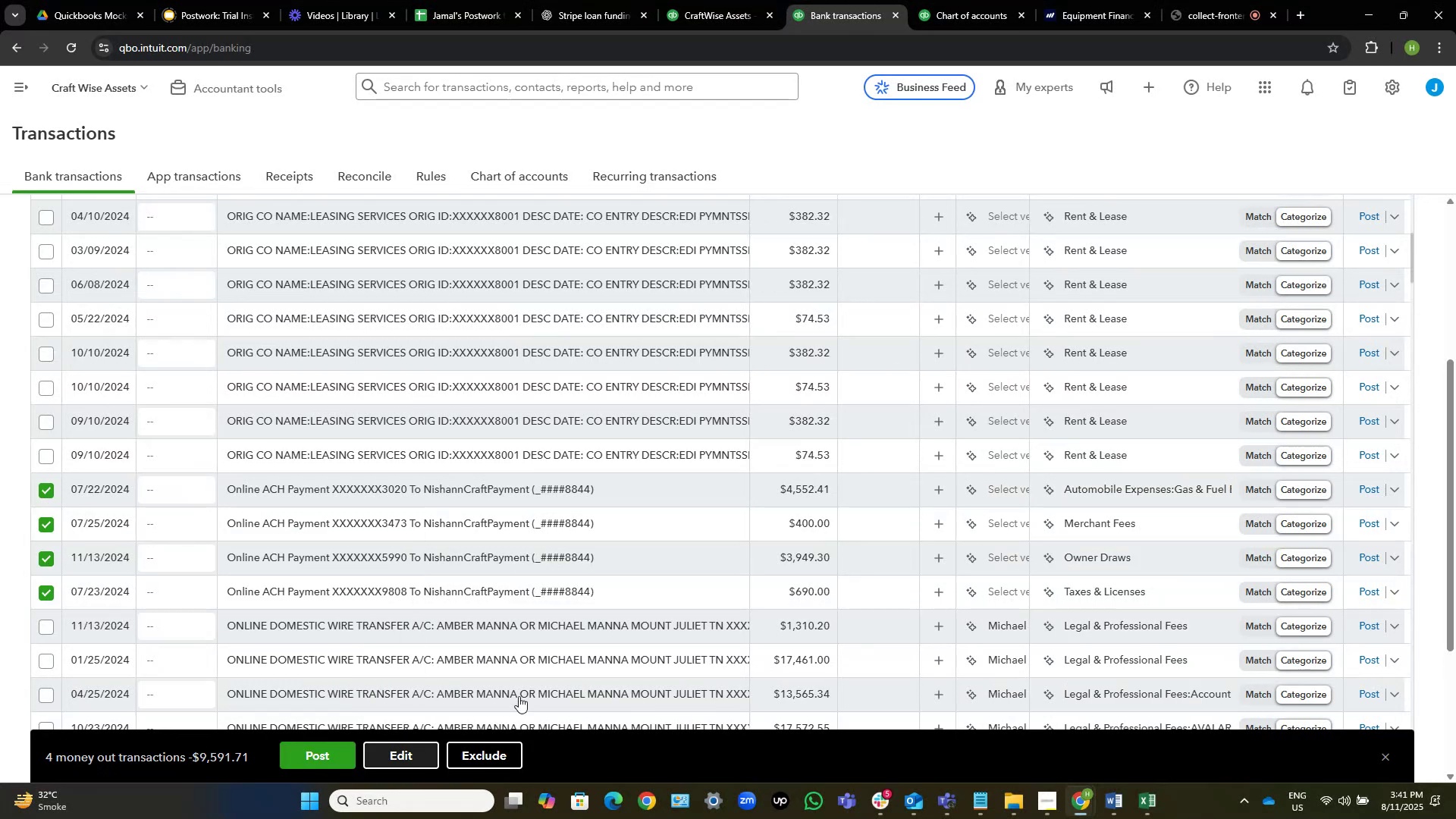 
wait(5.87)
 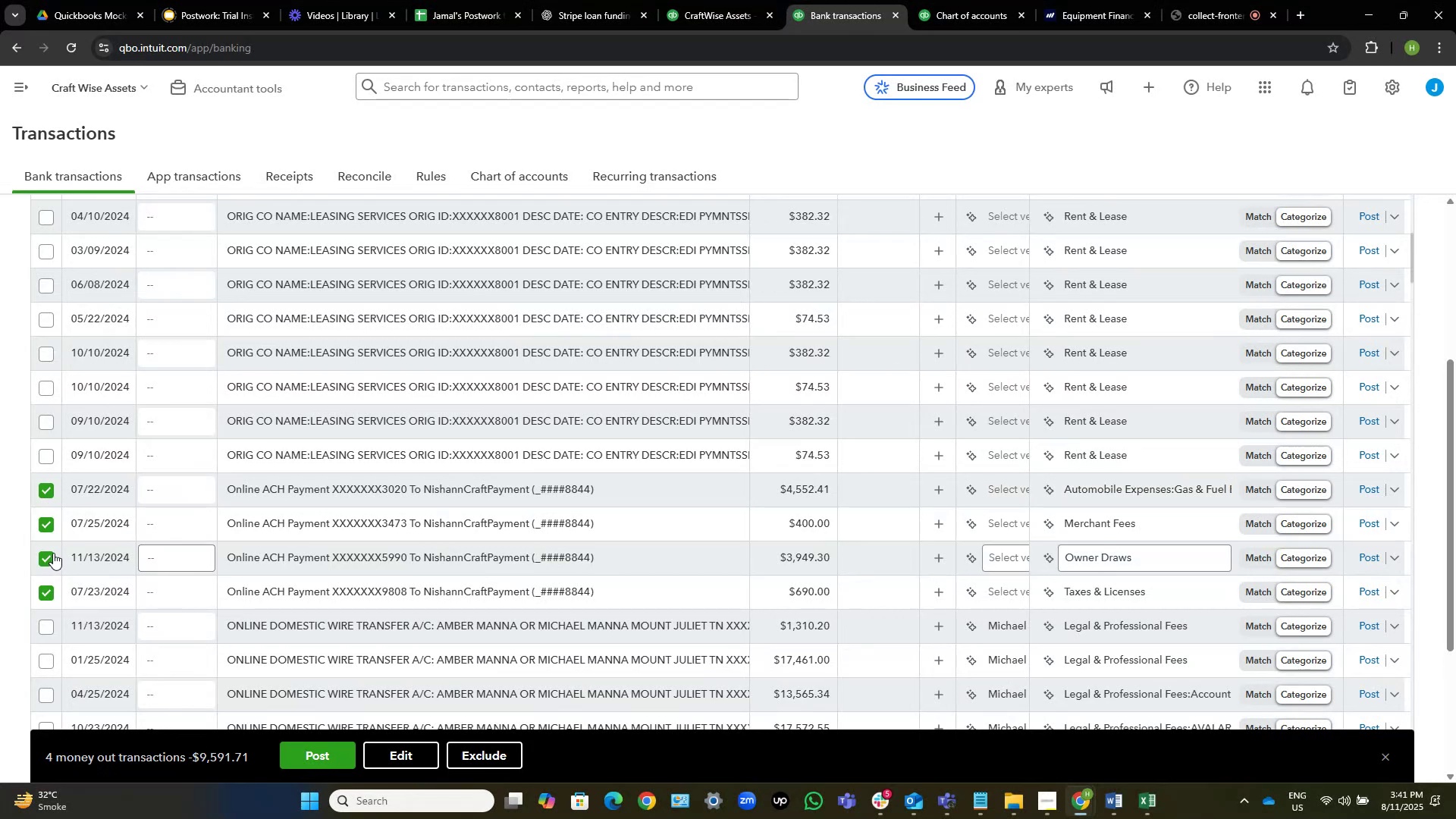 
type(nis)
 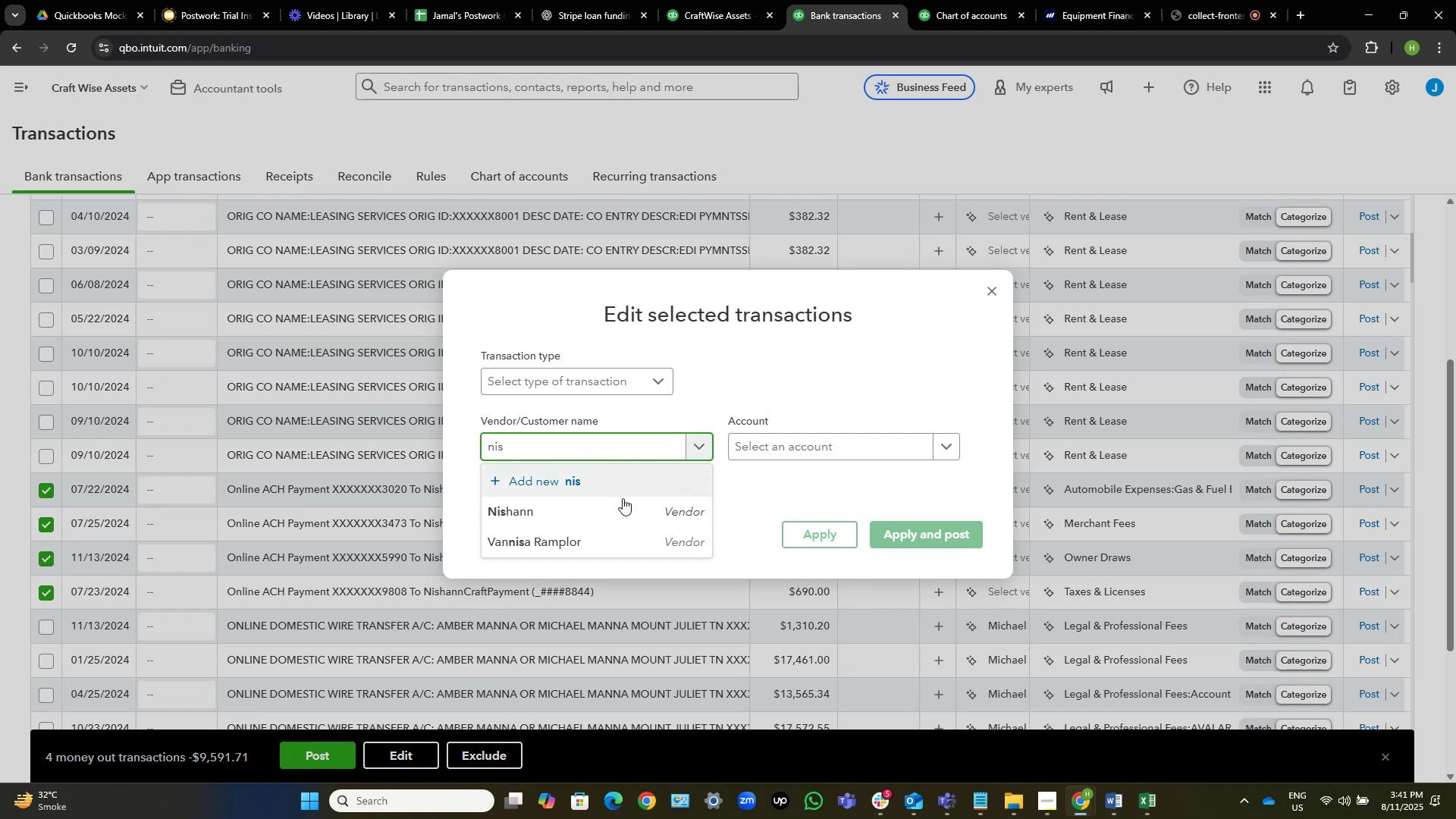 
left_click([612, 504])
 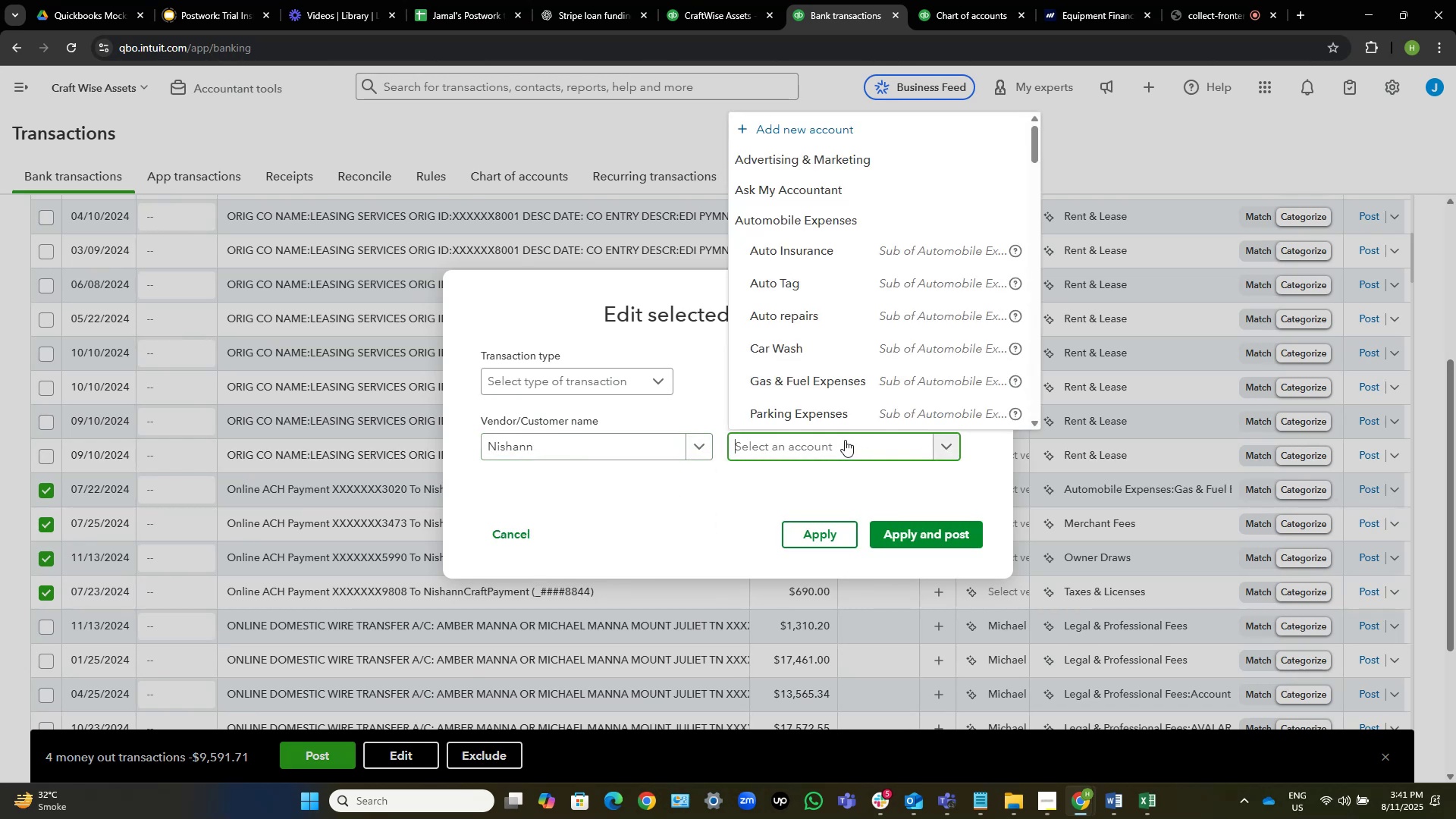 
type(comm)
 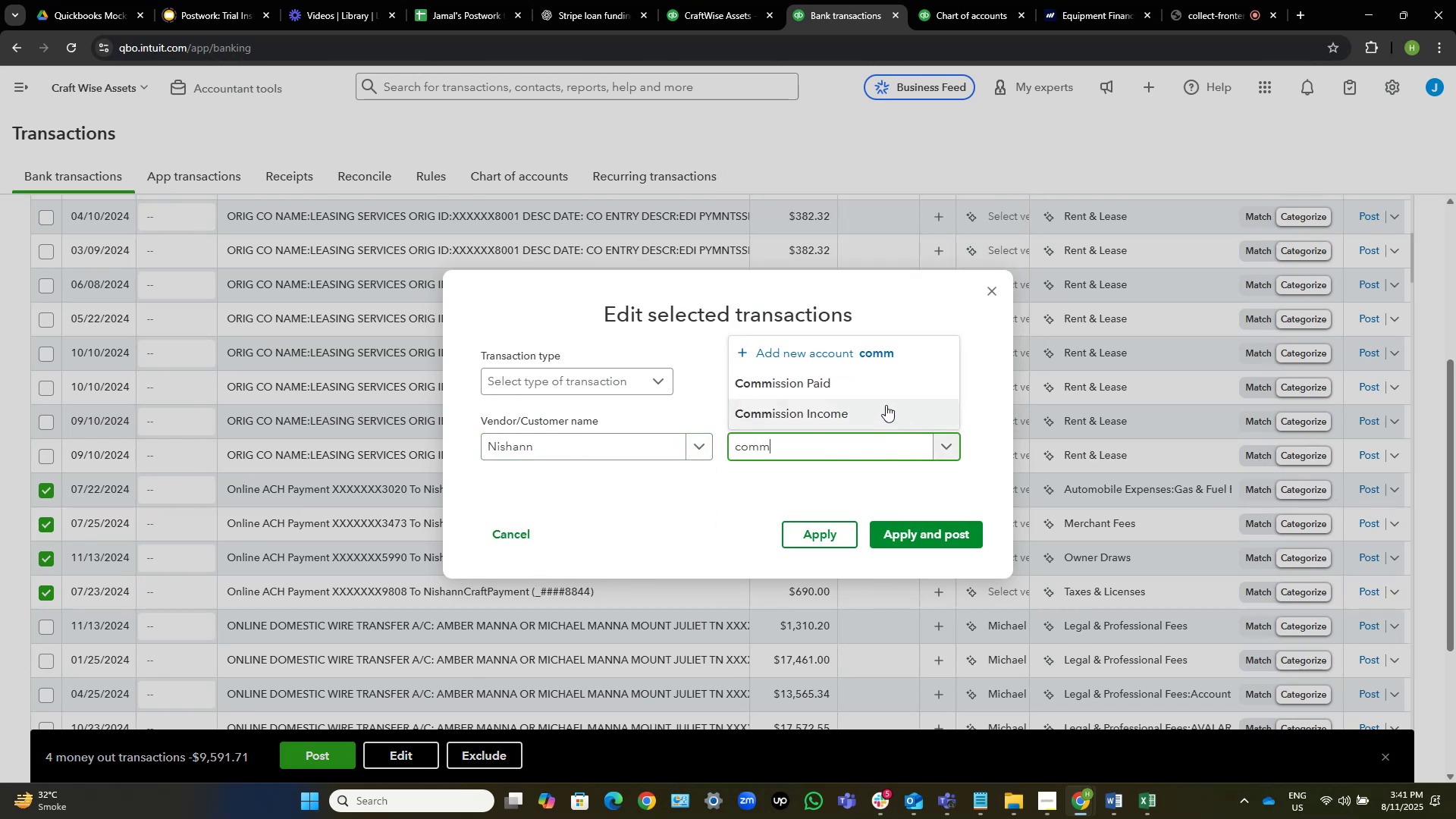 
left_click([880, 388])
 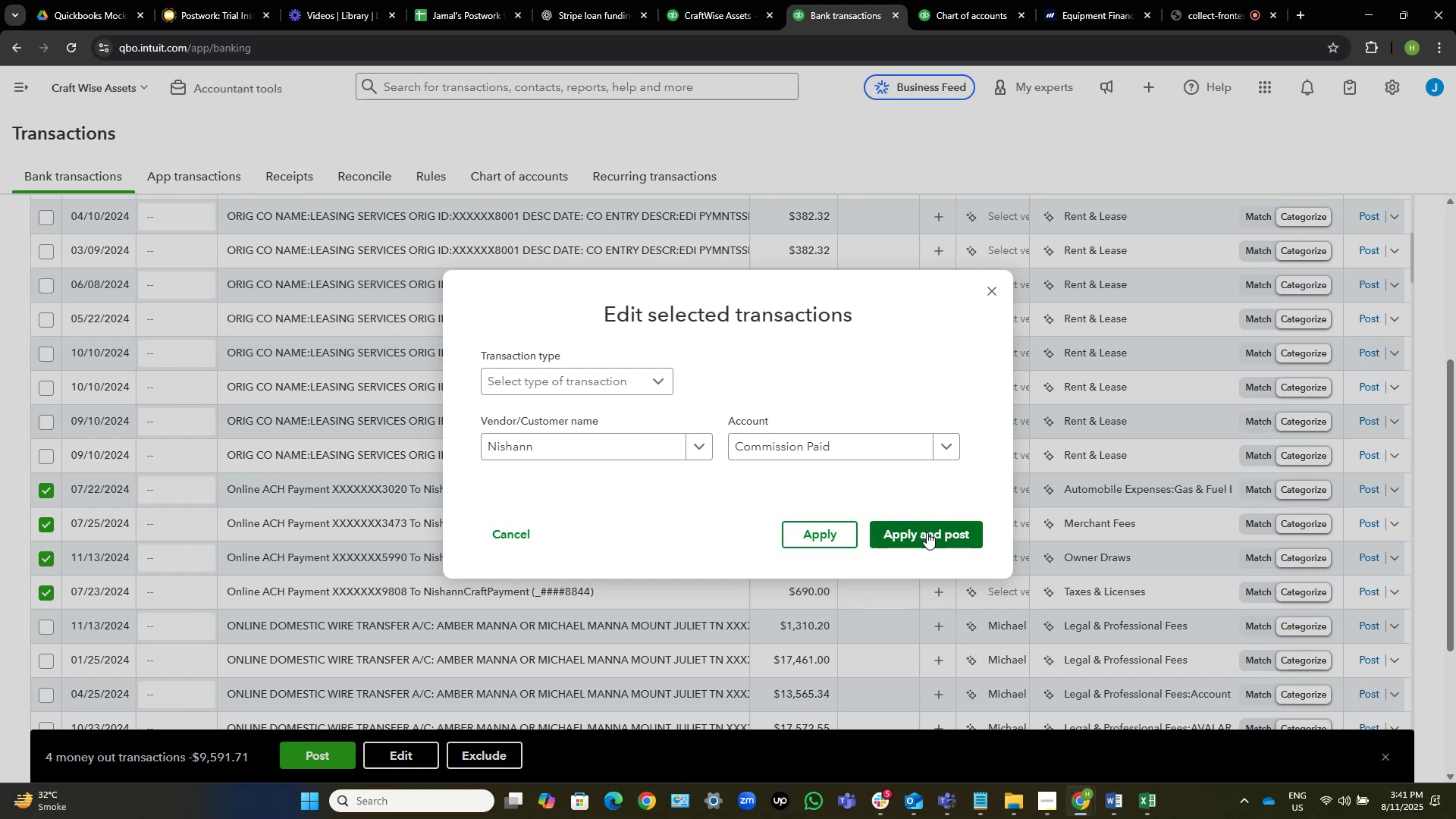 
left_click([927, 532])
 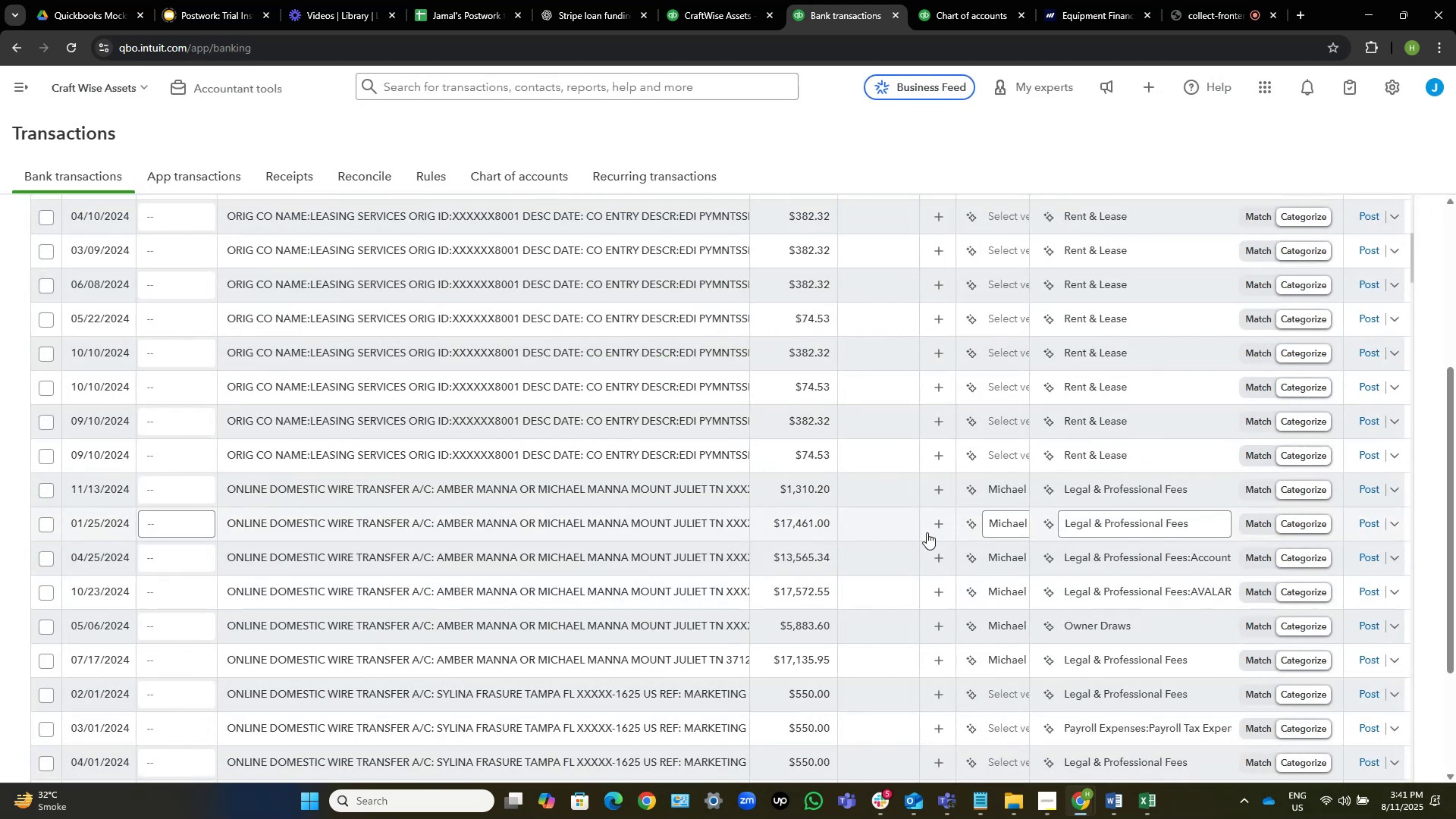 
wait(14.16)
 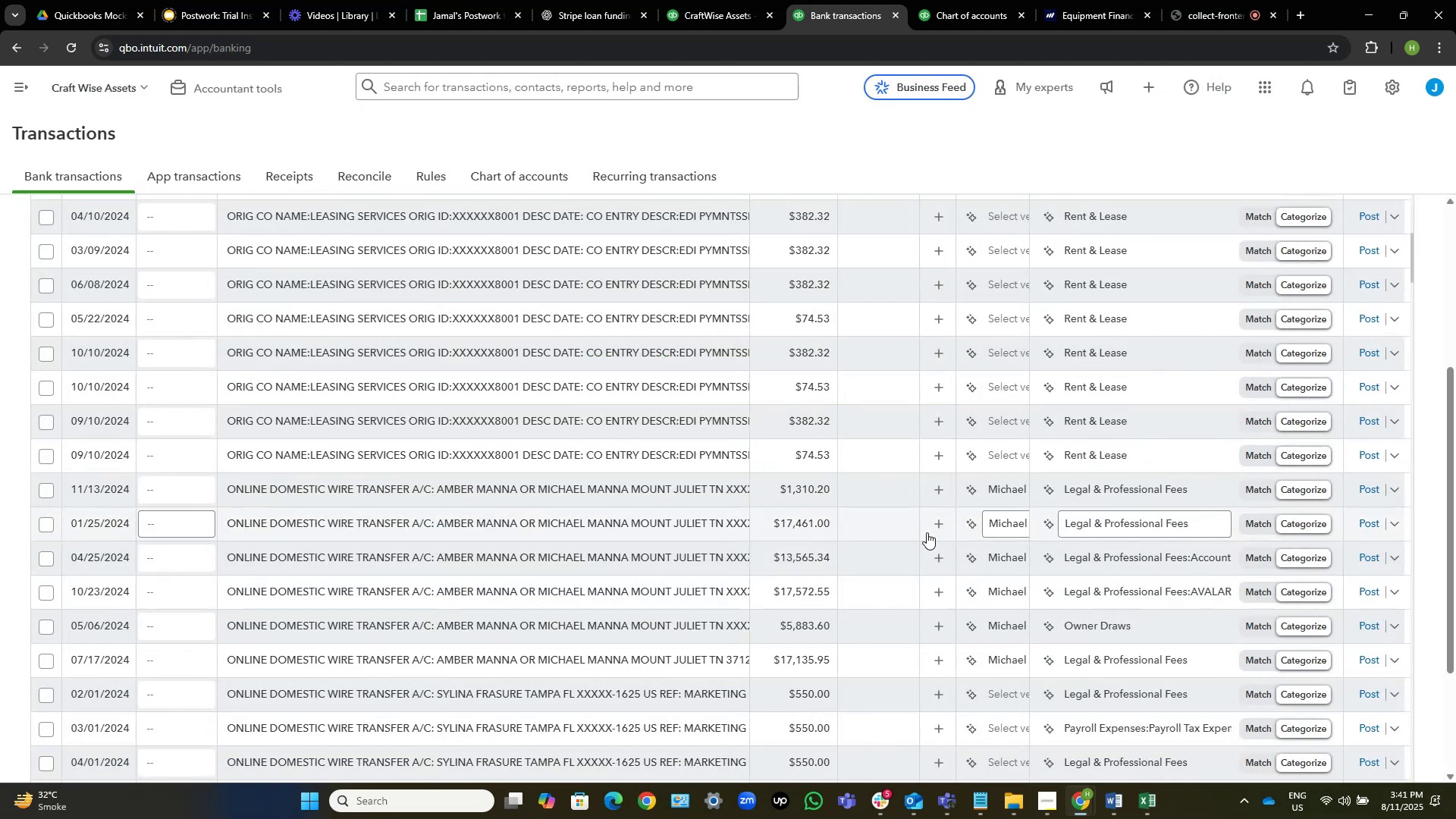 
scroll: coordinate [333, 369], scroll_direction: up, amount: 2.0
 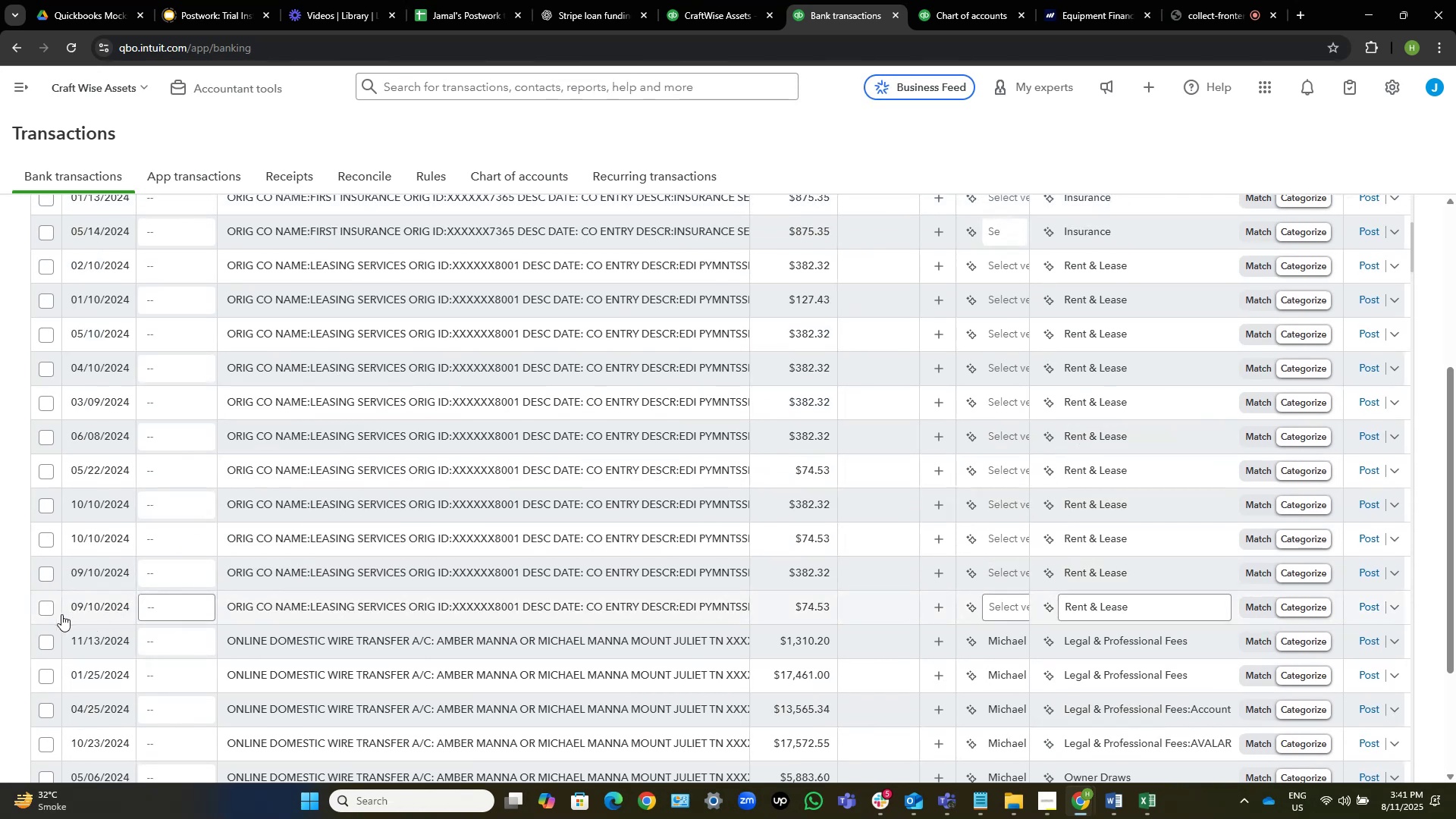 
left_click([47, 610])
 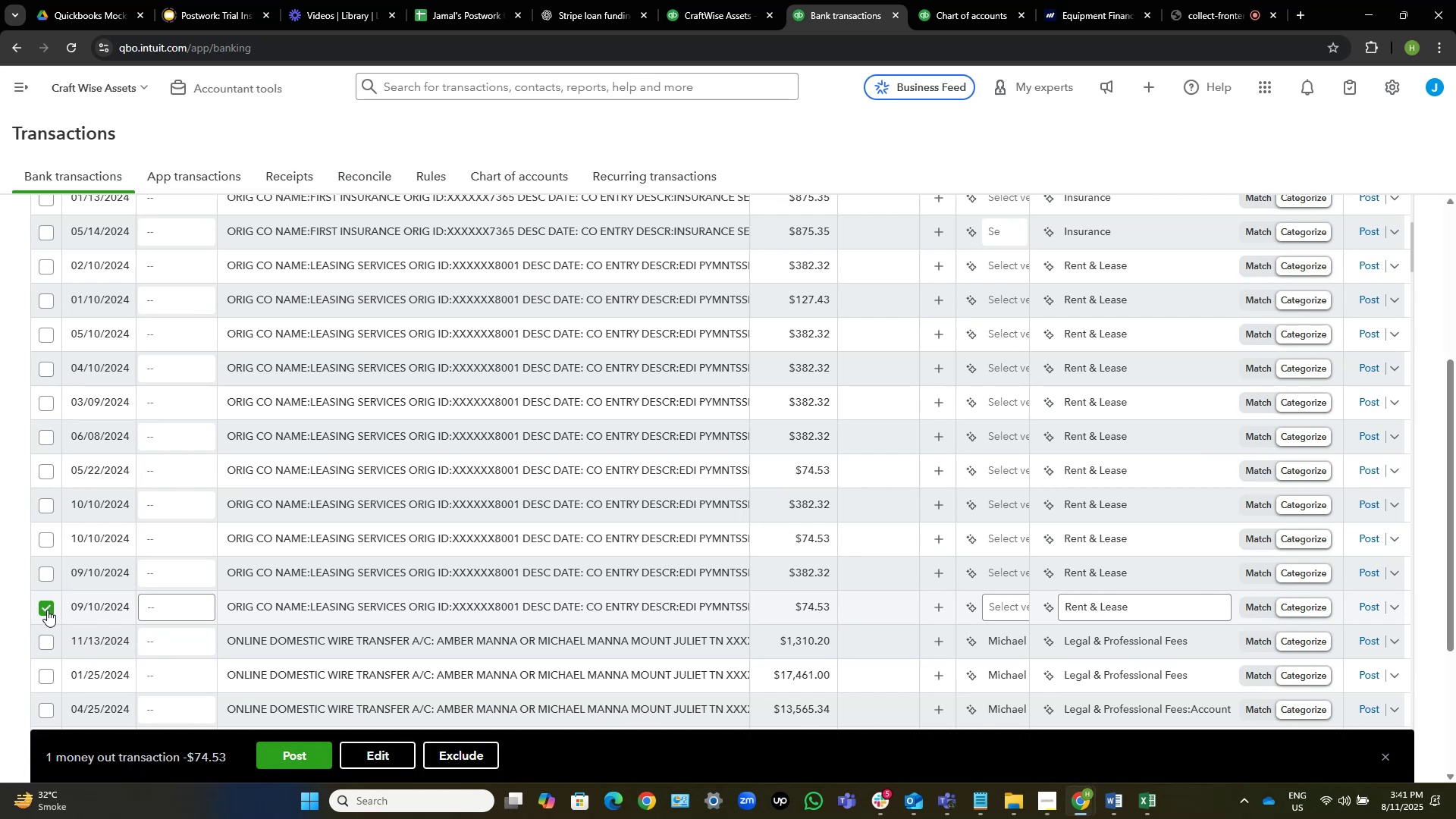 
scroll: coordinate [256, 555], scroll_direction: up, amount: 1.0
 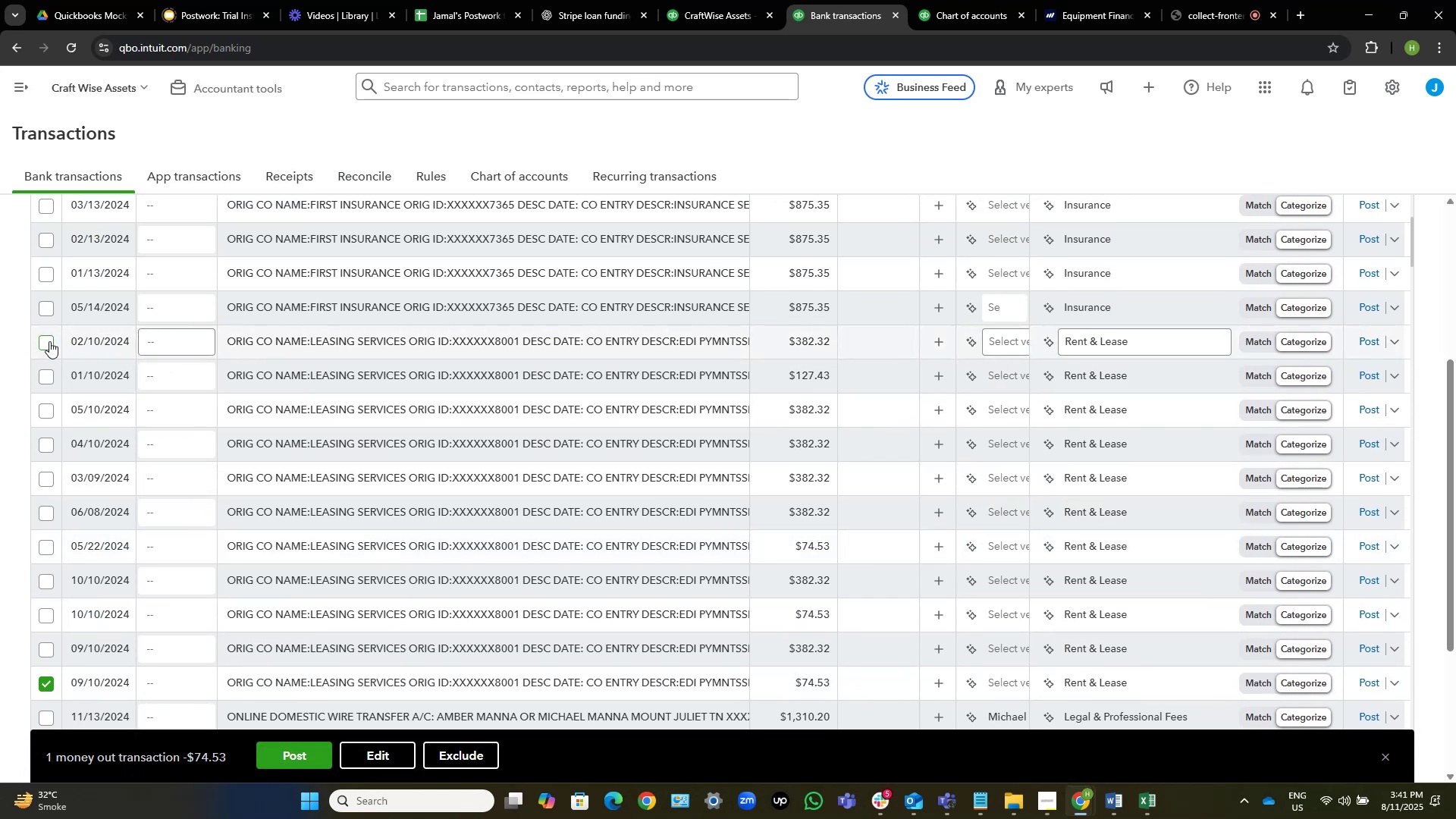 
left_click([49, 341])
 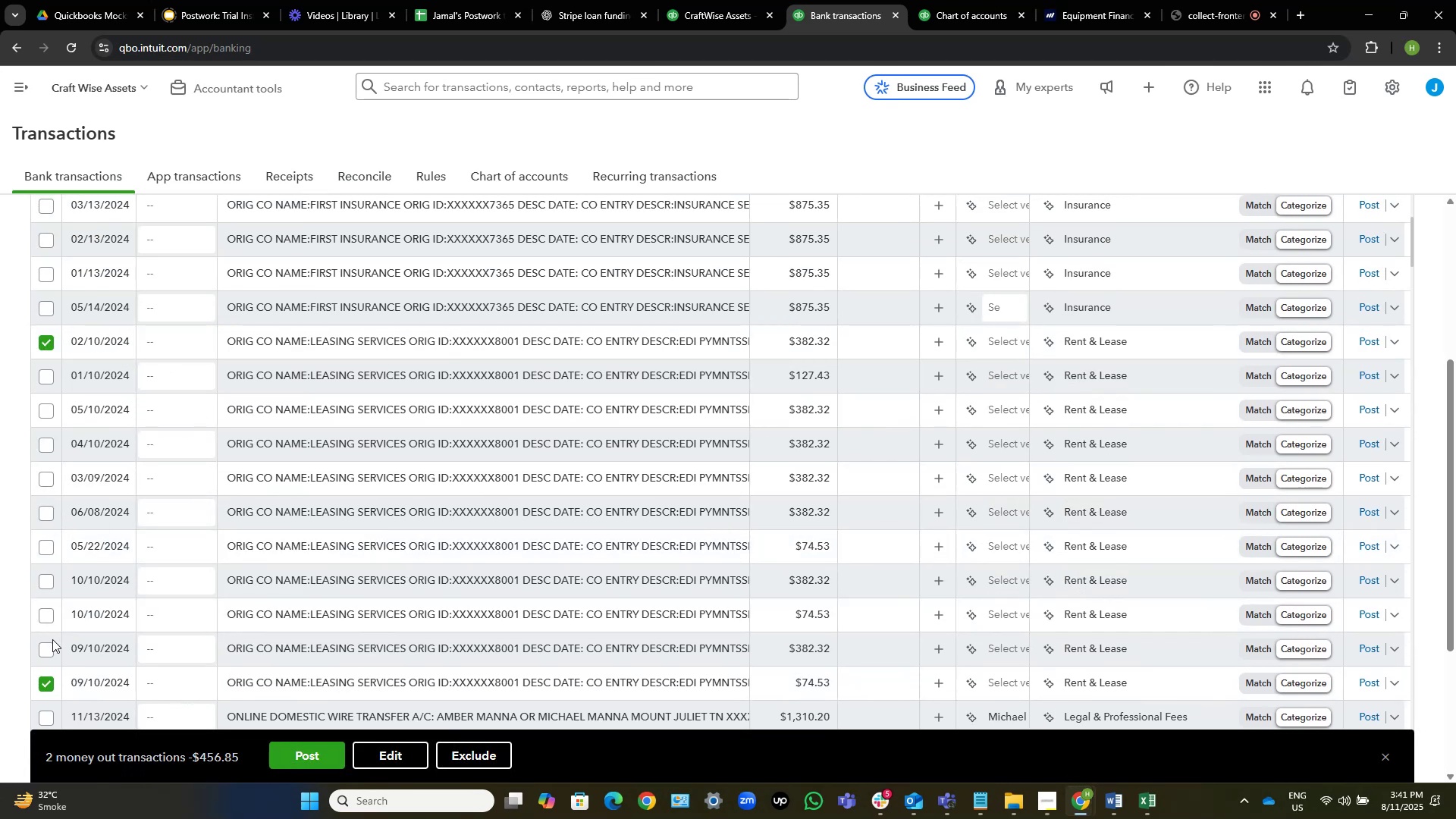 
left_click([49, 650])
 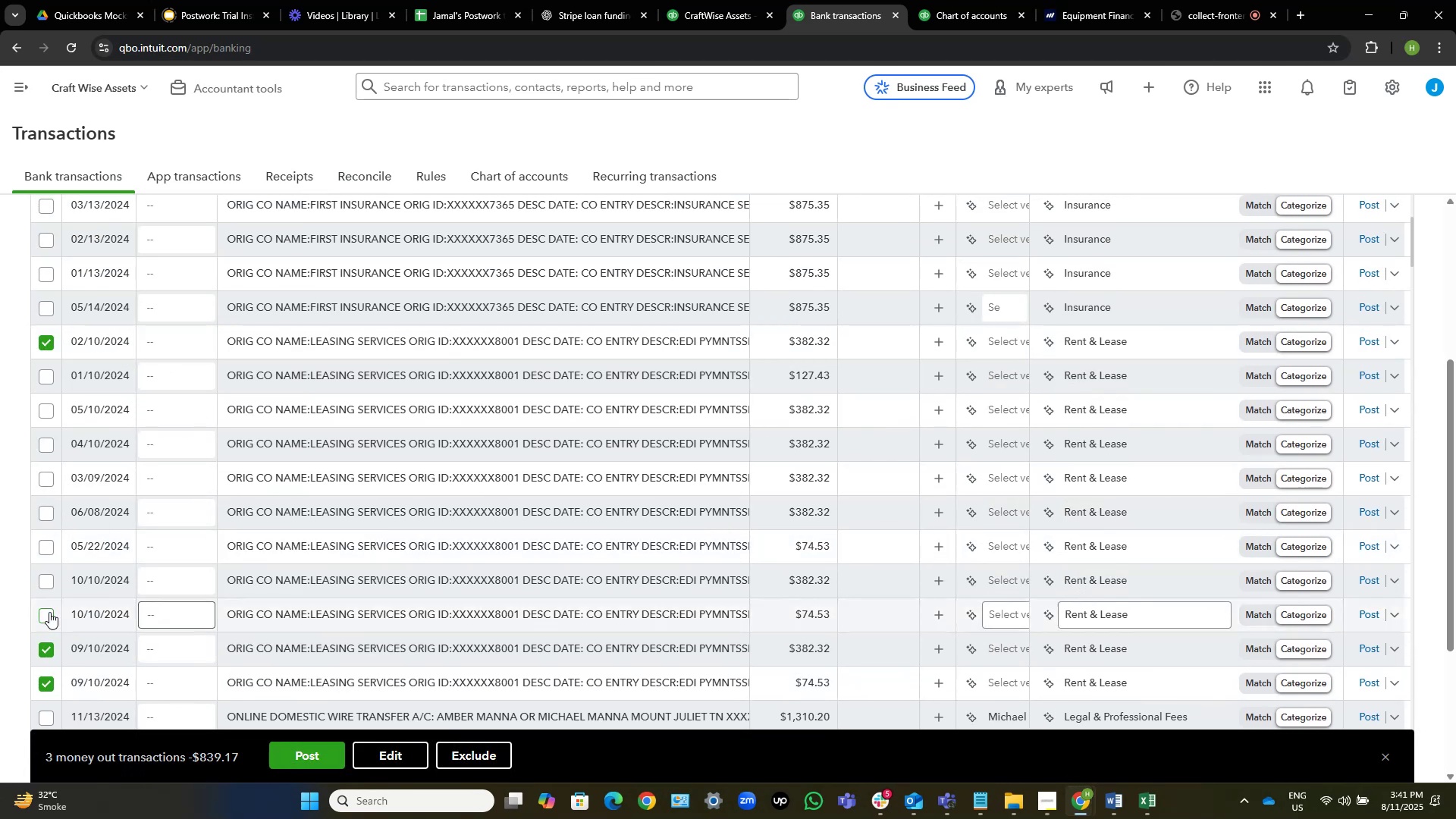 
left_click([49, 613])
 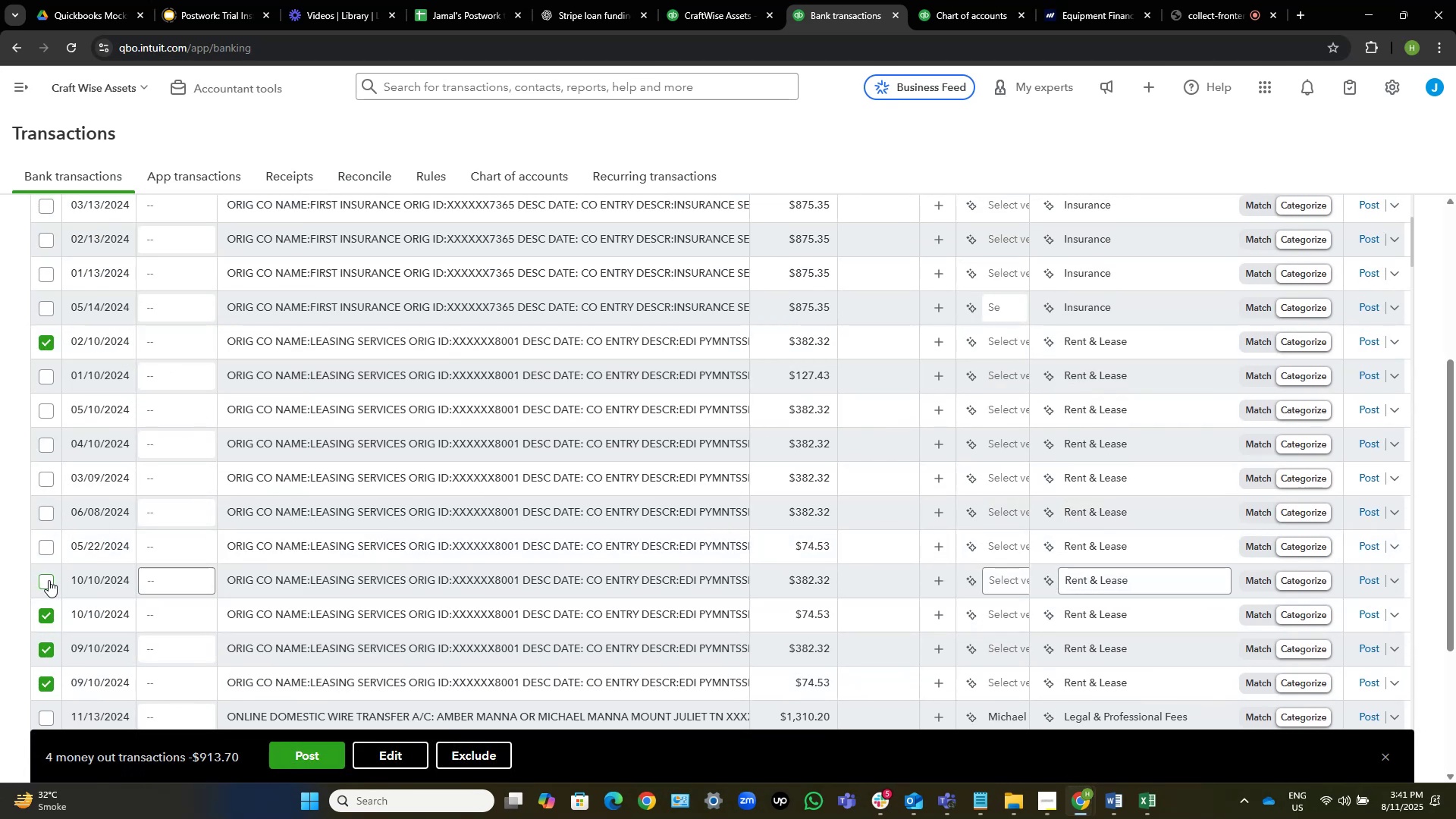 
left_click([49, 580])
 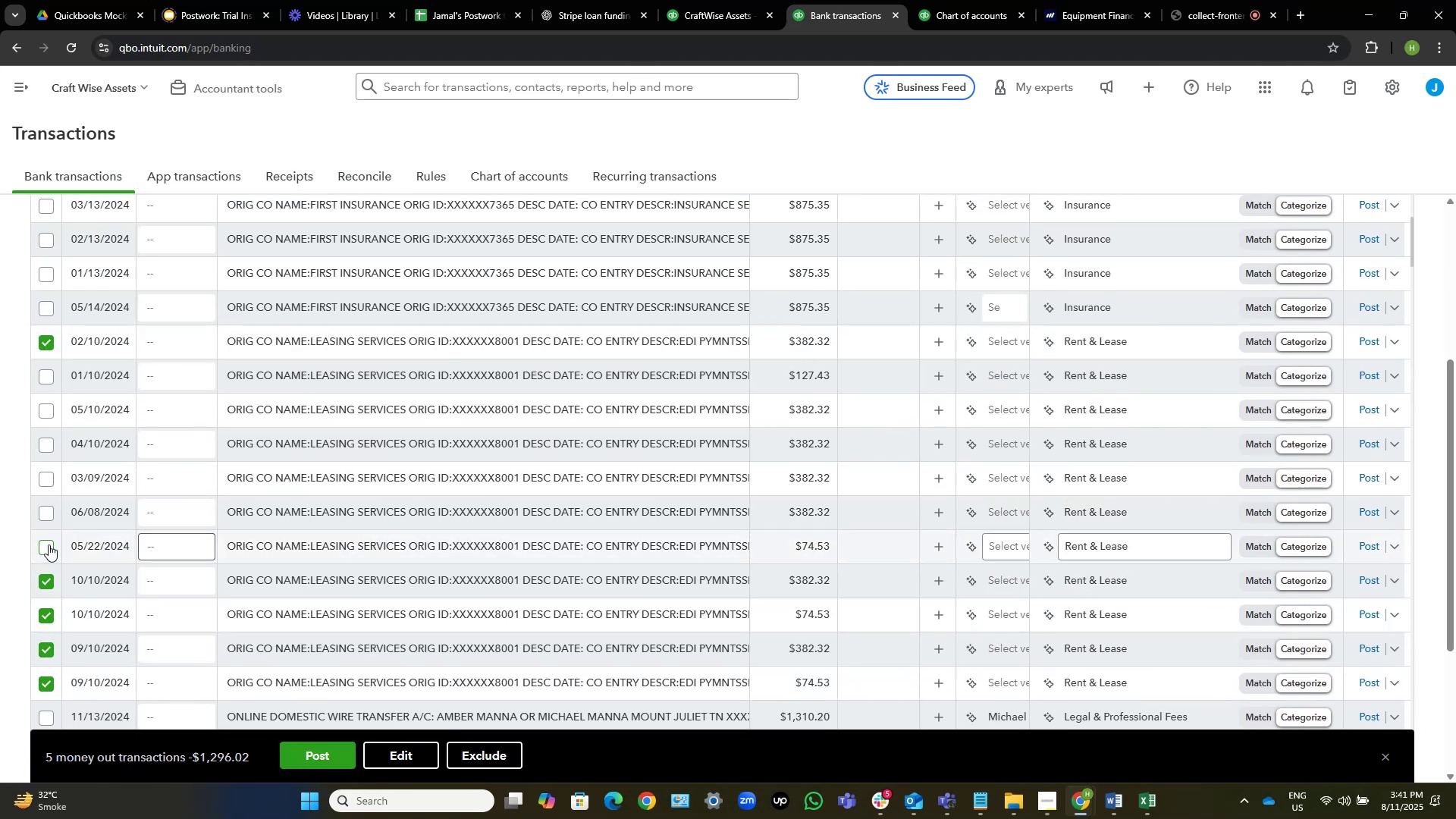 
left_click([49, 544])
 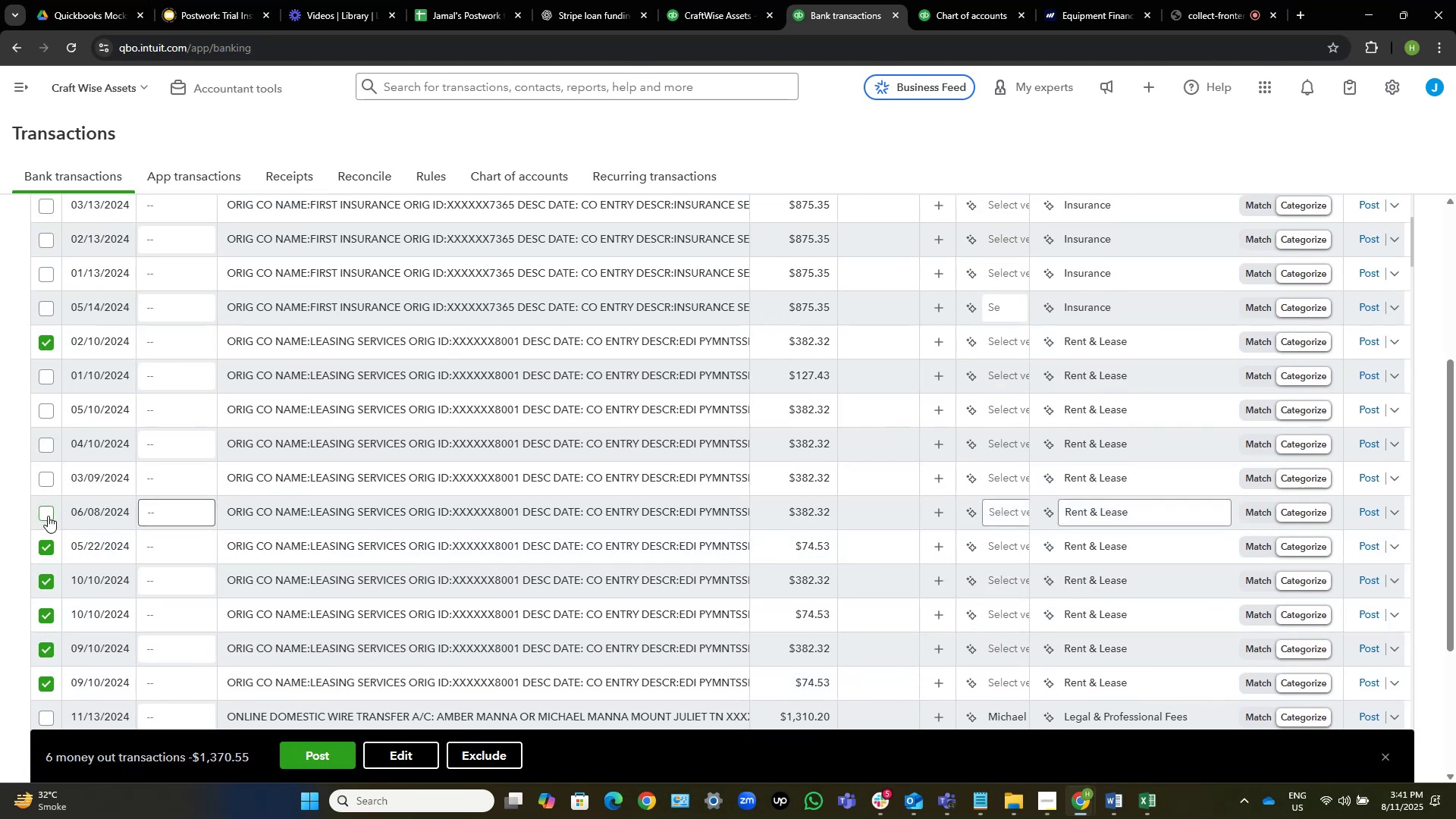 
left_click([48, 515])
 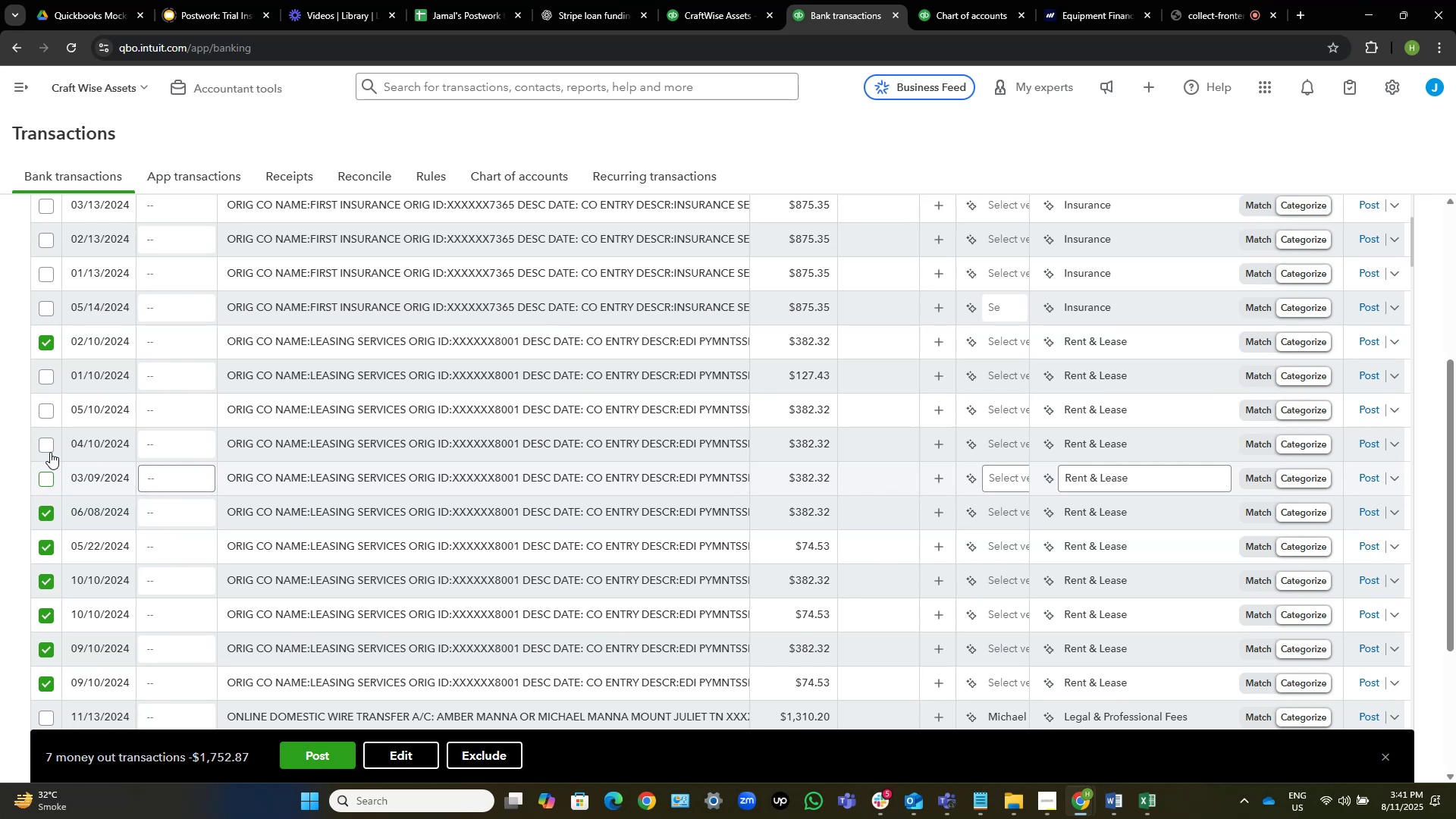 
left_click([48, 443])
 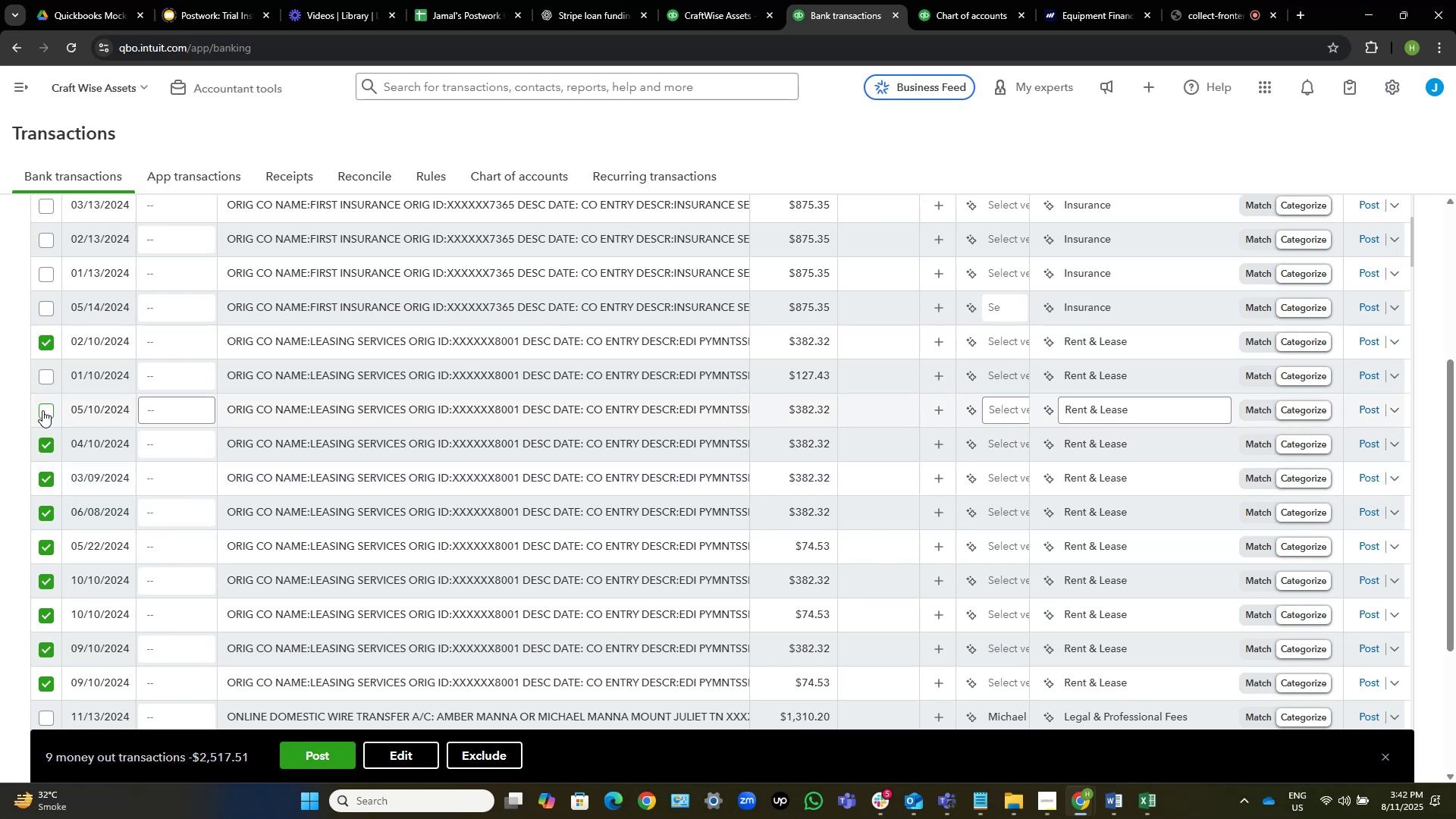 
left_click([43, 416])
 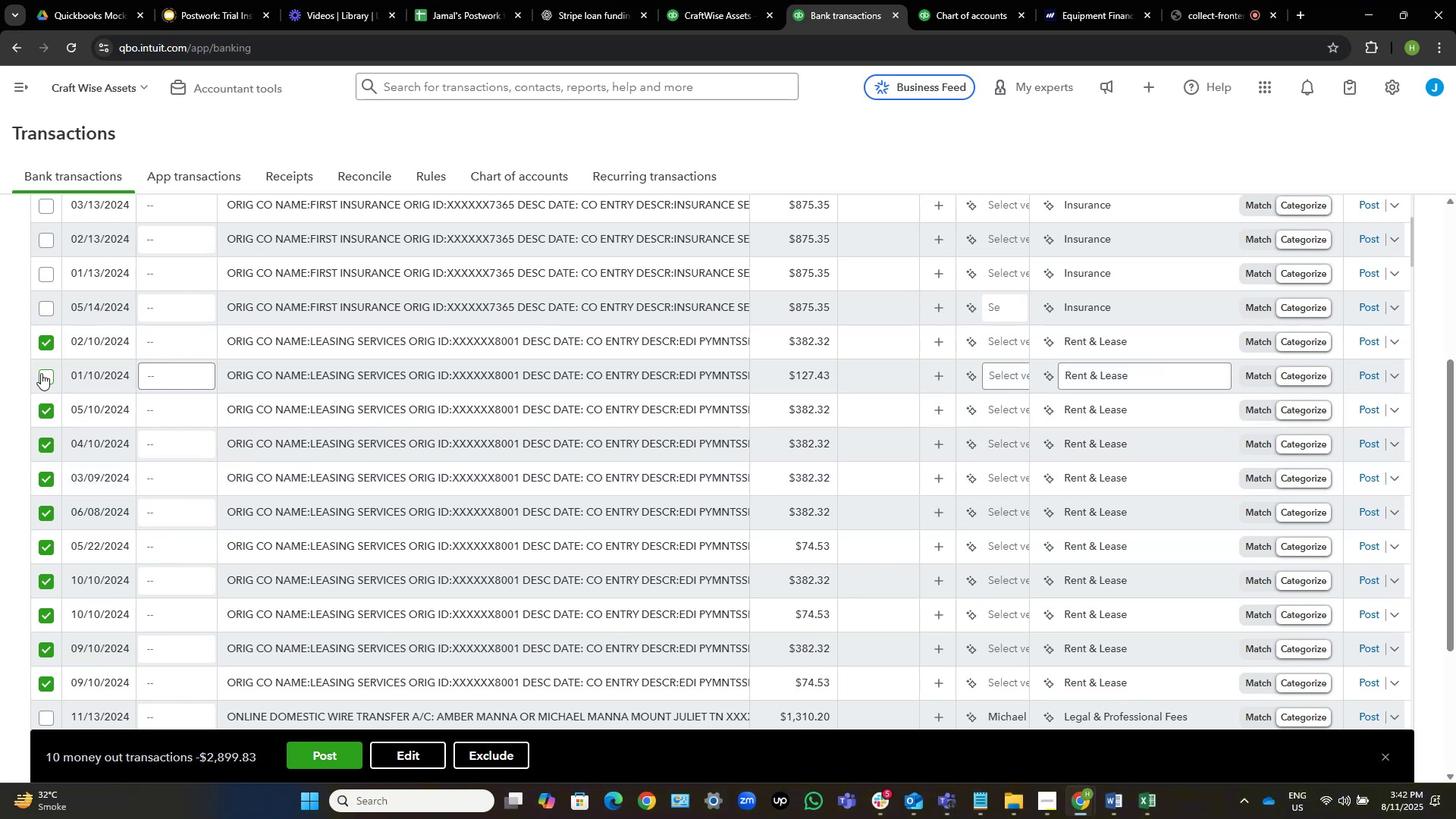 
wait(5.87)
 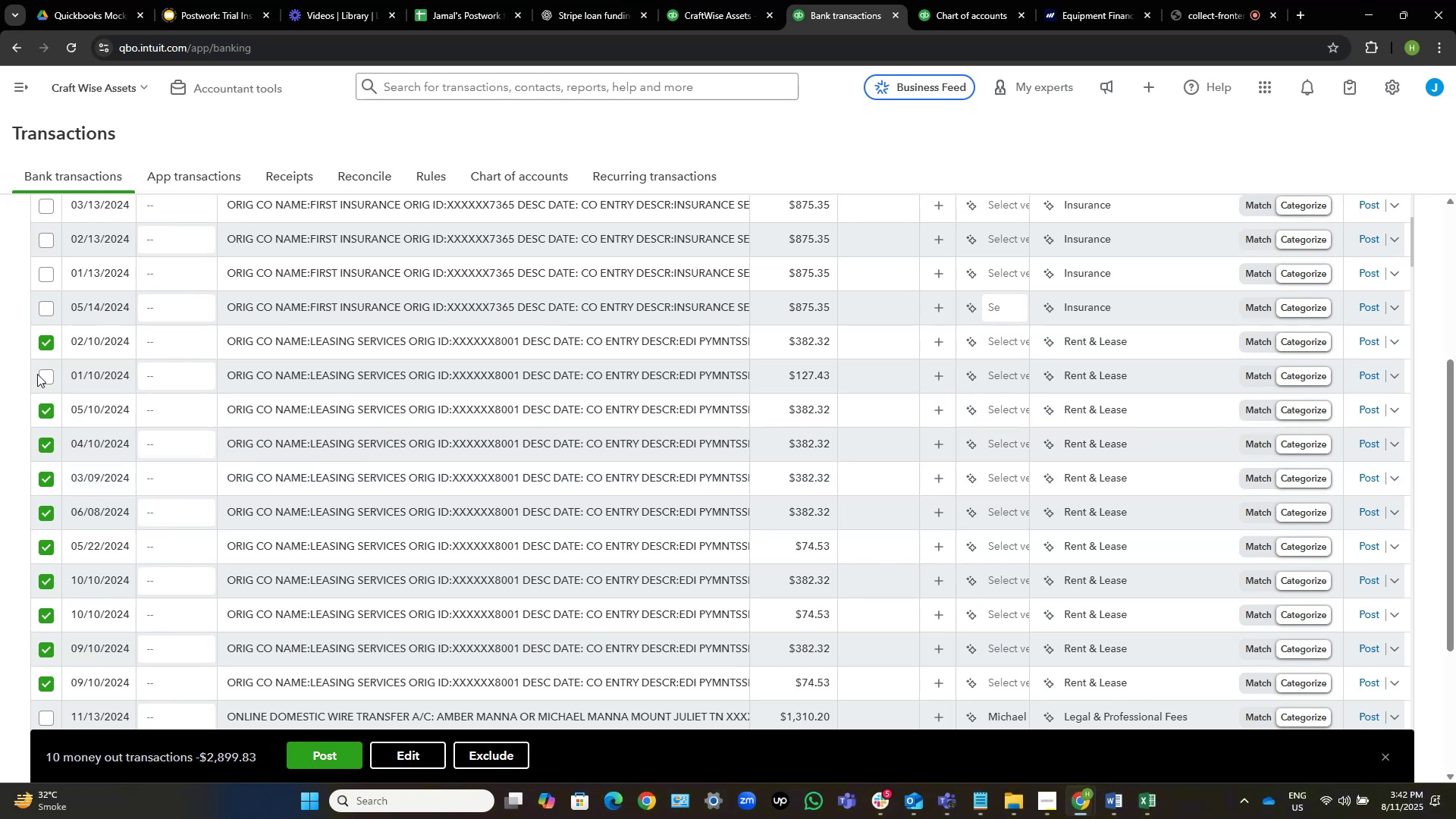 
left_click([48, 378])
 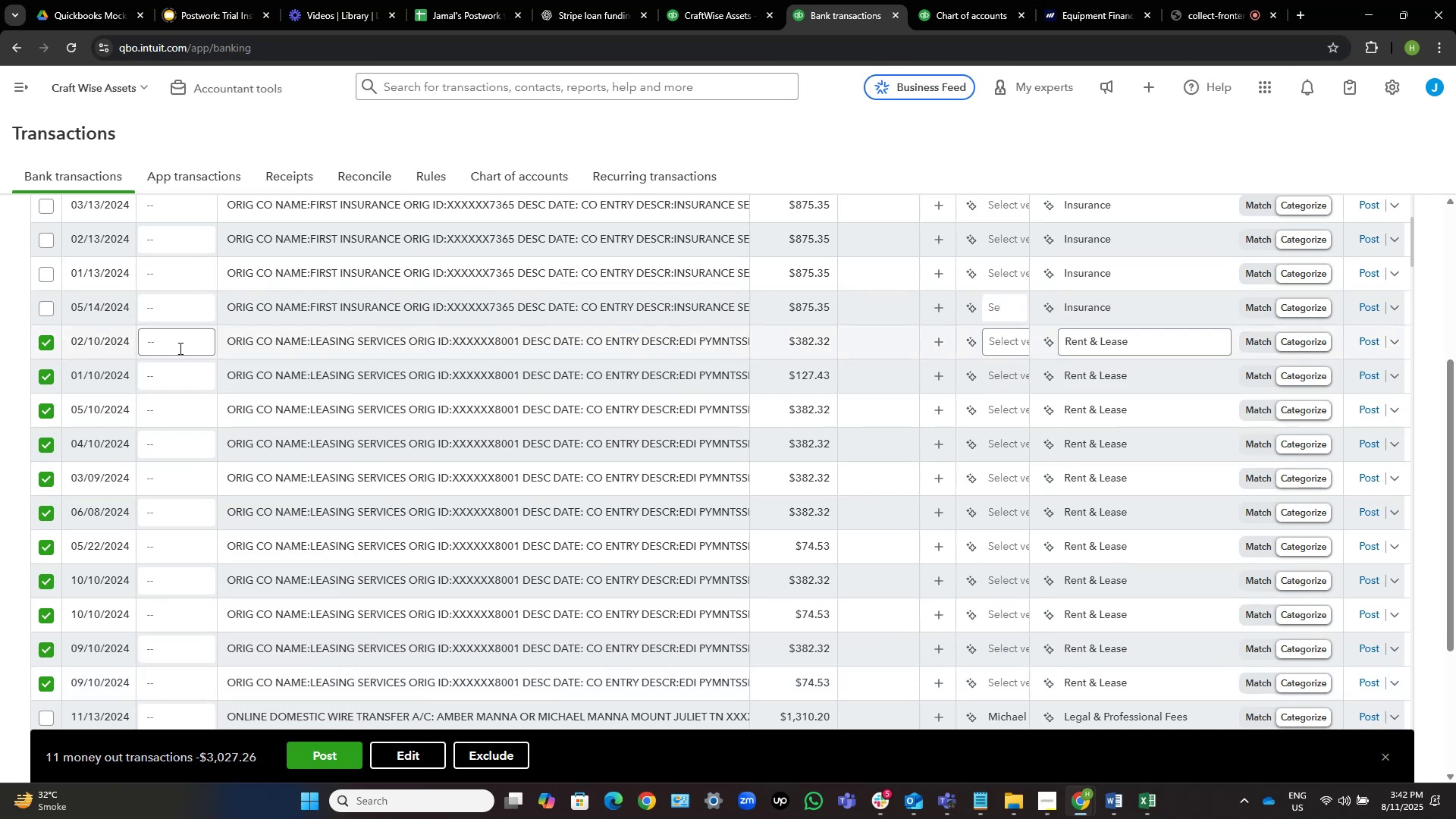 
wait(43.98)
 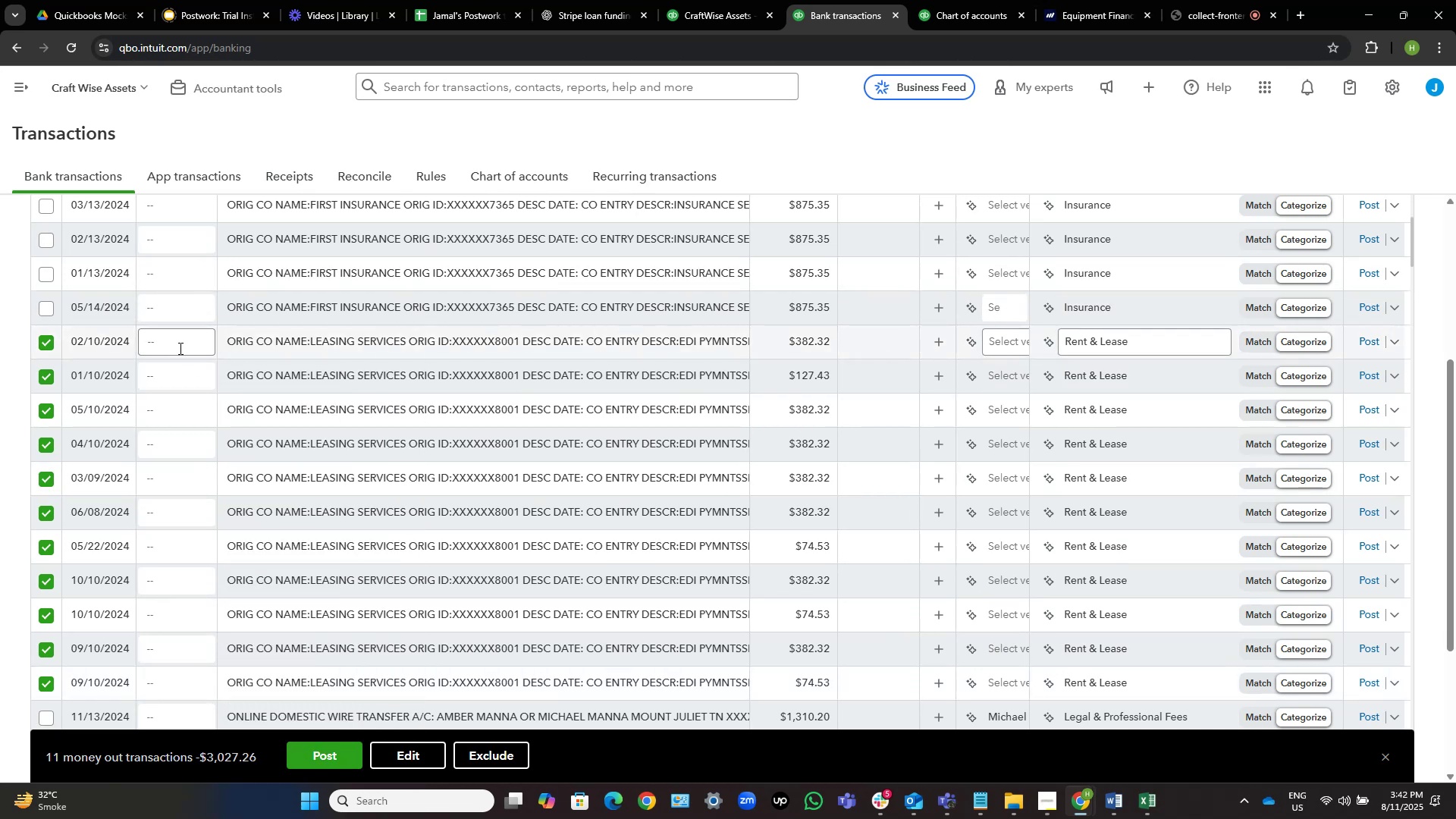 
left_click([403, 753])
 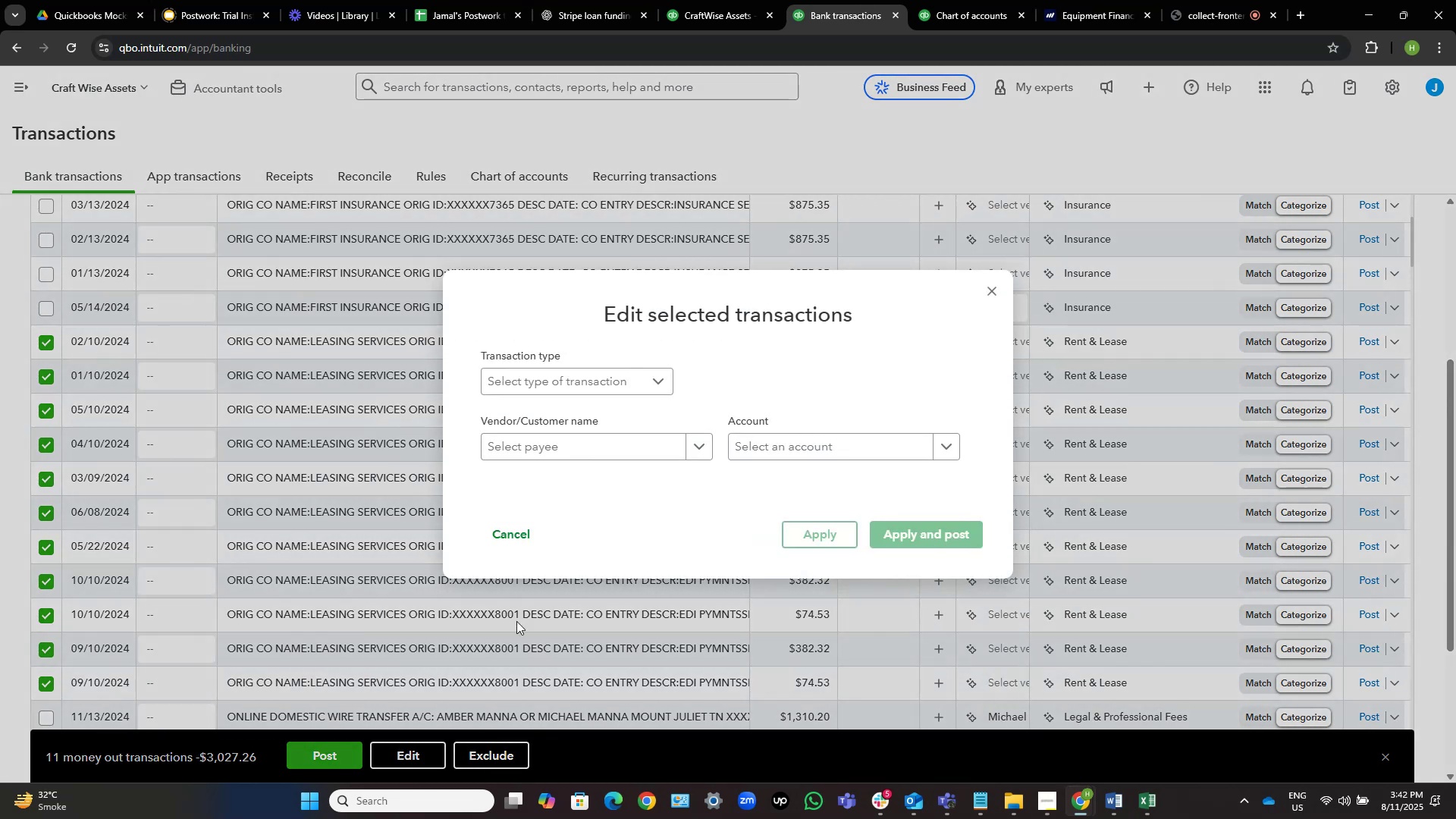 
wait(6.09)
 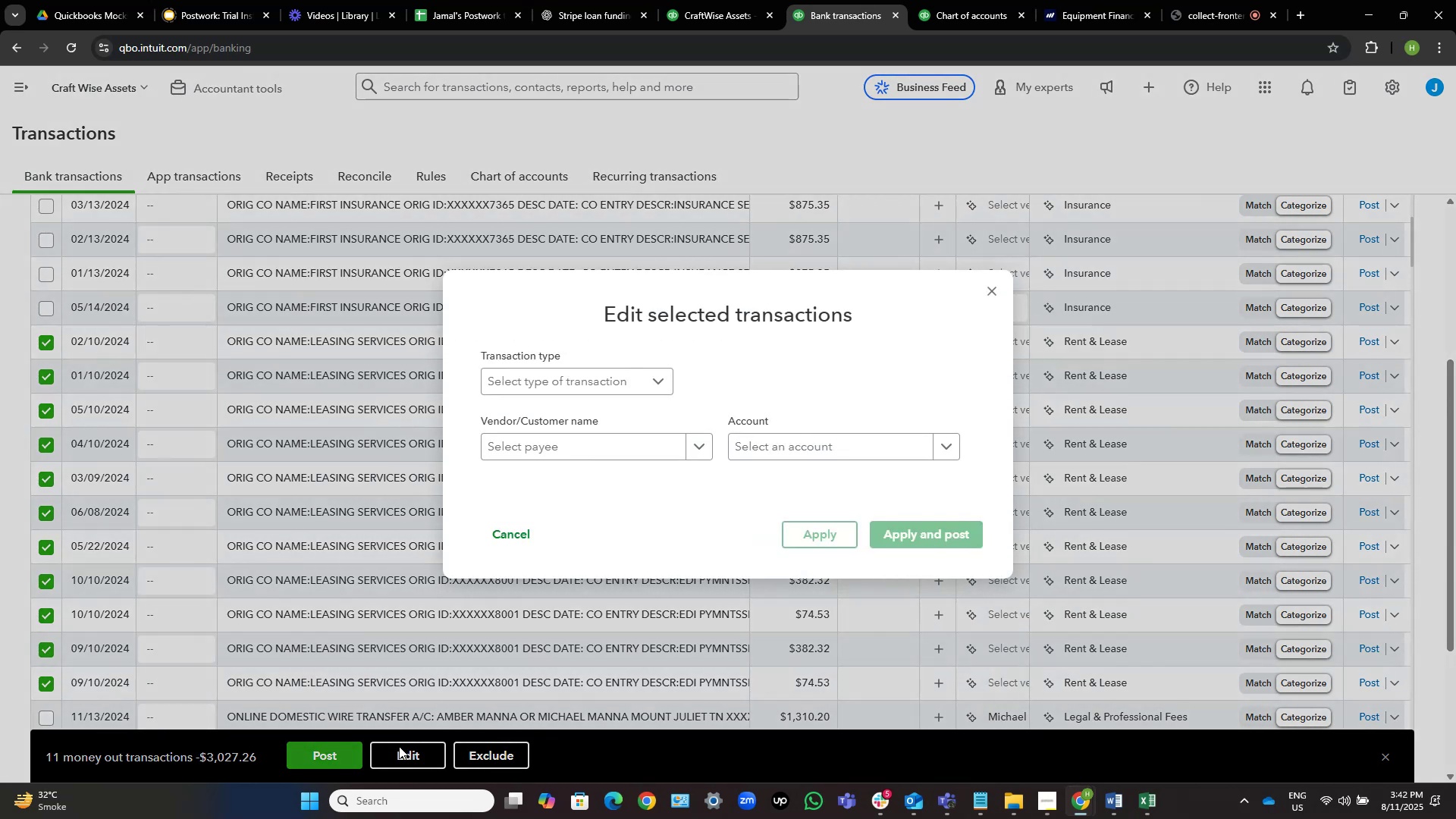 
left_click([646, 447])
 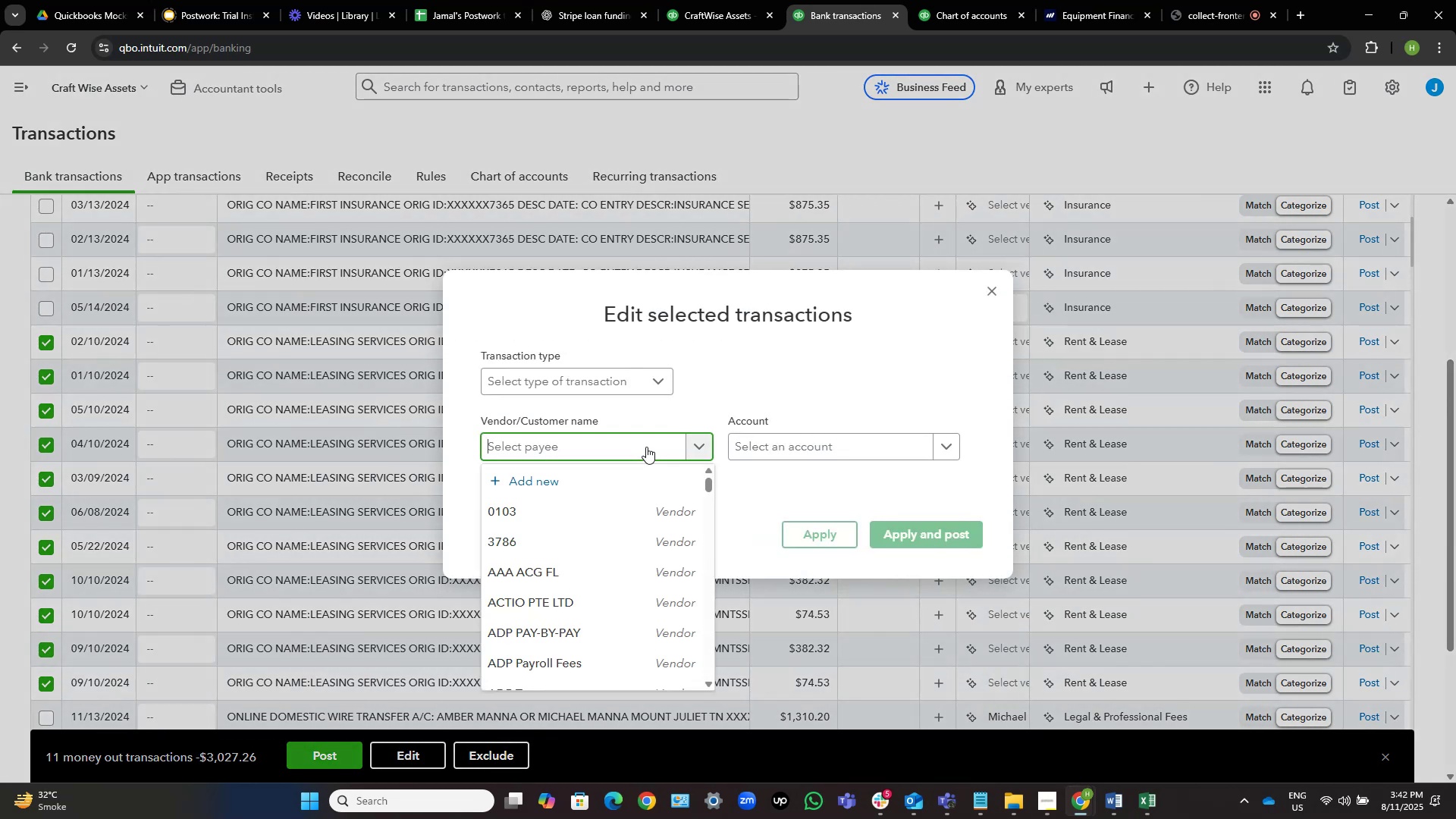 
type(Leasing Services)
 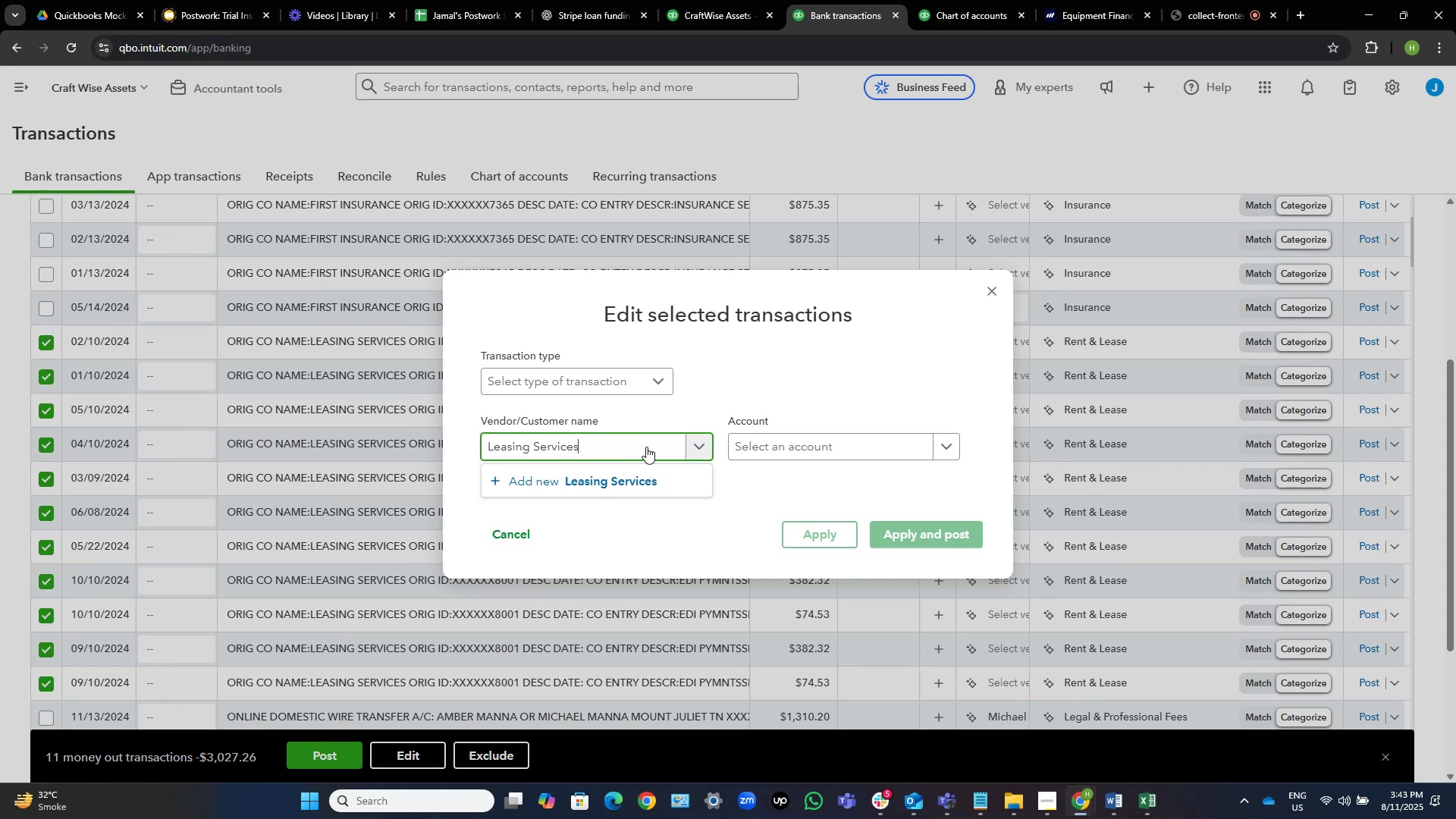 
left_click([611, 475])
 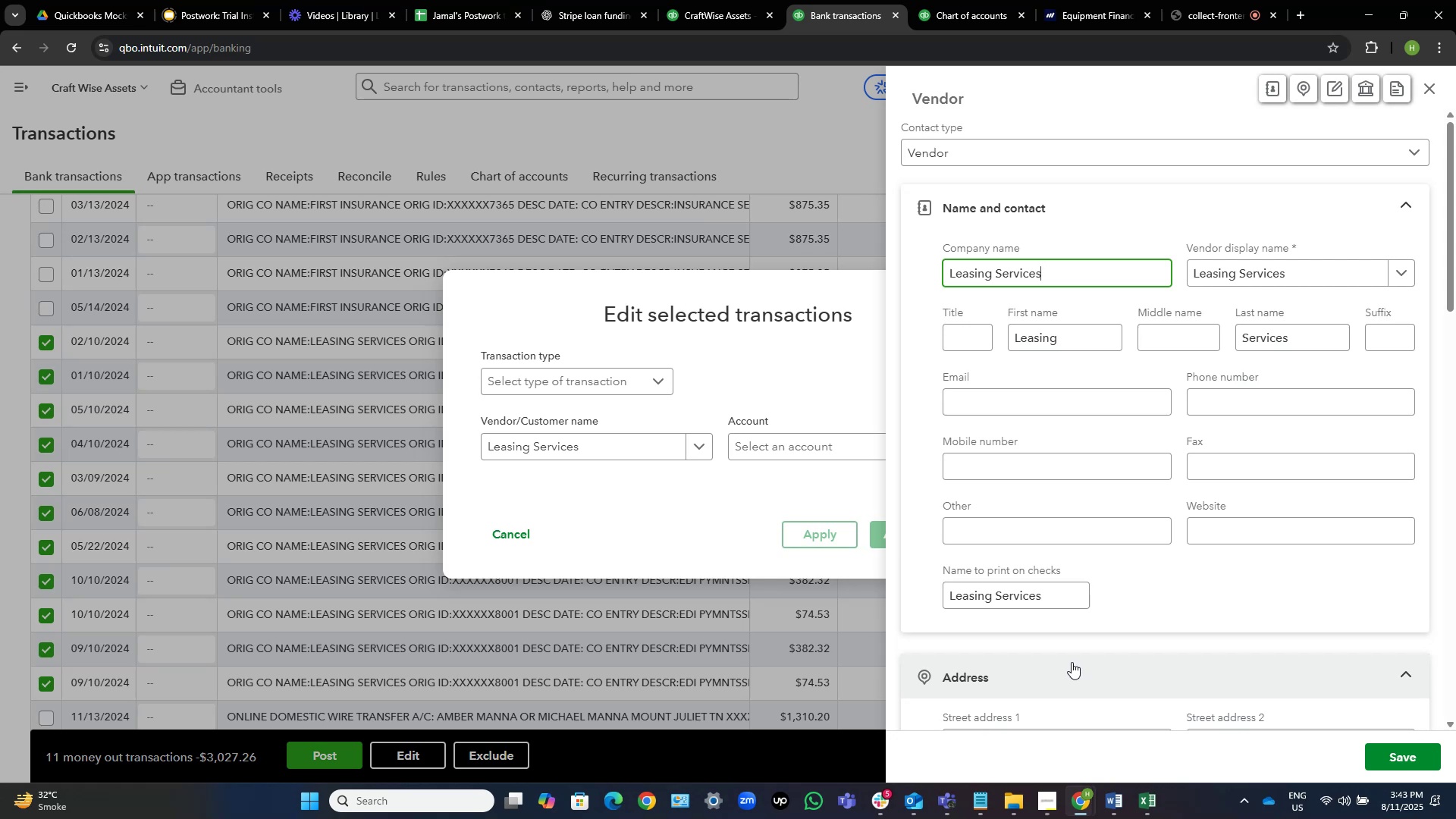 
wait(47.46)
 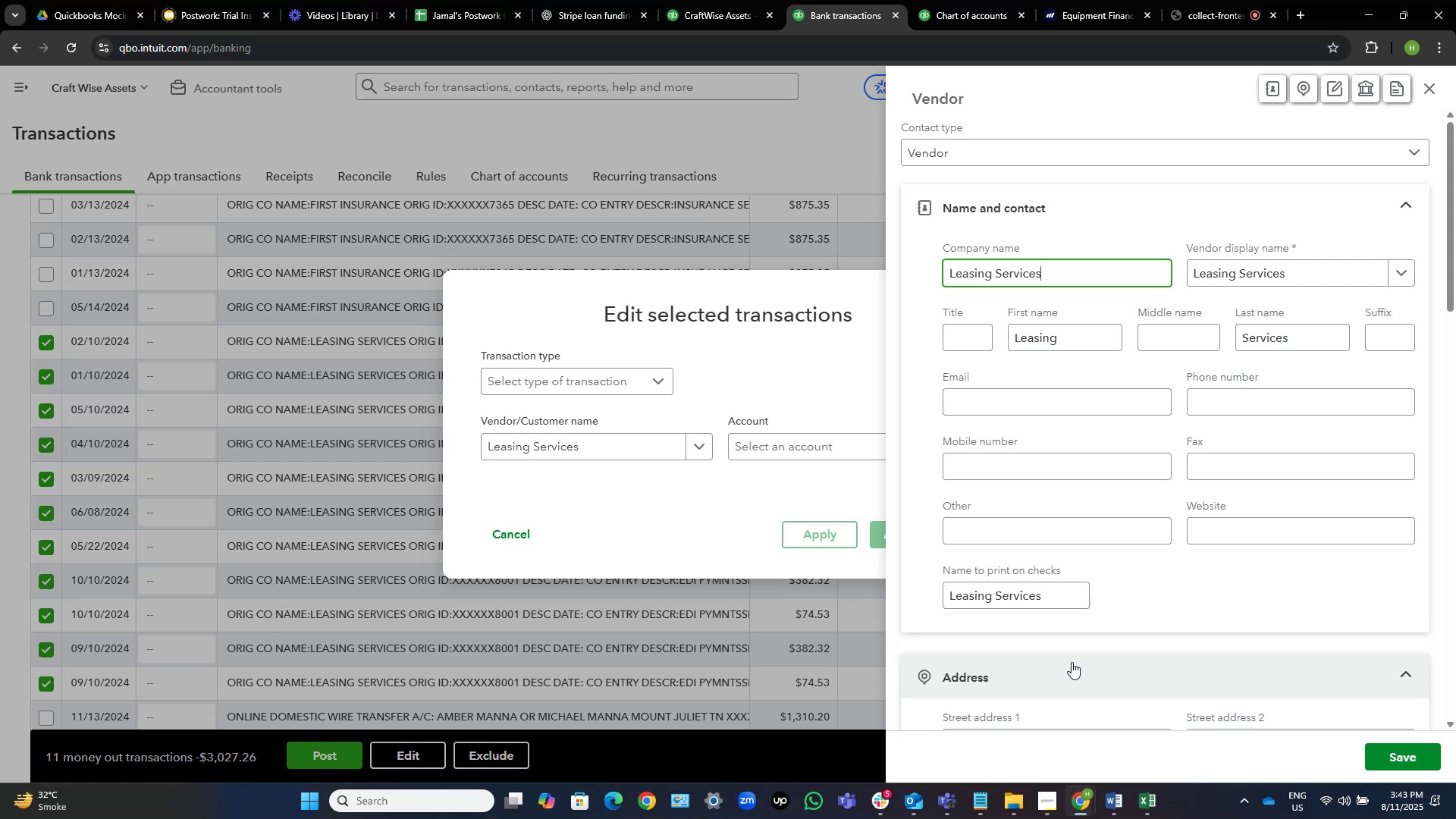 
left_click([1395, 755])
 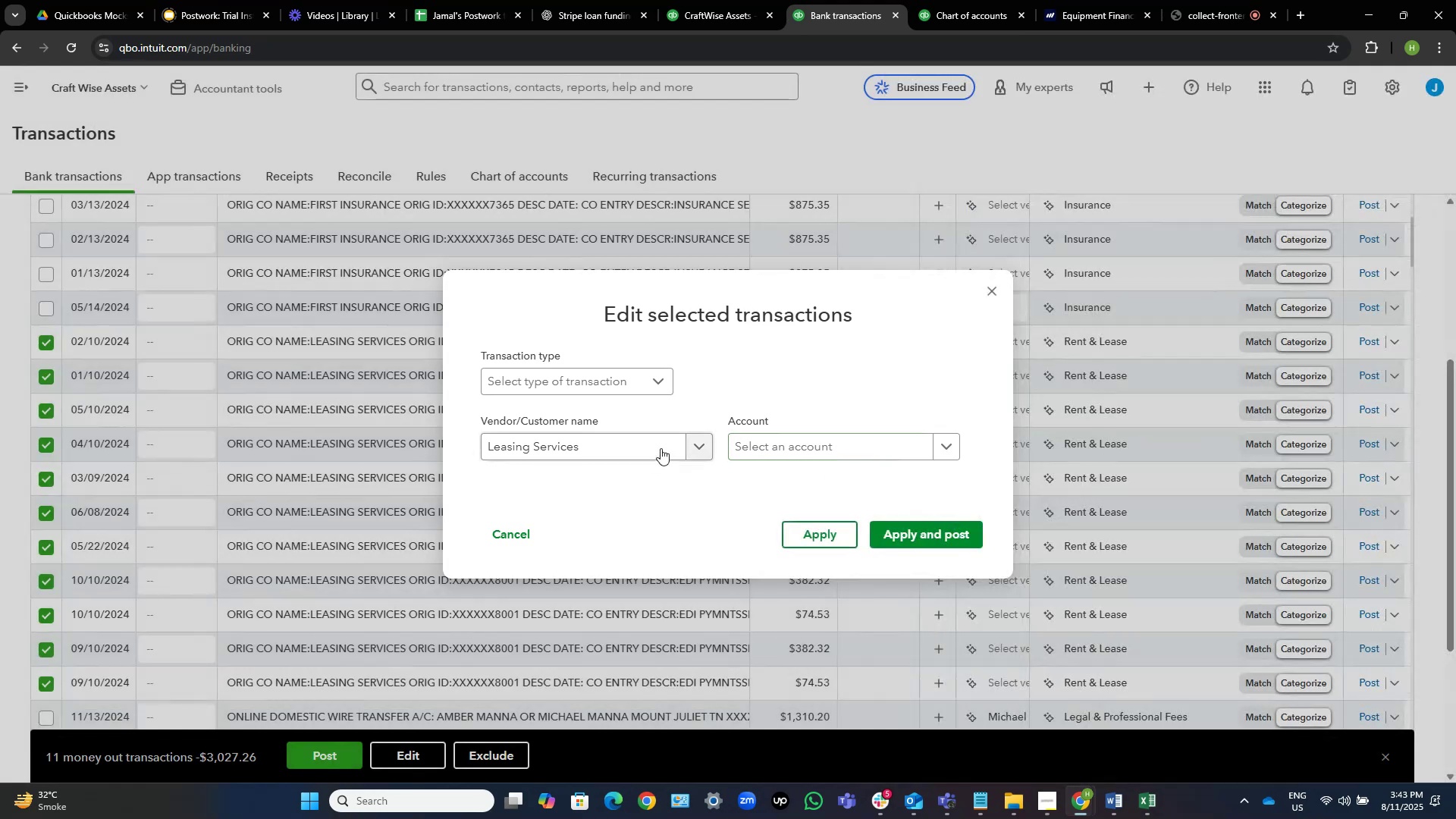 
left_click([761, 444])
 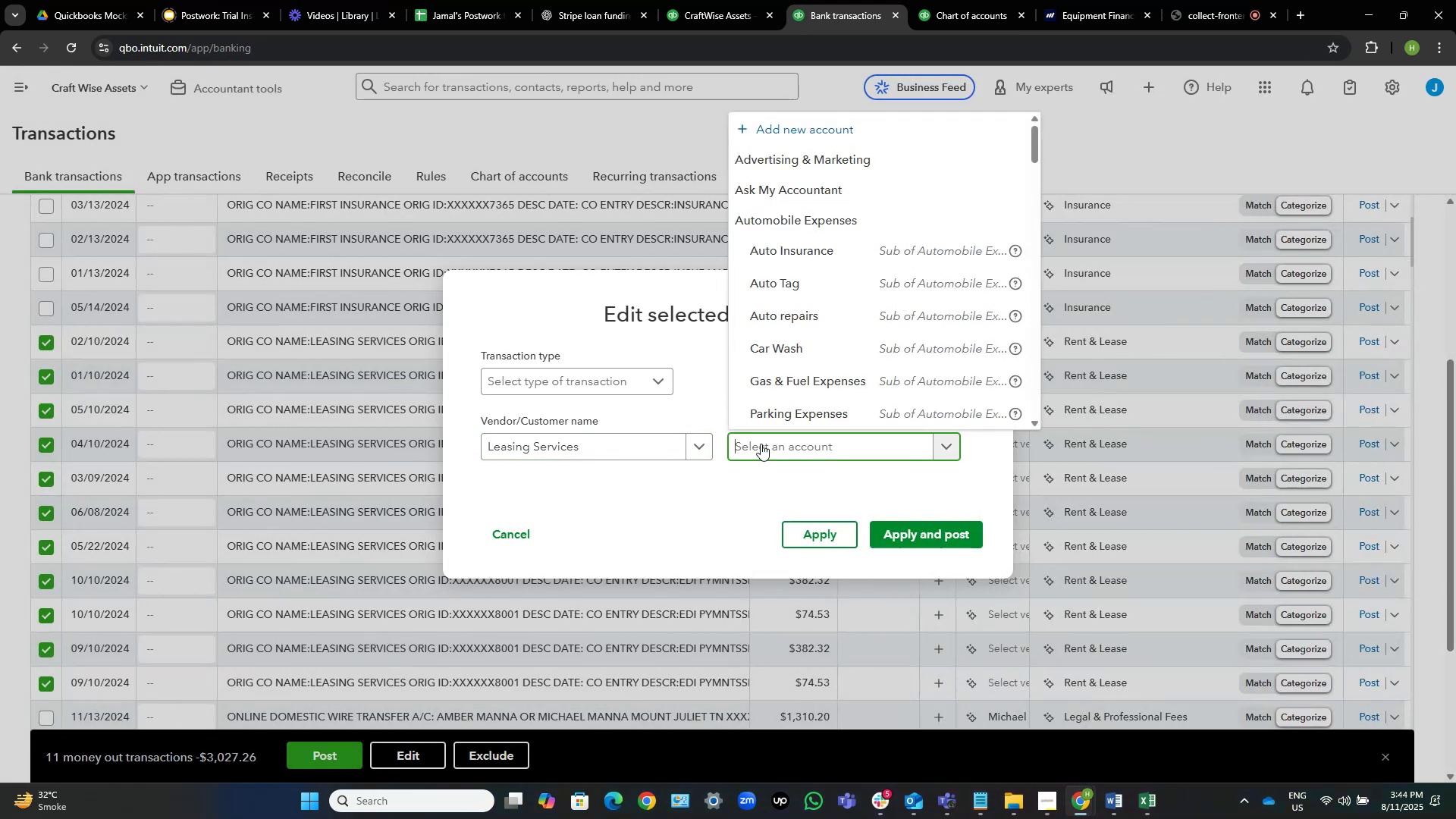 
type(equ)
 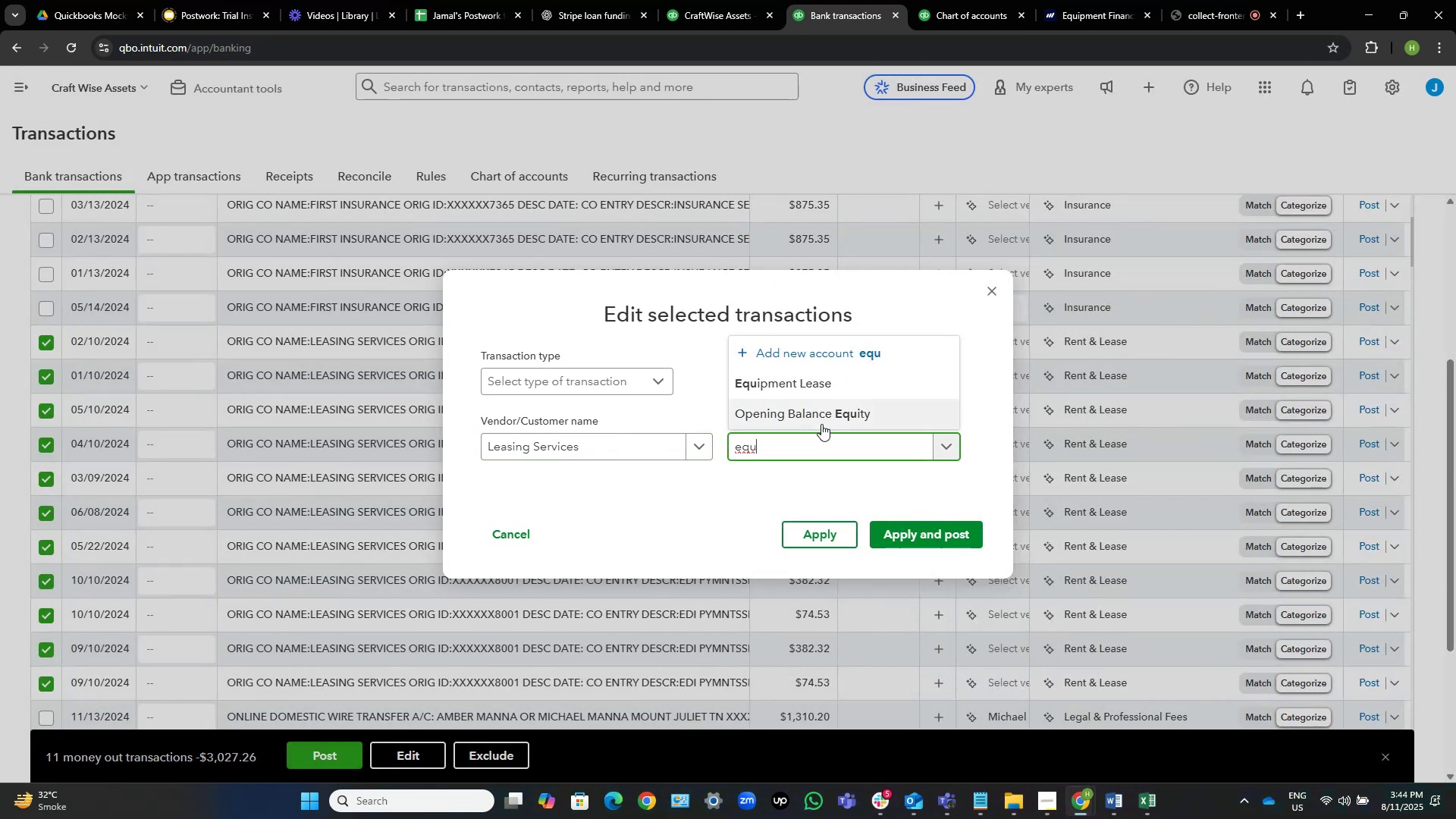 
left_click([834, 382])
 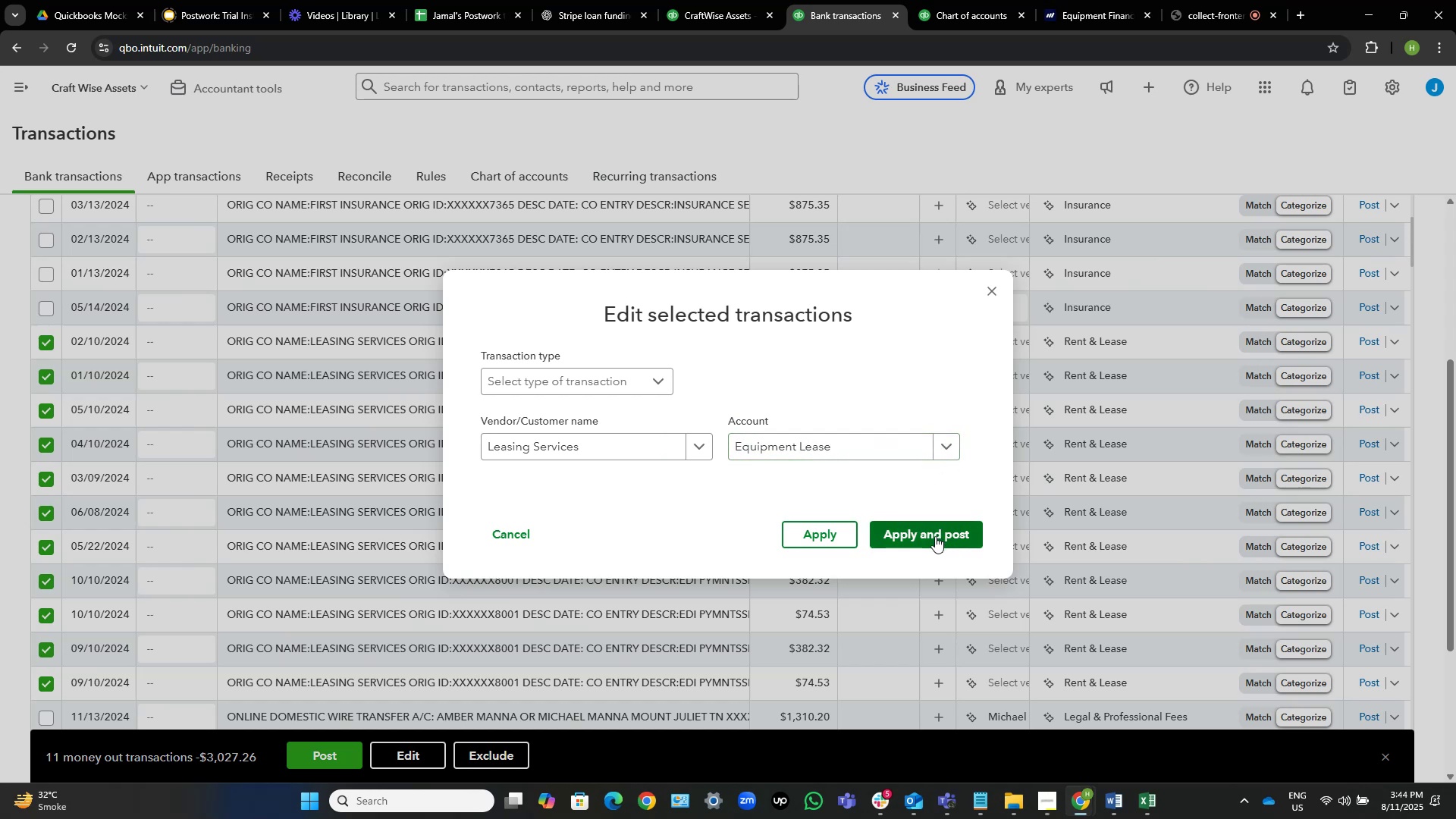 
left_click([935, 536])
 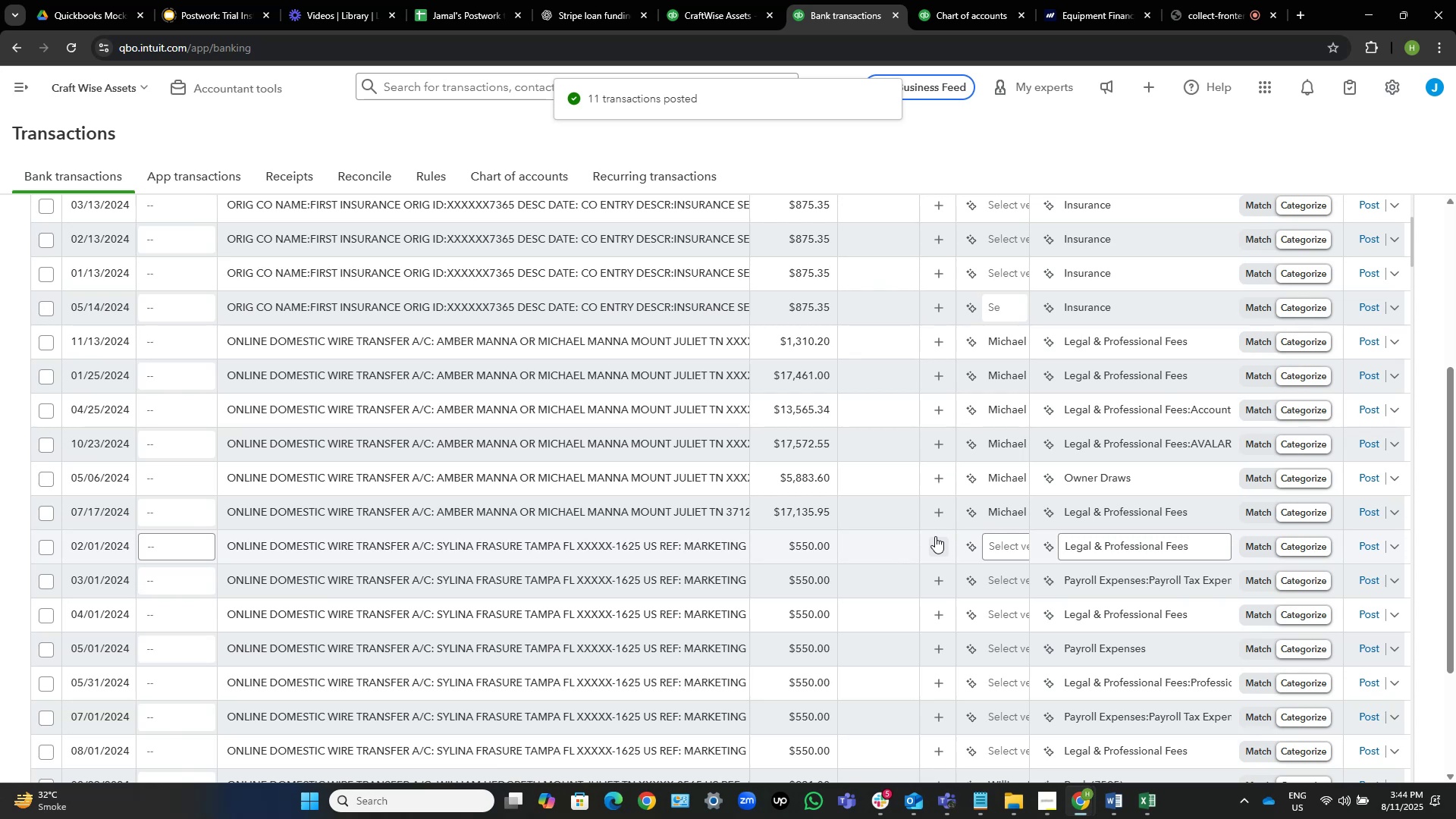 
wait(11.7)
 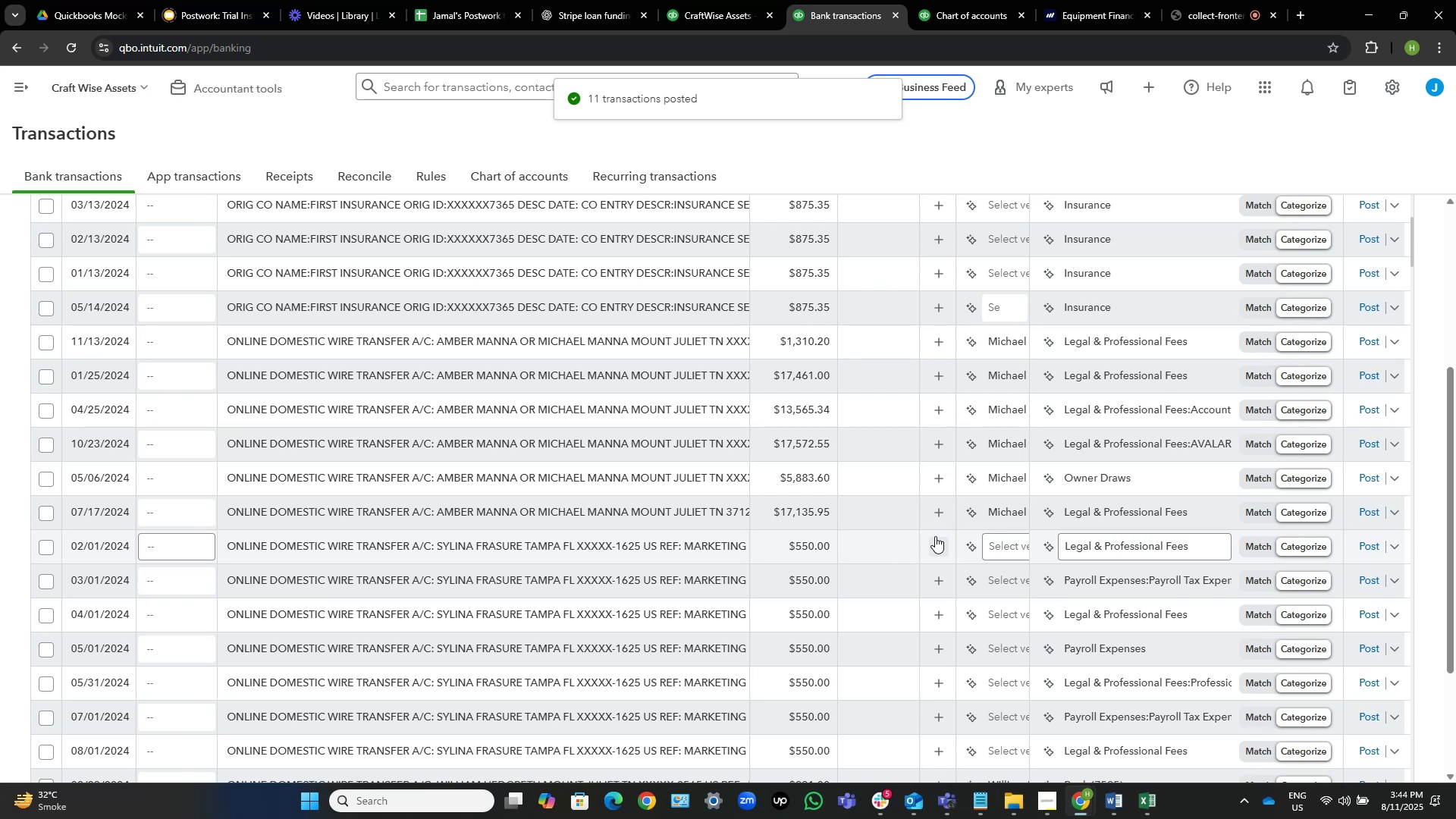 
scroll: coordinate [378, 296], scroll_direction: up, amount: 2.0
 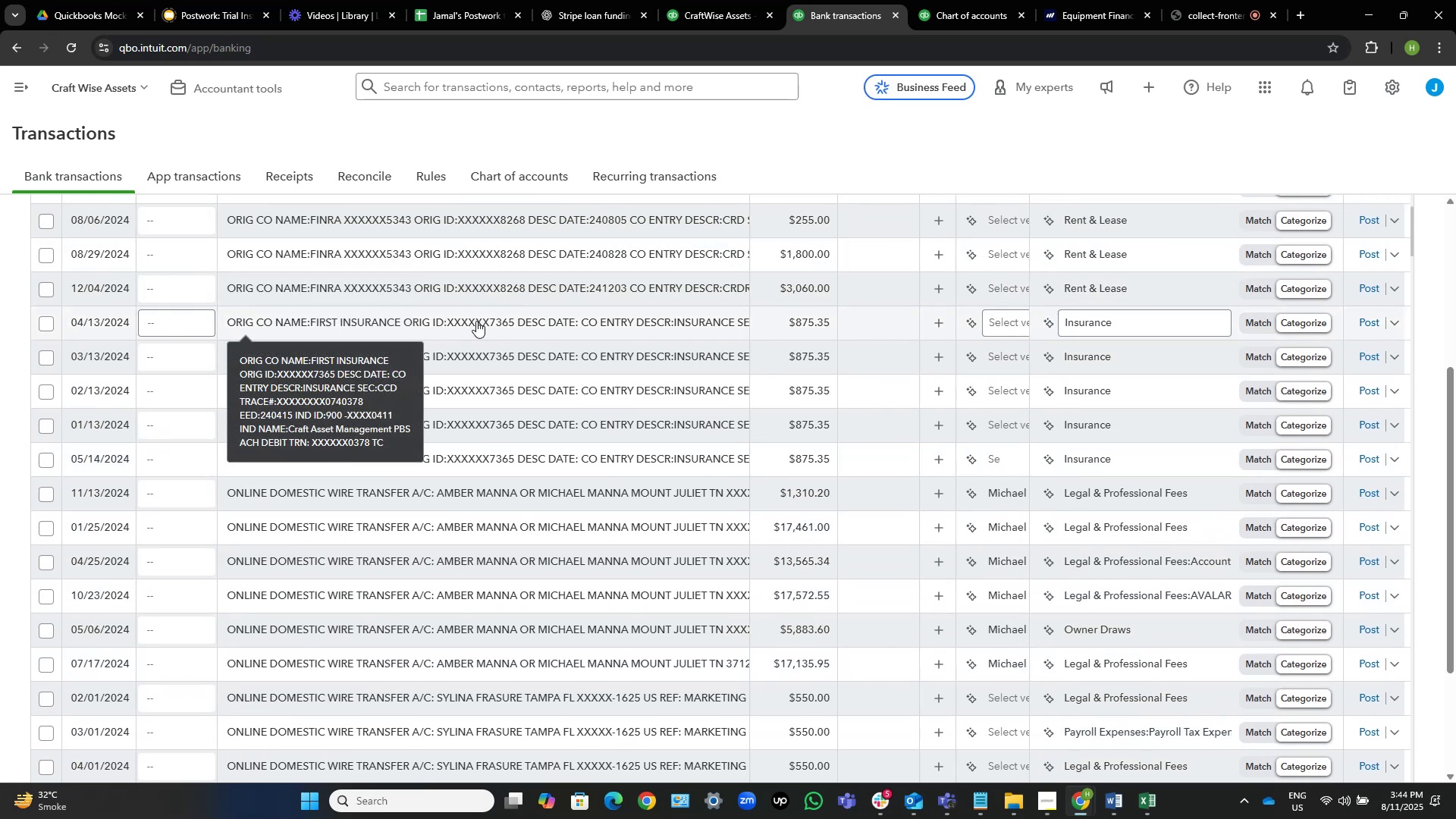 
wait(5.1)
 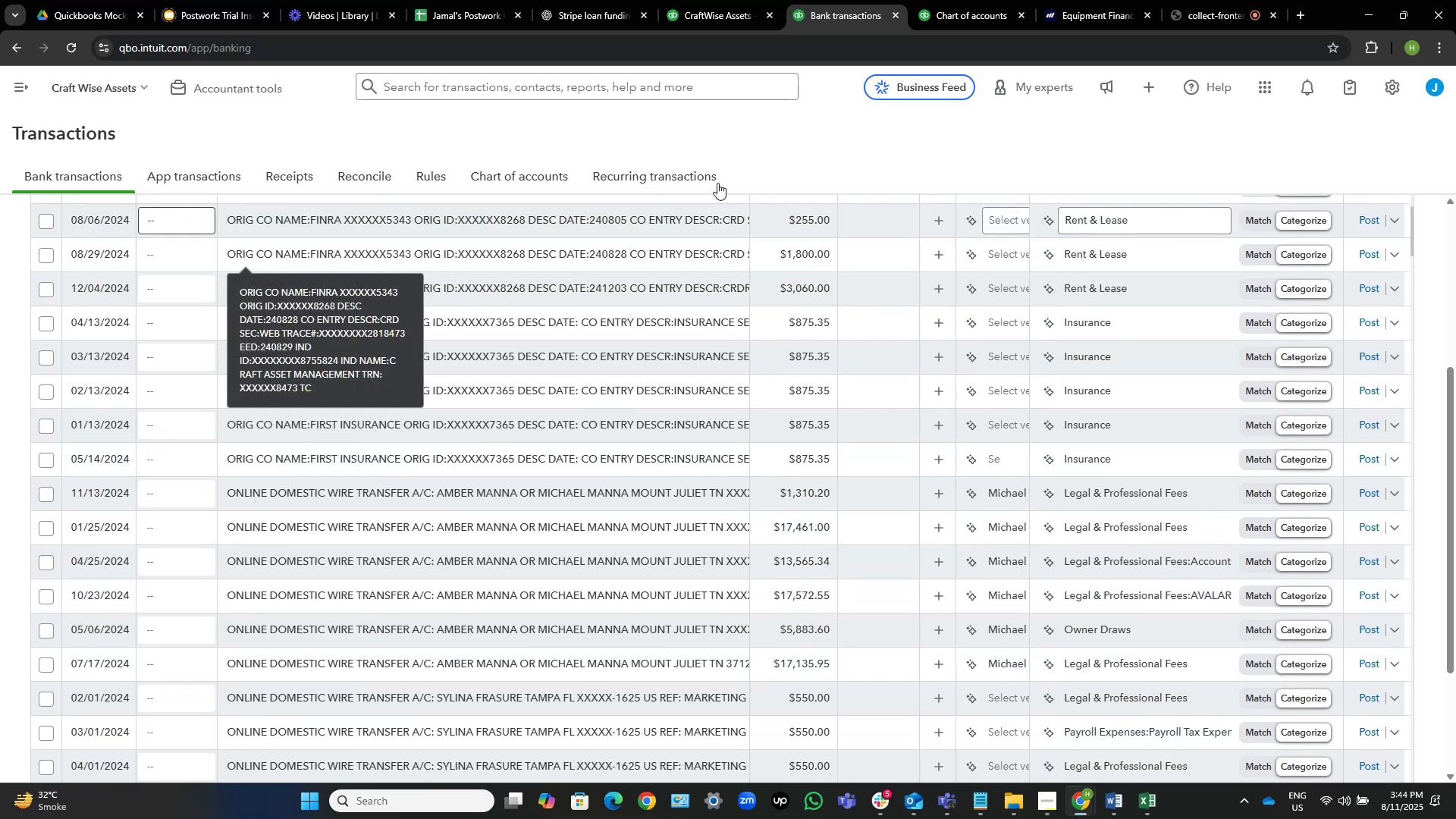 
left_click([474, 316])
 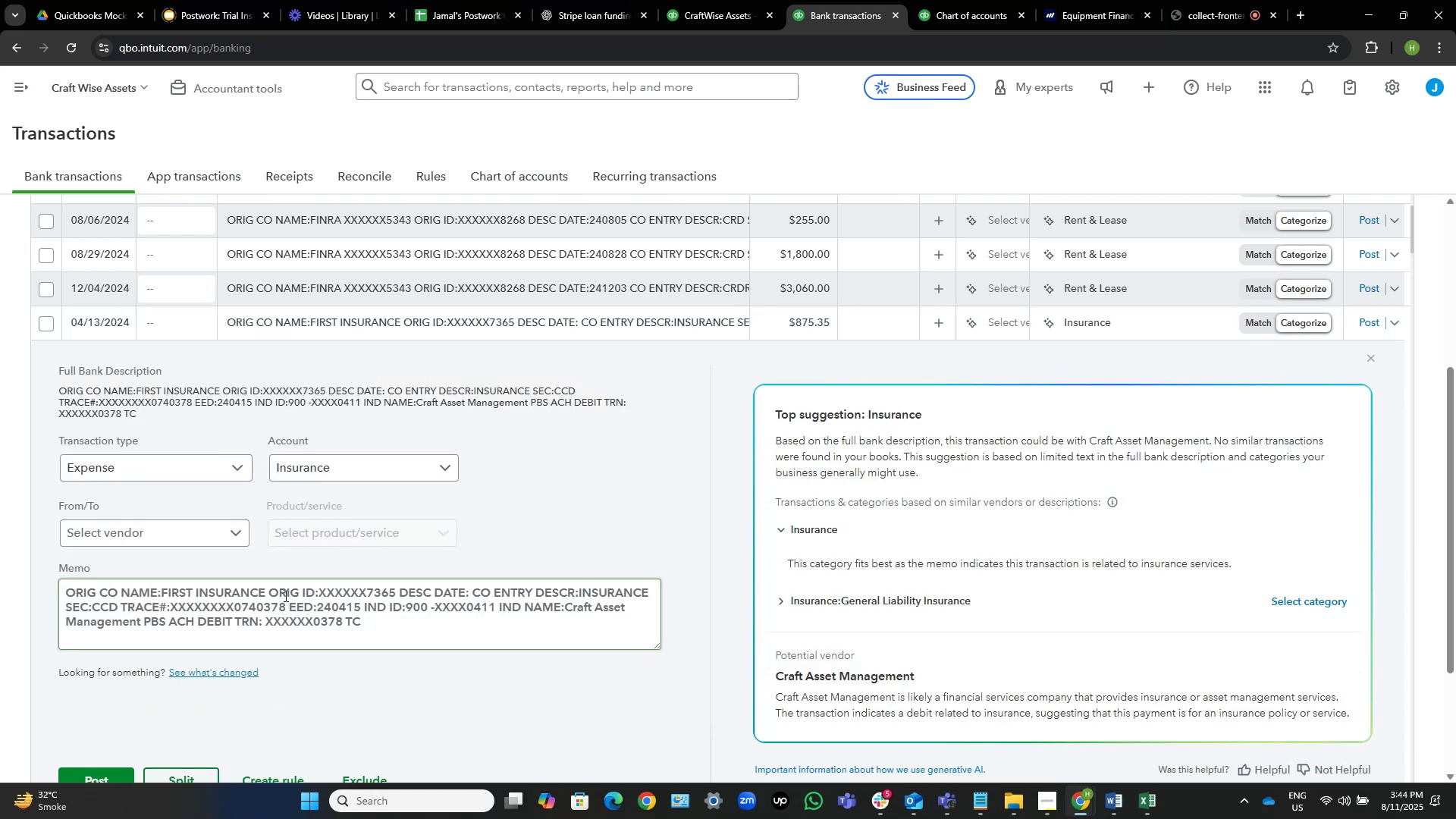 
left_click_drag(start_coordinate=[264, 588], to_coordinate=[162, 575])
 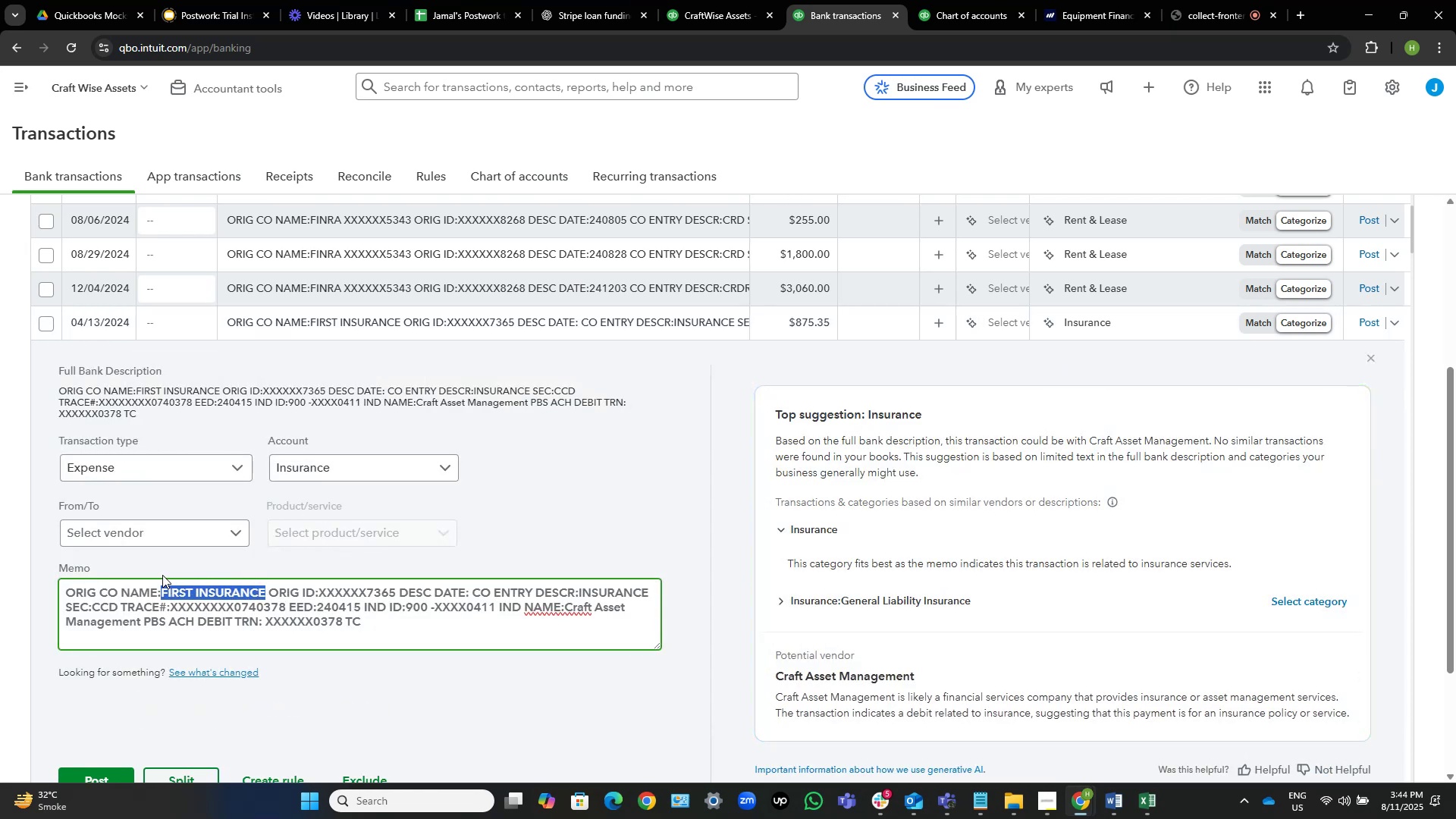 
key(Control+C)
 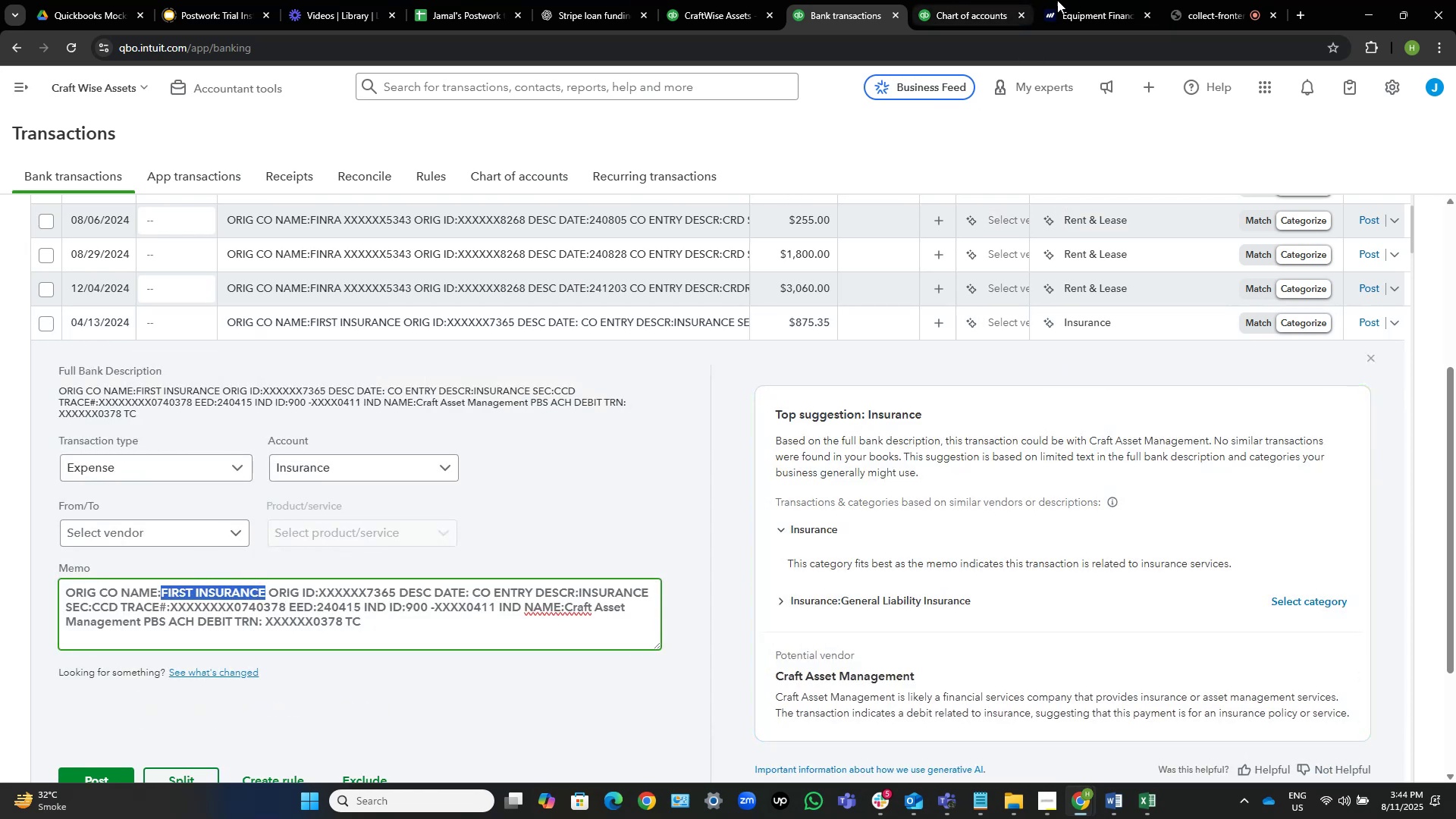 
left_click([1062, 0])
 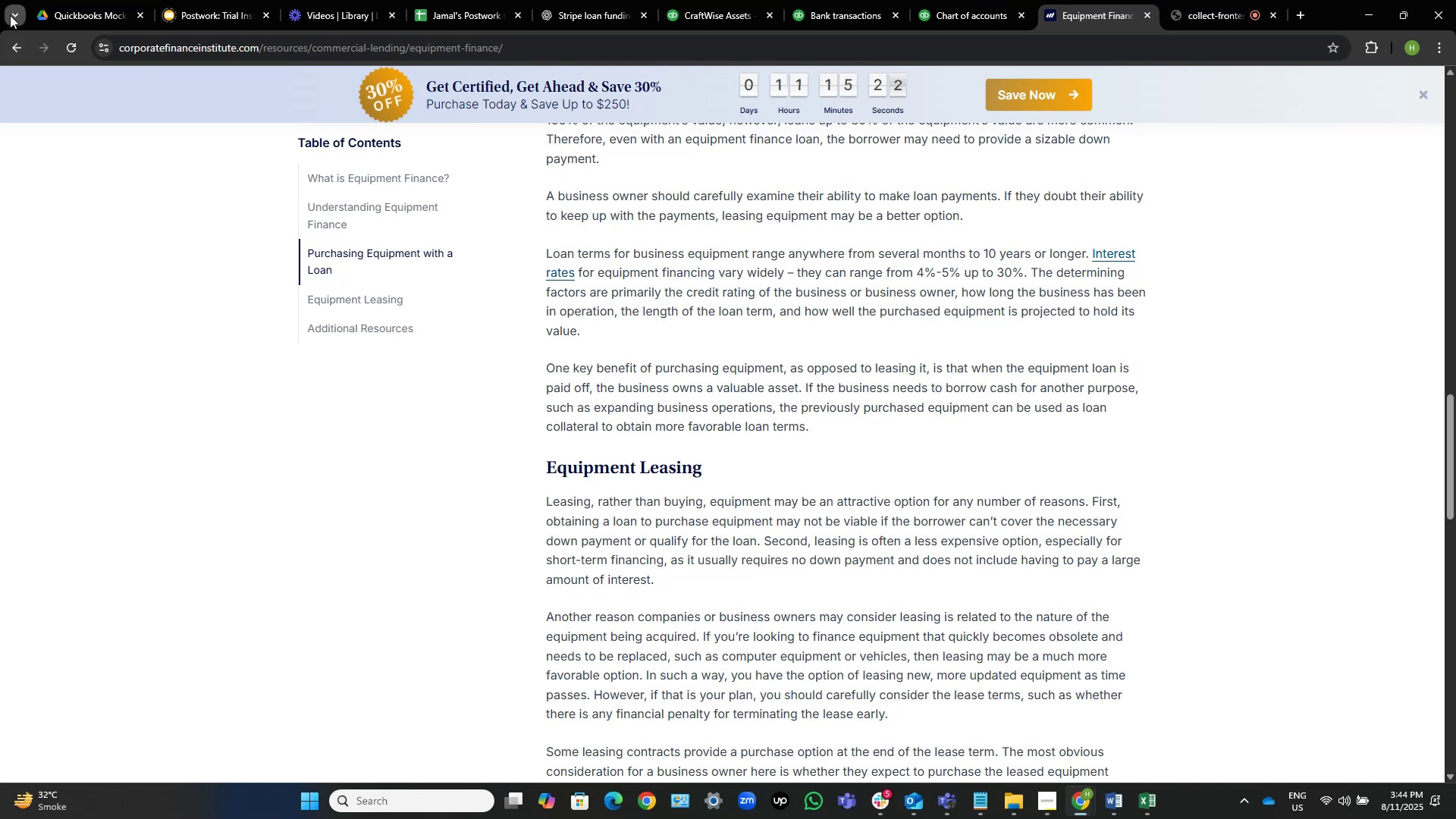 
left_click([15, 41])
 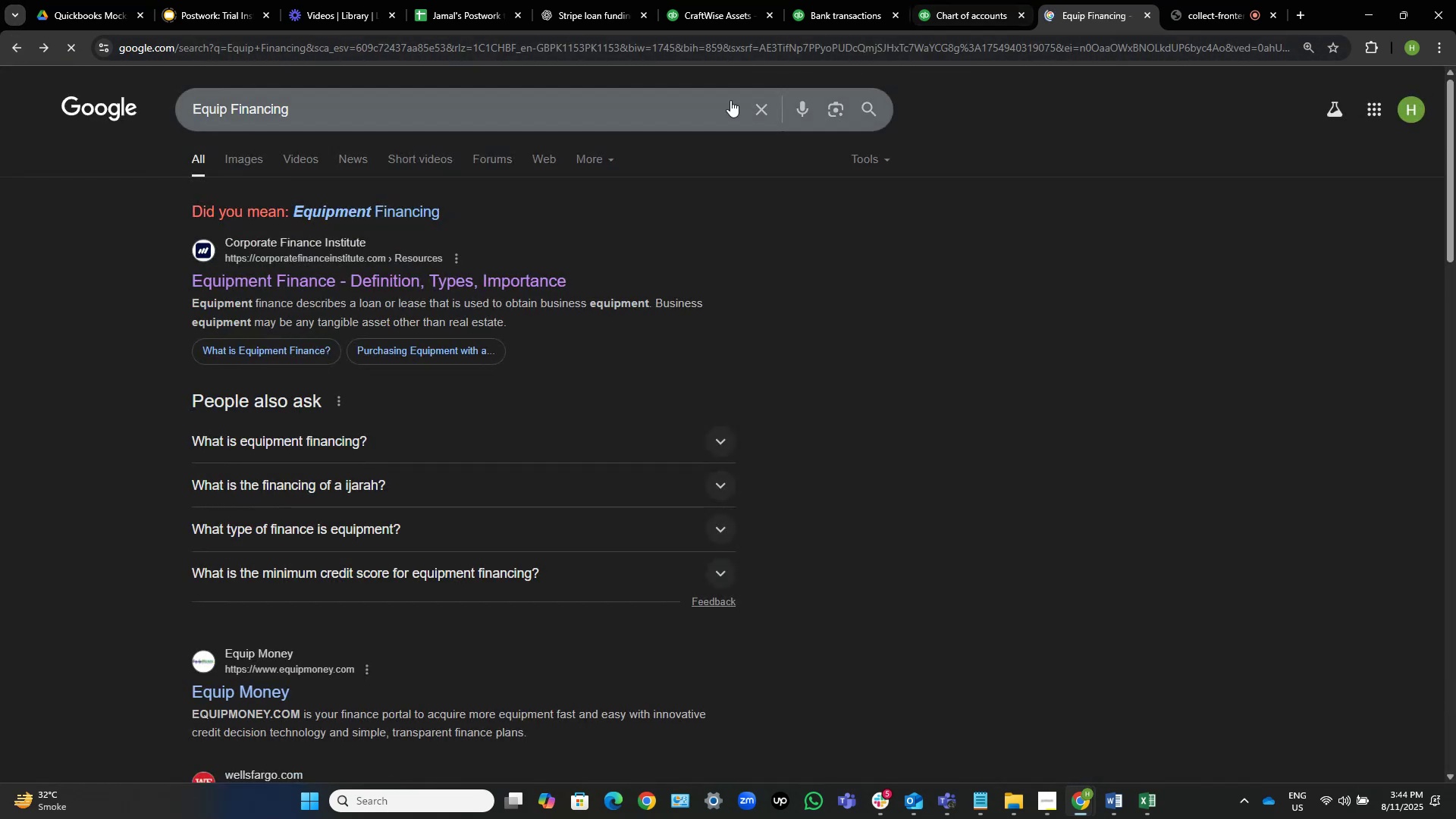 
left_click([762, 100])
 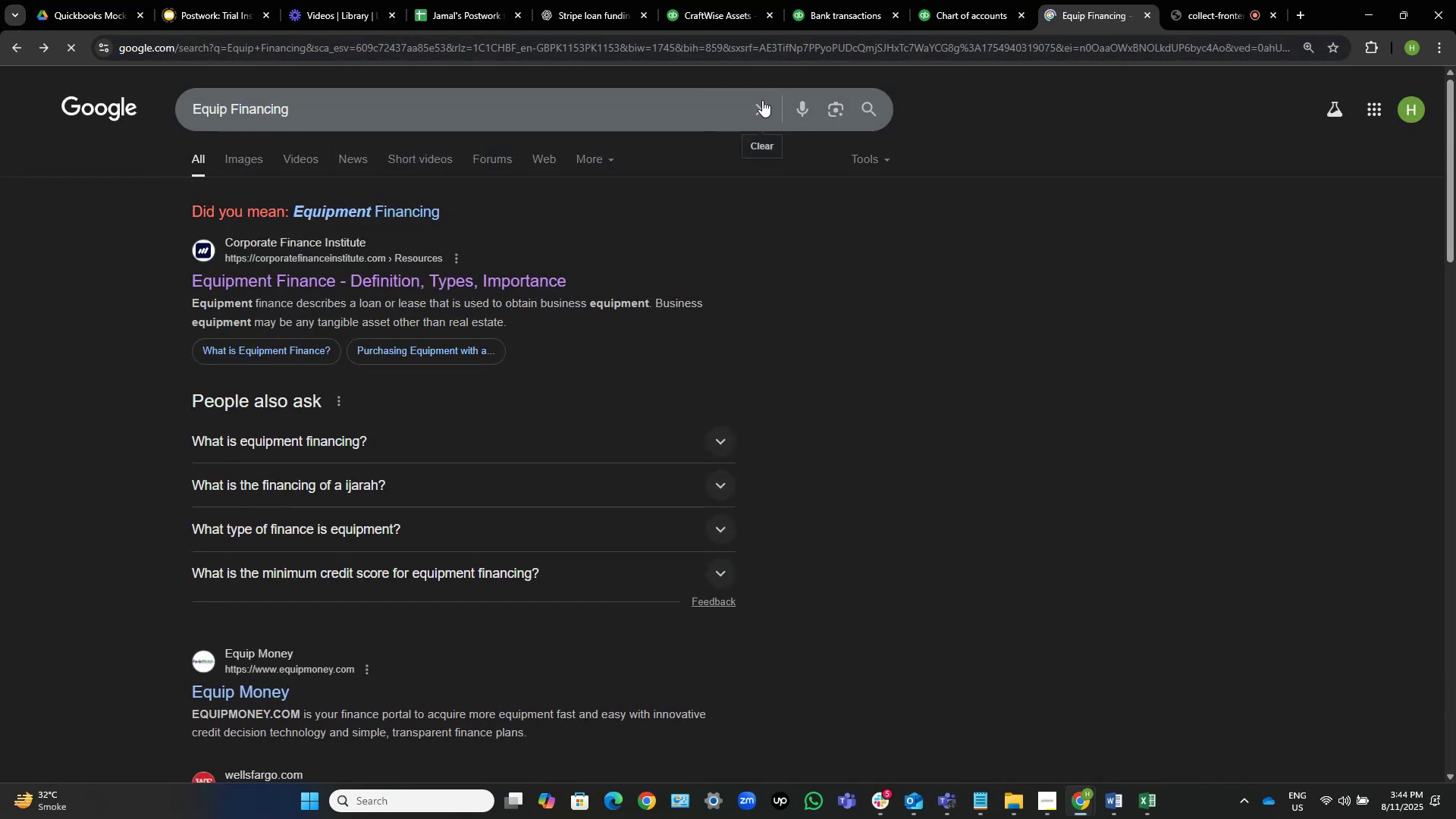 
key(Control+V)
 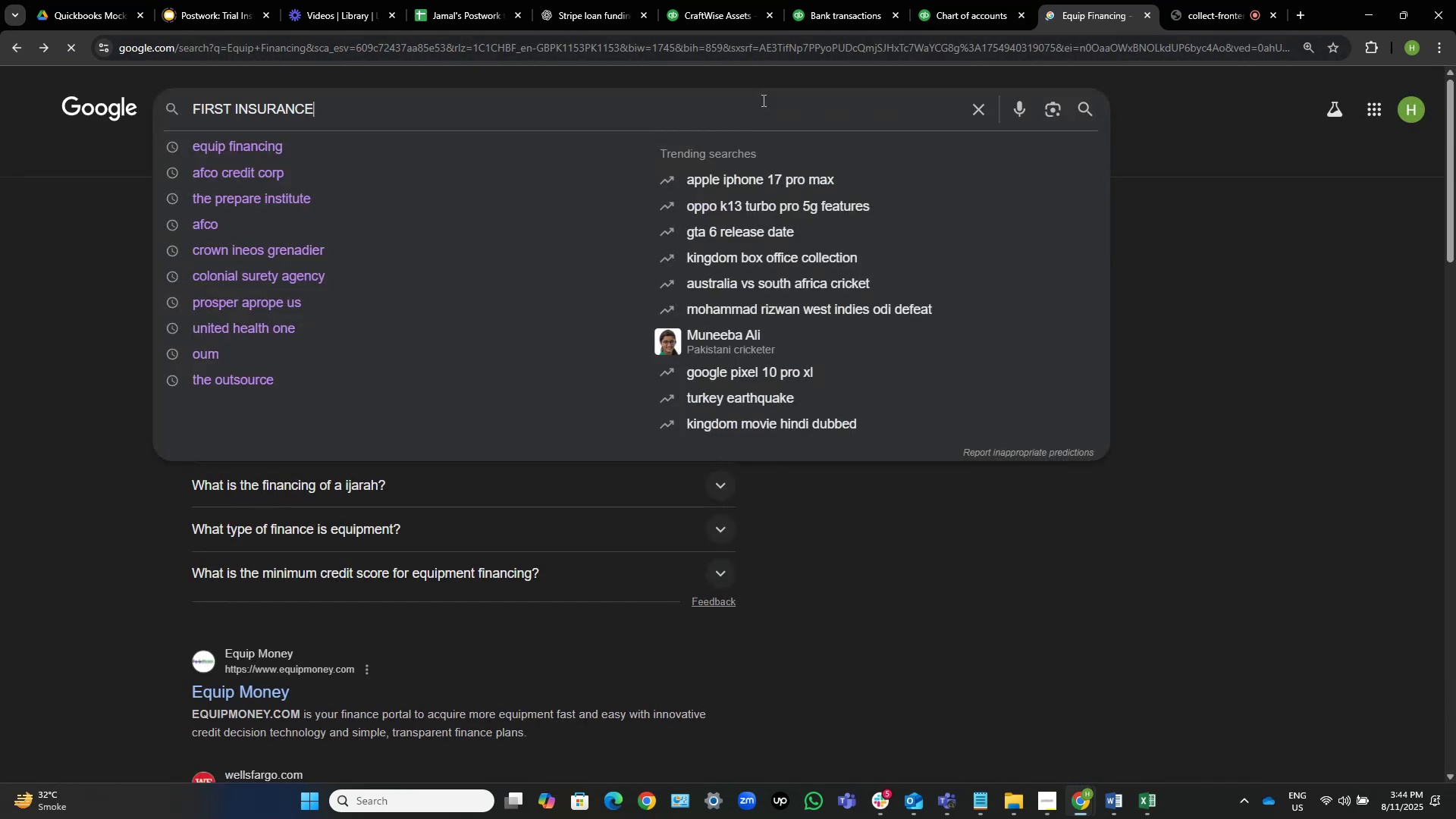 
key(NumpadEnter)
 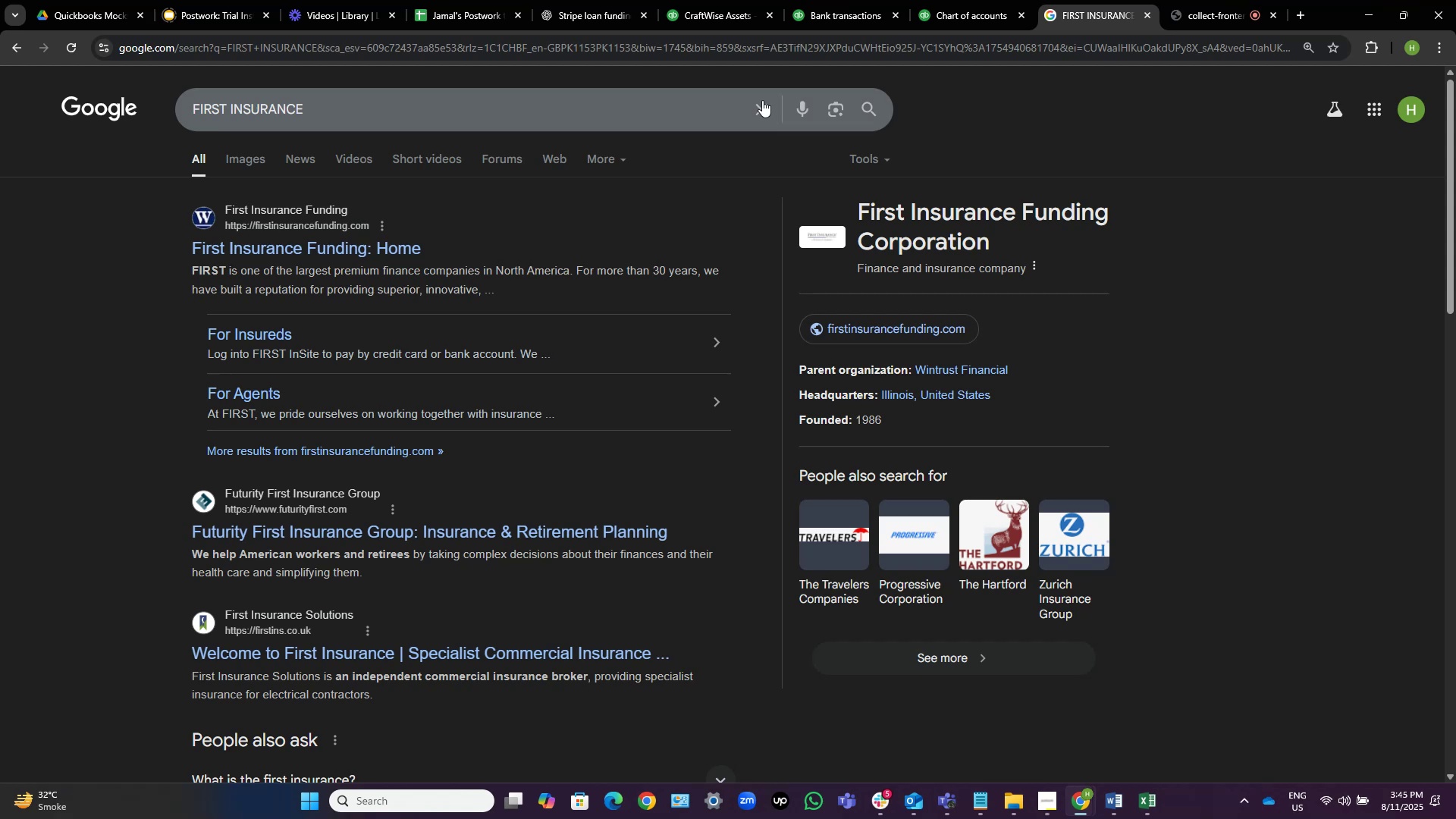 
wait(31.38)
 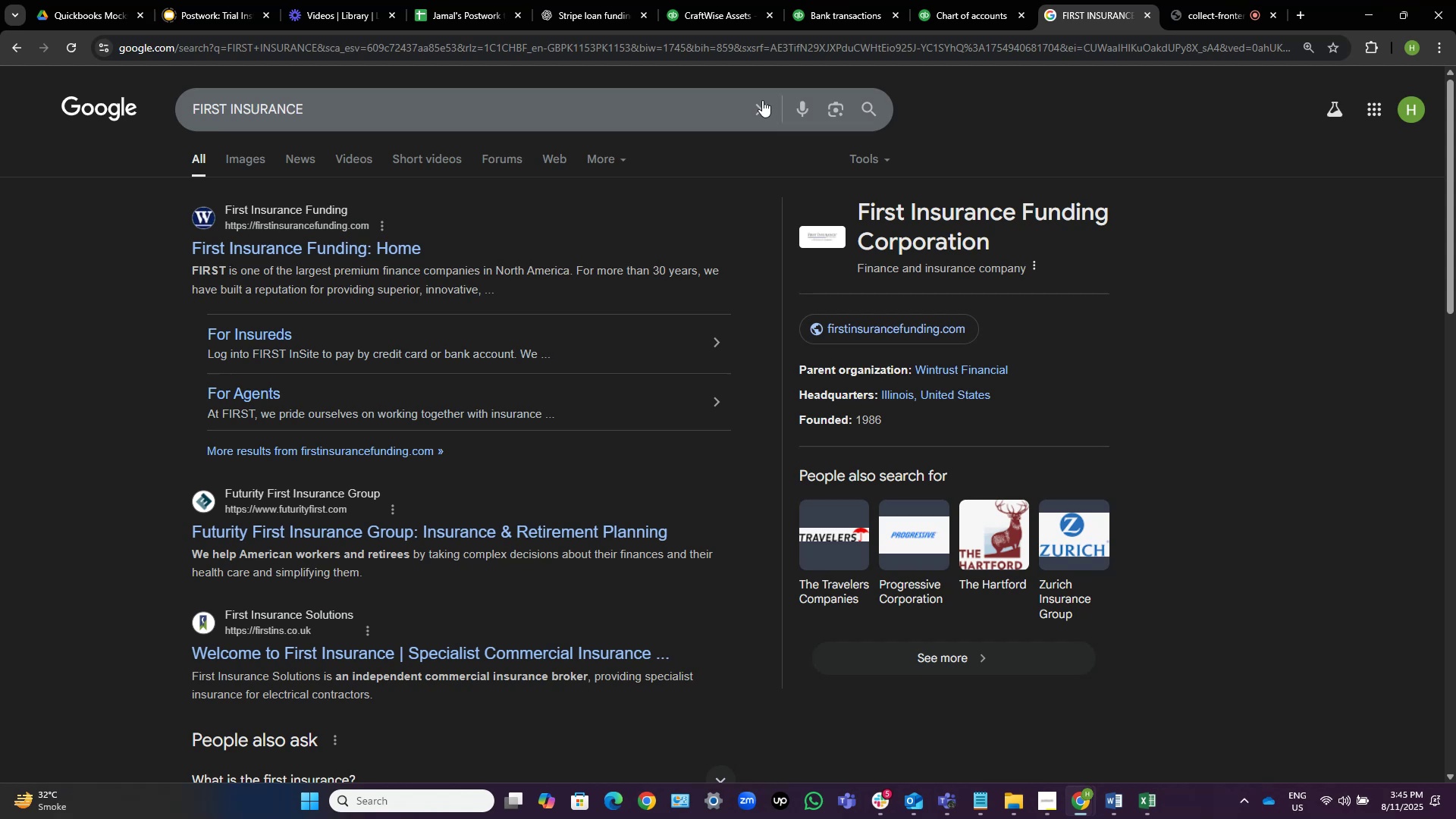 
left_click([1196, 0])
 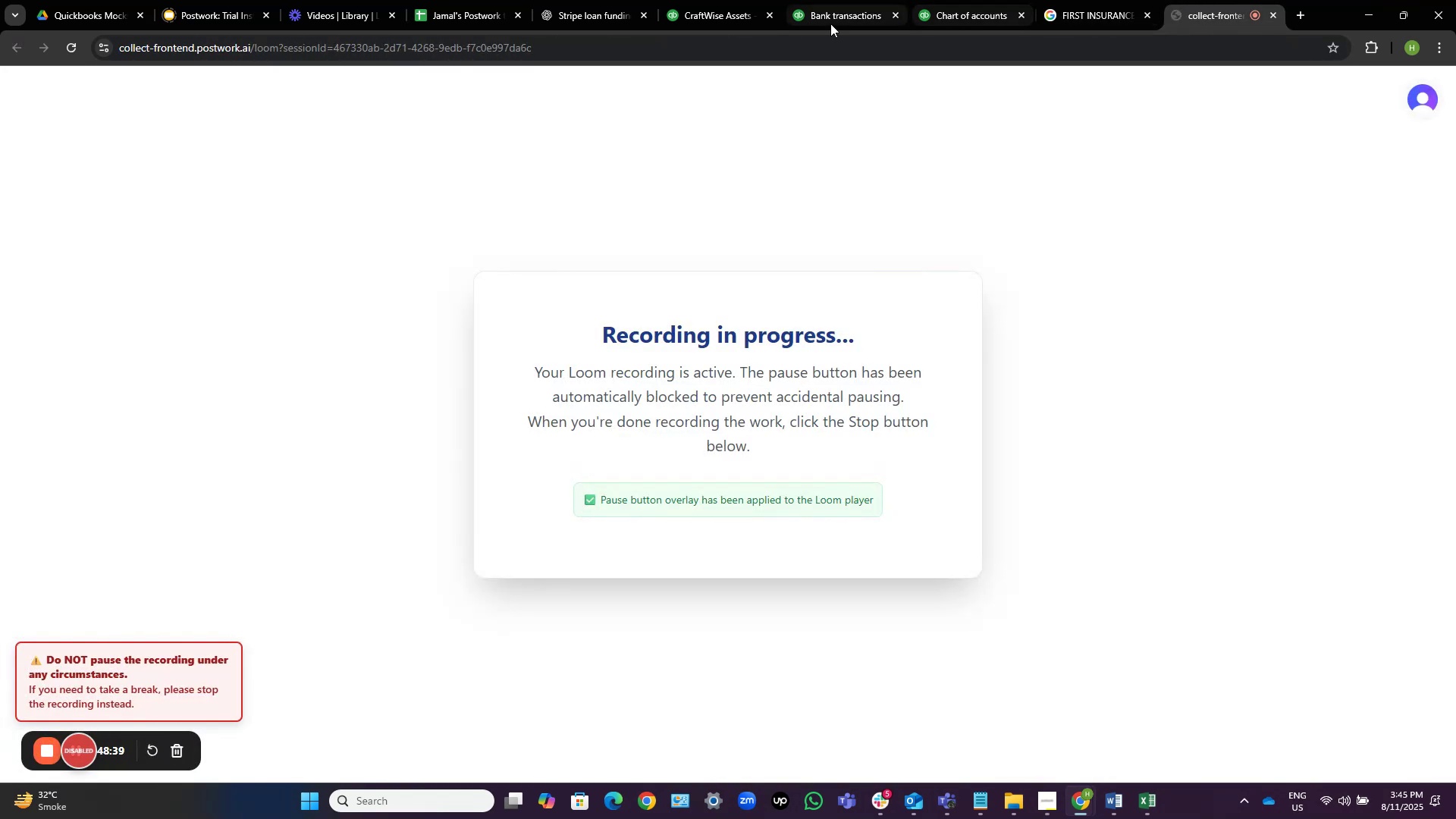 
wait(5.12)
 